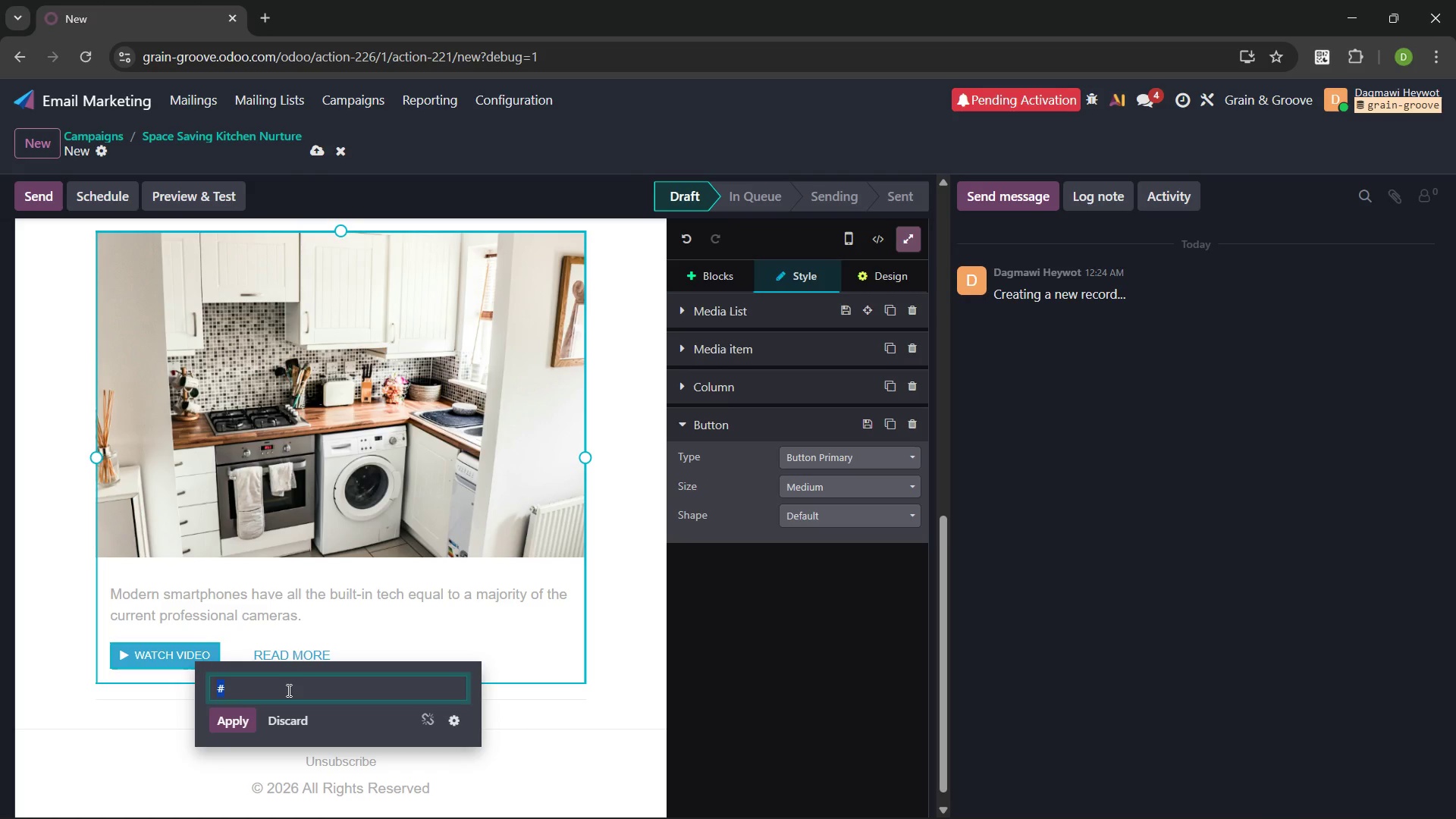 
triple_click([287, 690])
 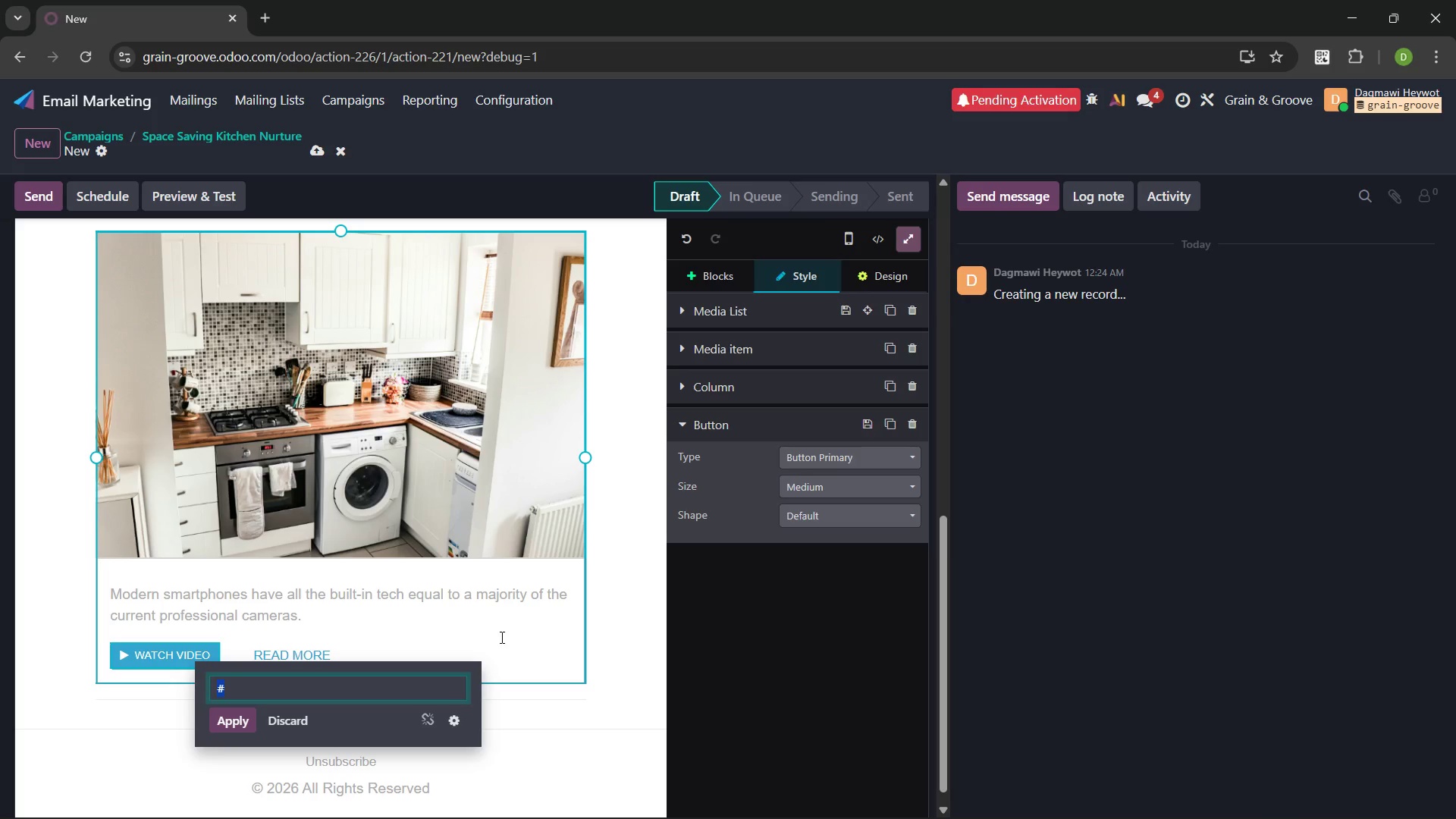 
left_click([307, 621])
 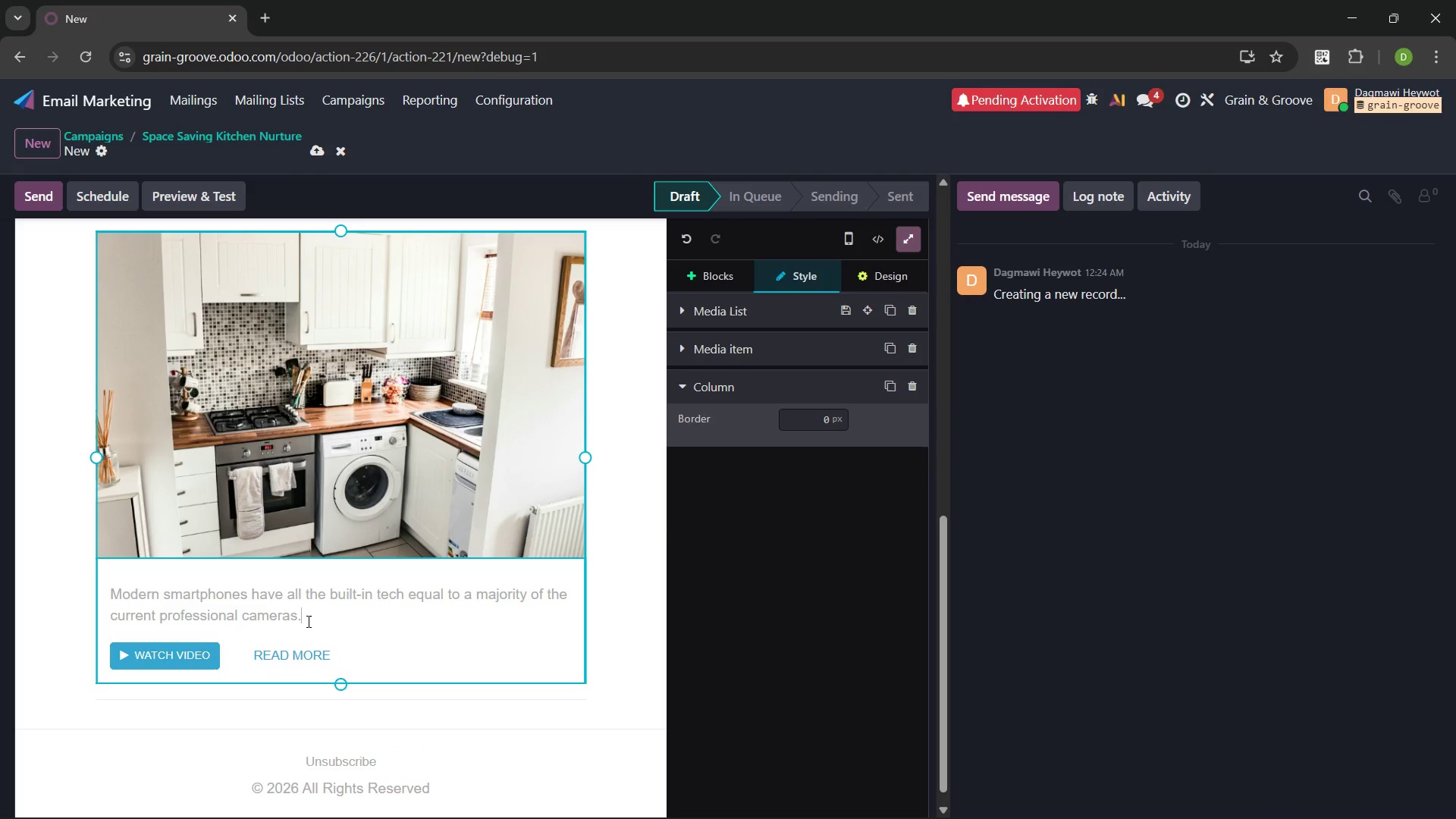 
key(Enter)
 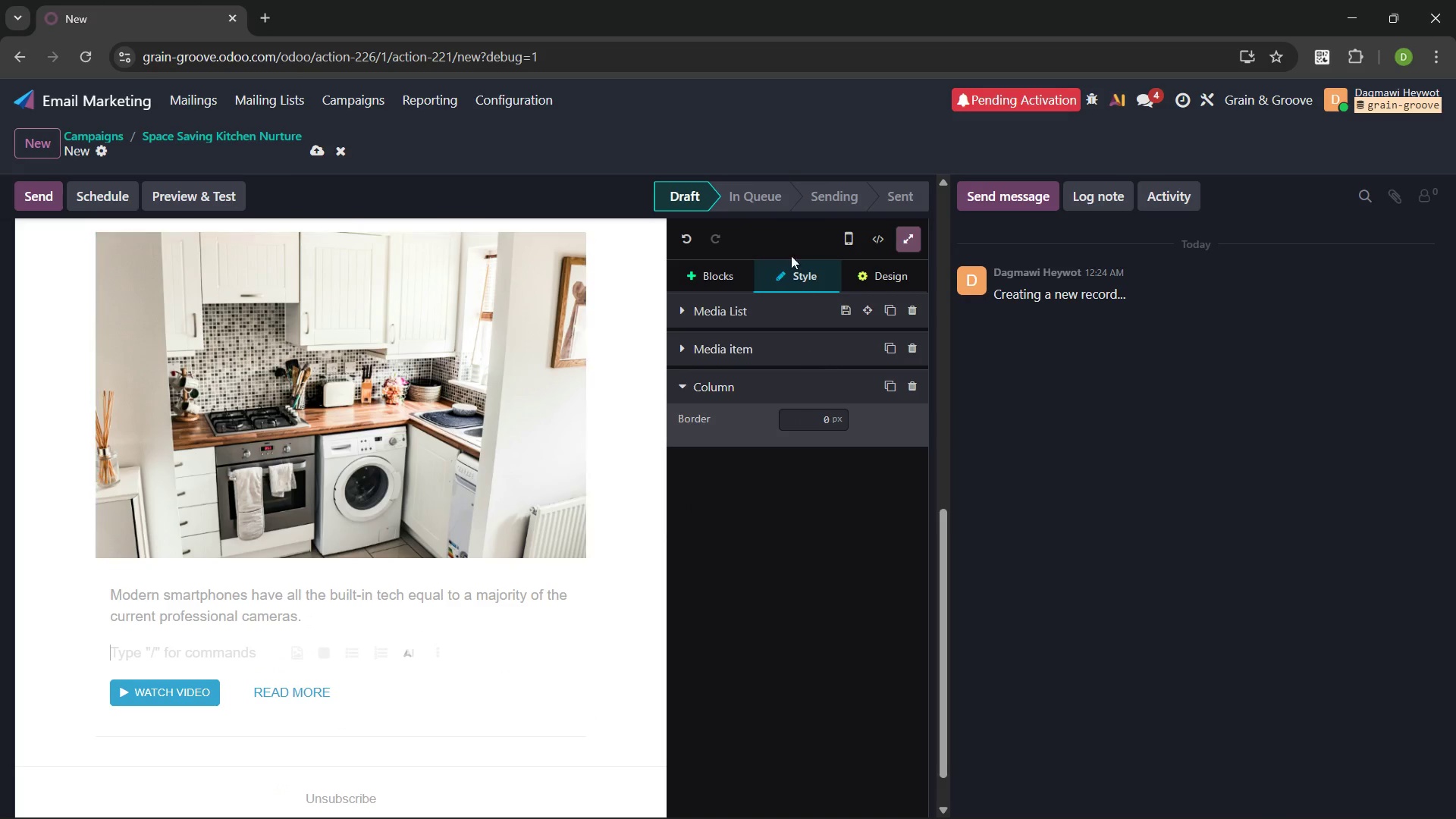 
left_click([727, 277])
 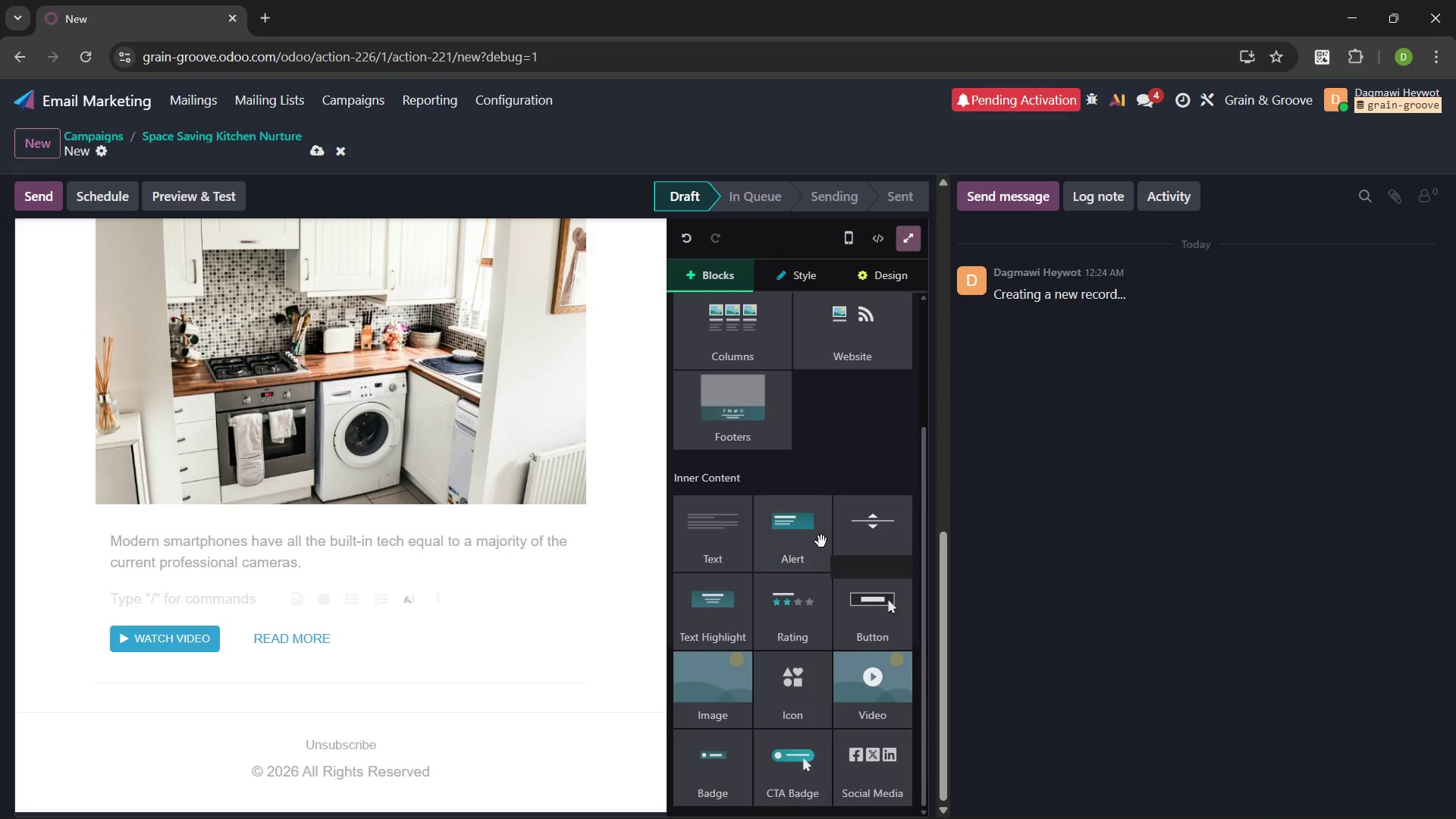 
wait(5.92)
 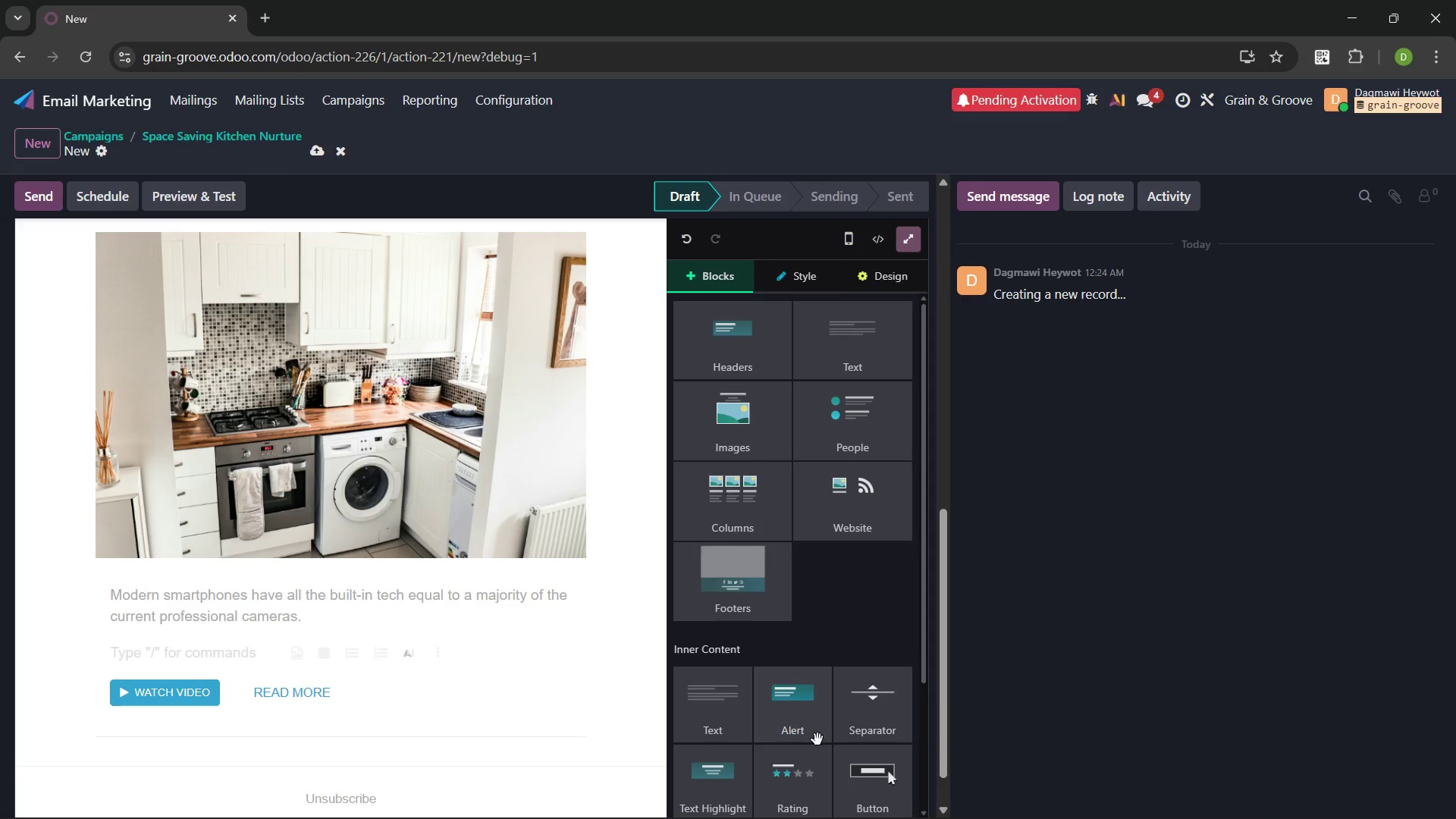 
left_click_drag(start_coordinate=[868, 626], to_coordinate=[282, 656])
 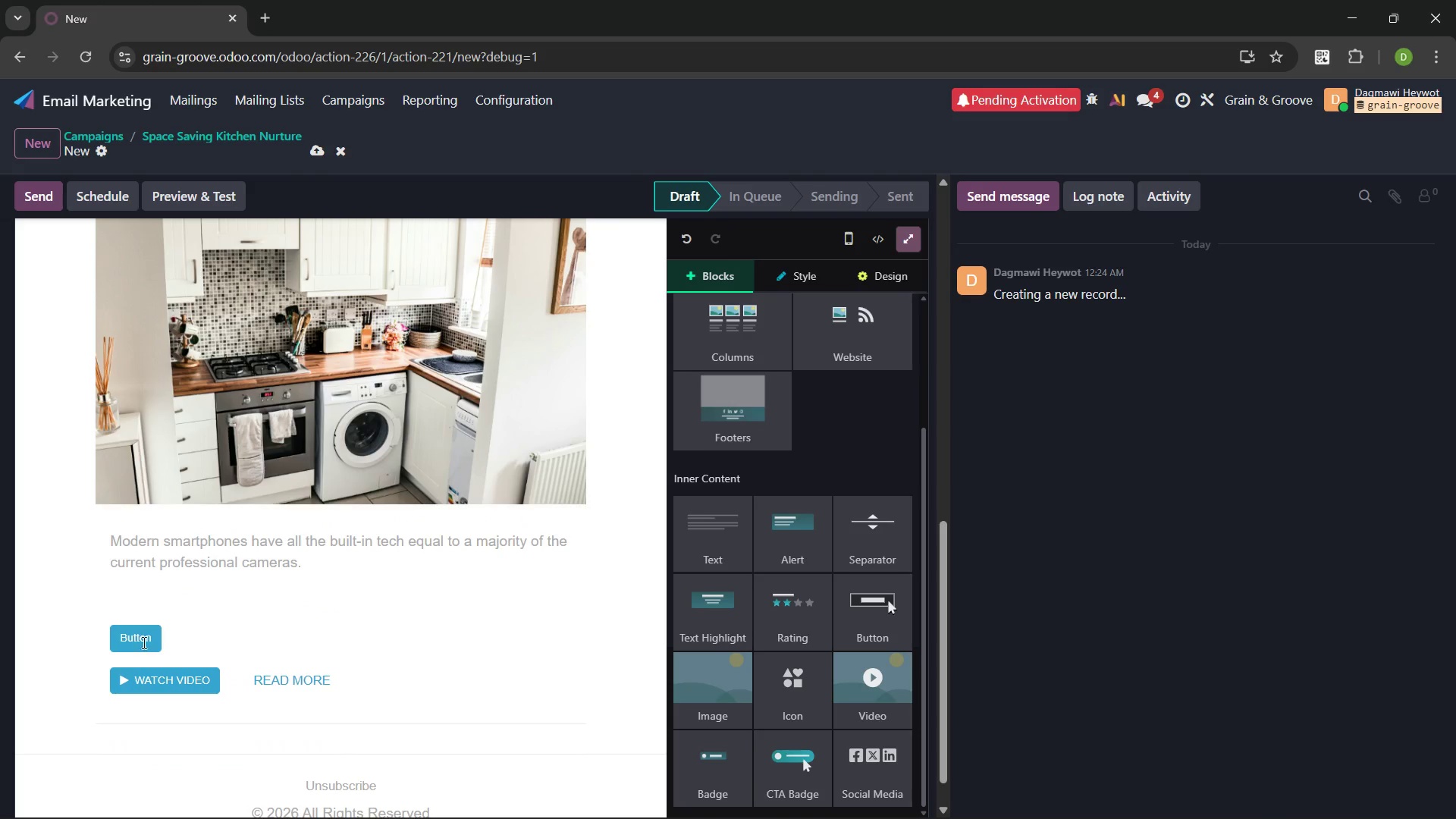 
left_click([143, 639])
 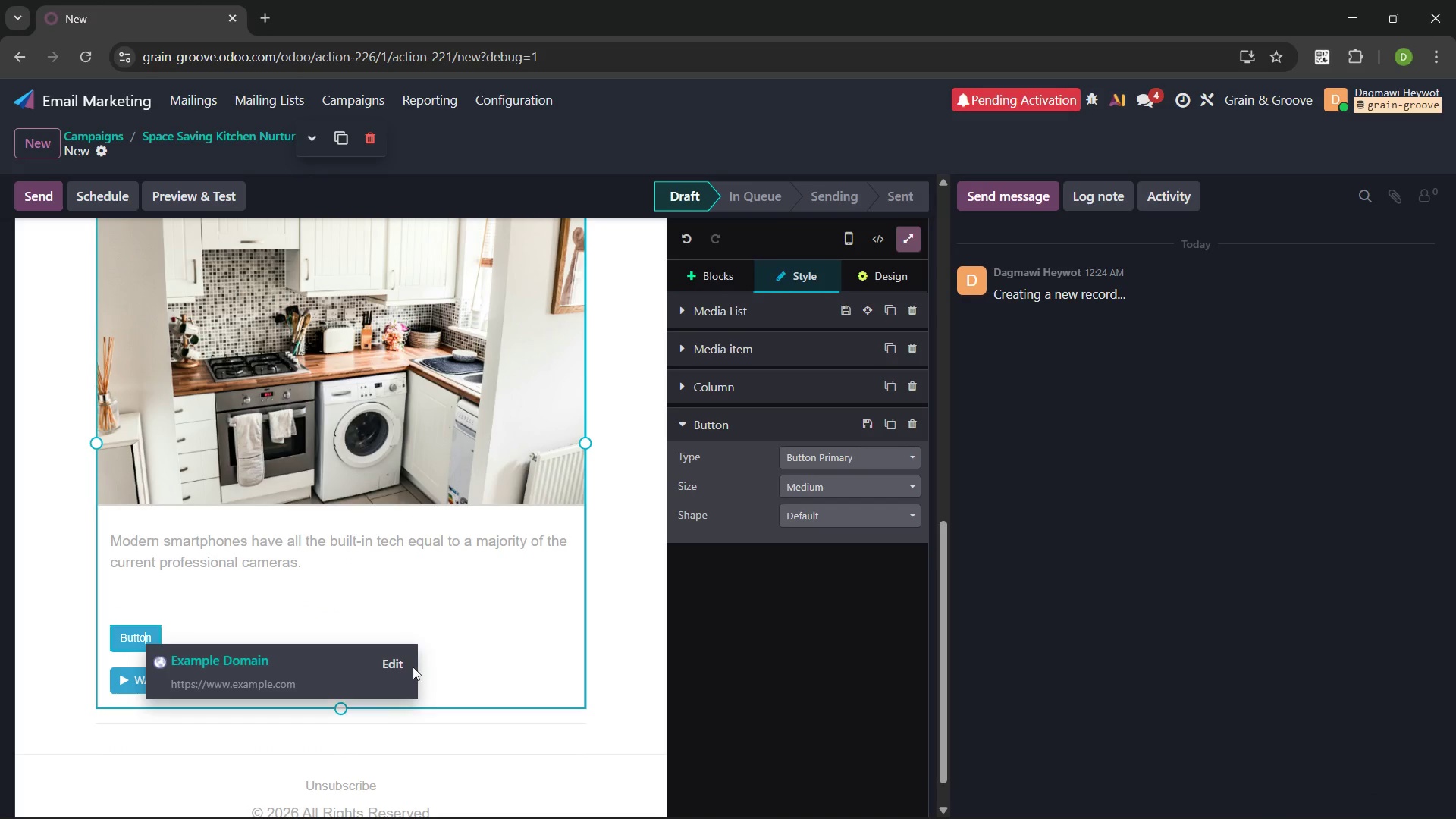 
left_click([384, 667])
 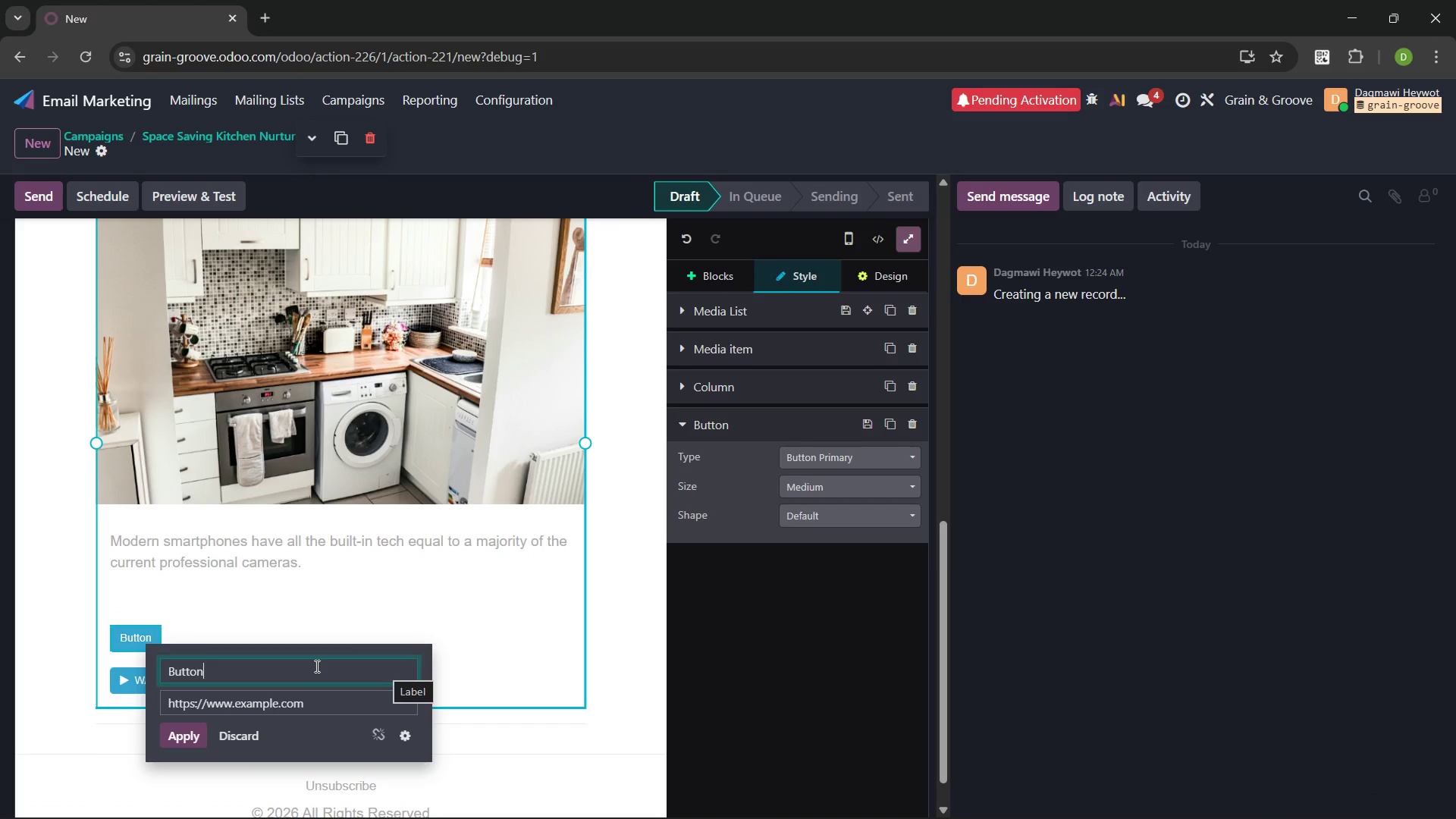 
key(Control+Backspace)
 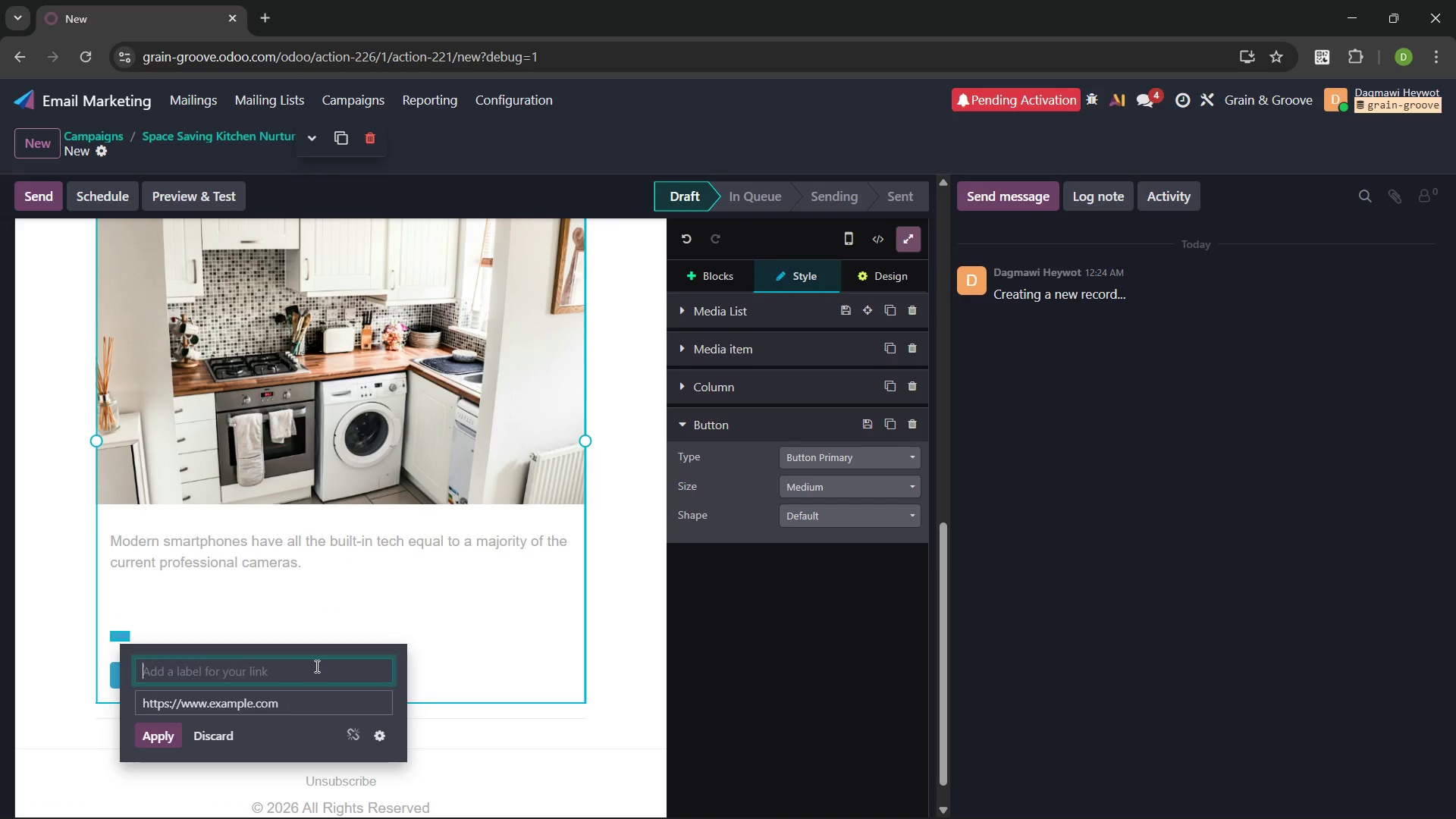 
type(Check Out the Hidden Coo)
key(Backspace)
type(llection)
 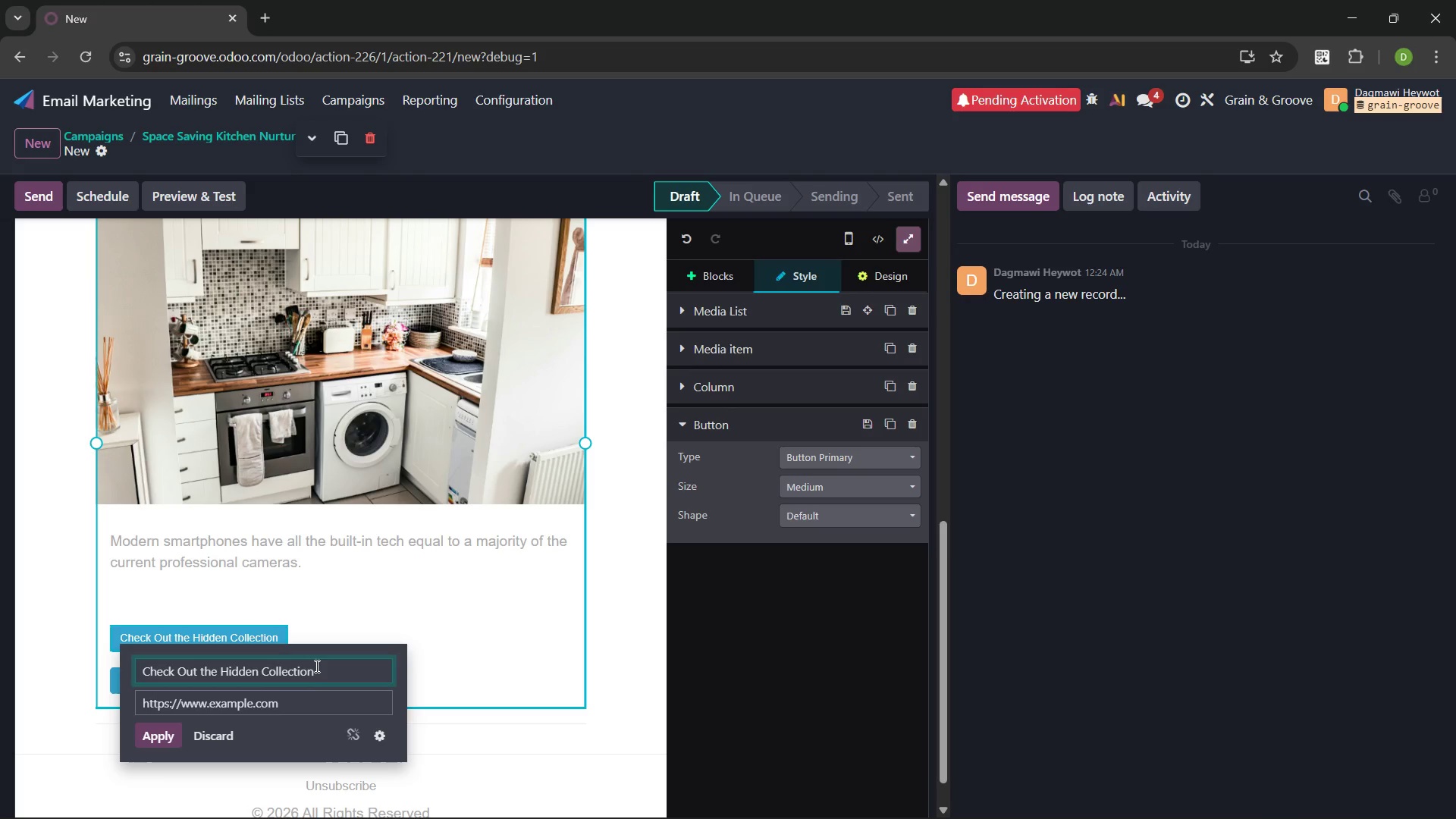 
left_click_drag(start_coordinate=[276, 55], to_coordinate=[123, 61])
 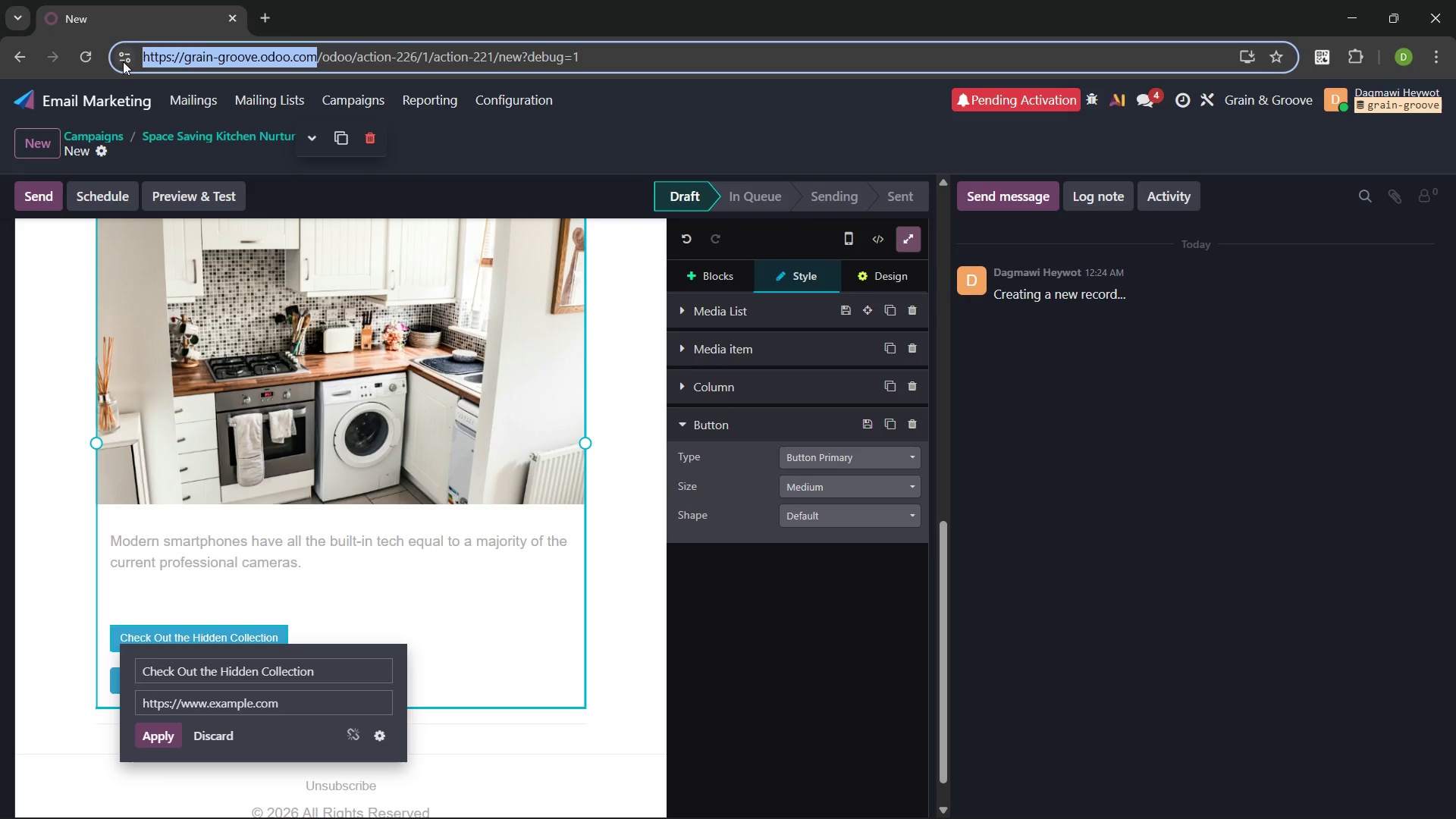 
key(Control+C)
 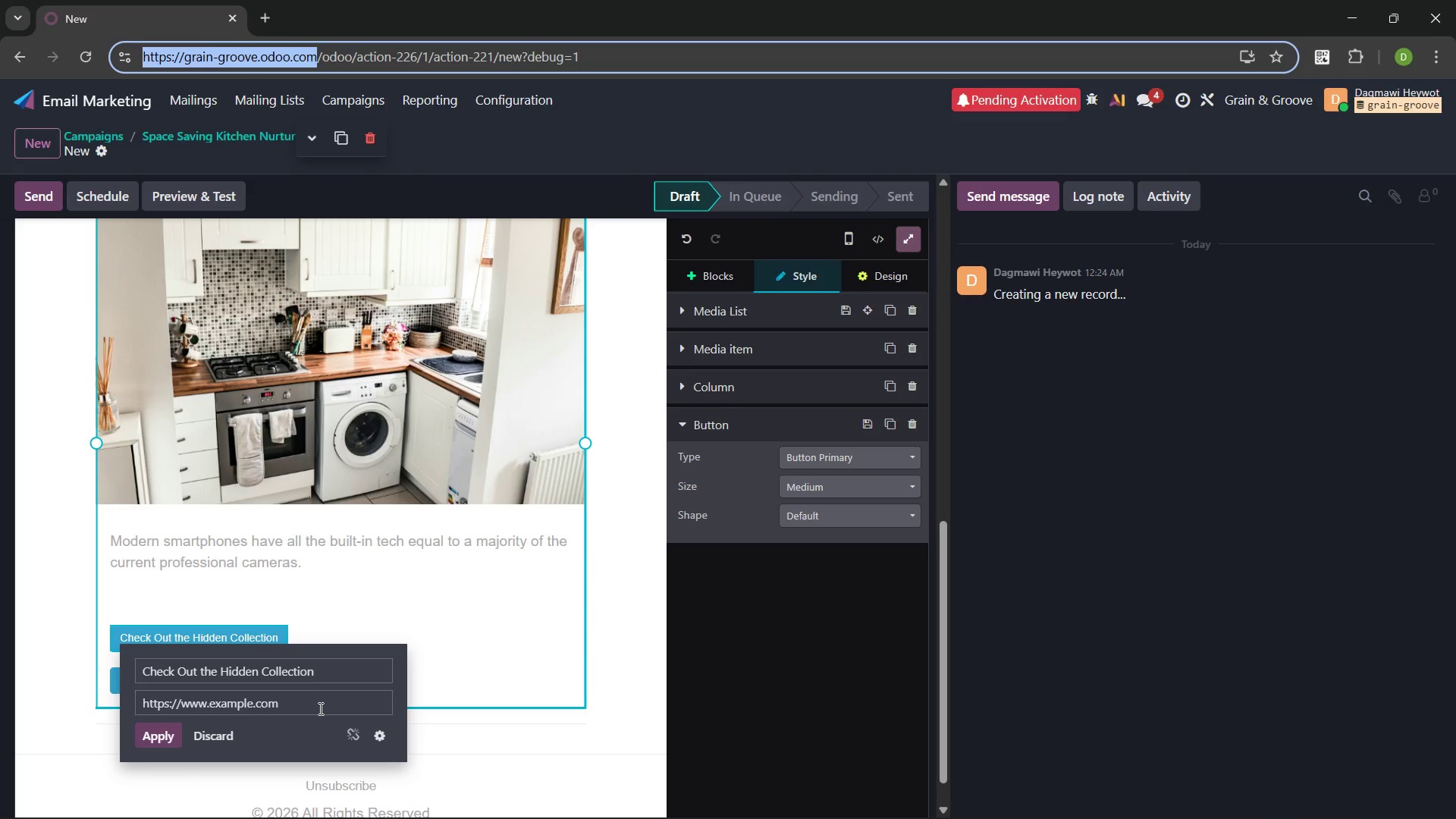 
left_click_drag(start_coordinate=[314, 704], to_coordinate=[143, 698])
 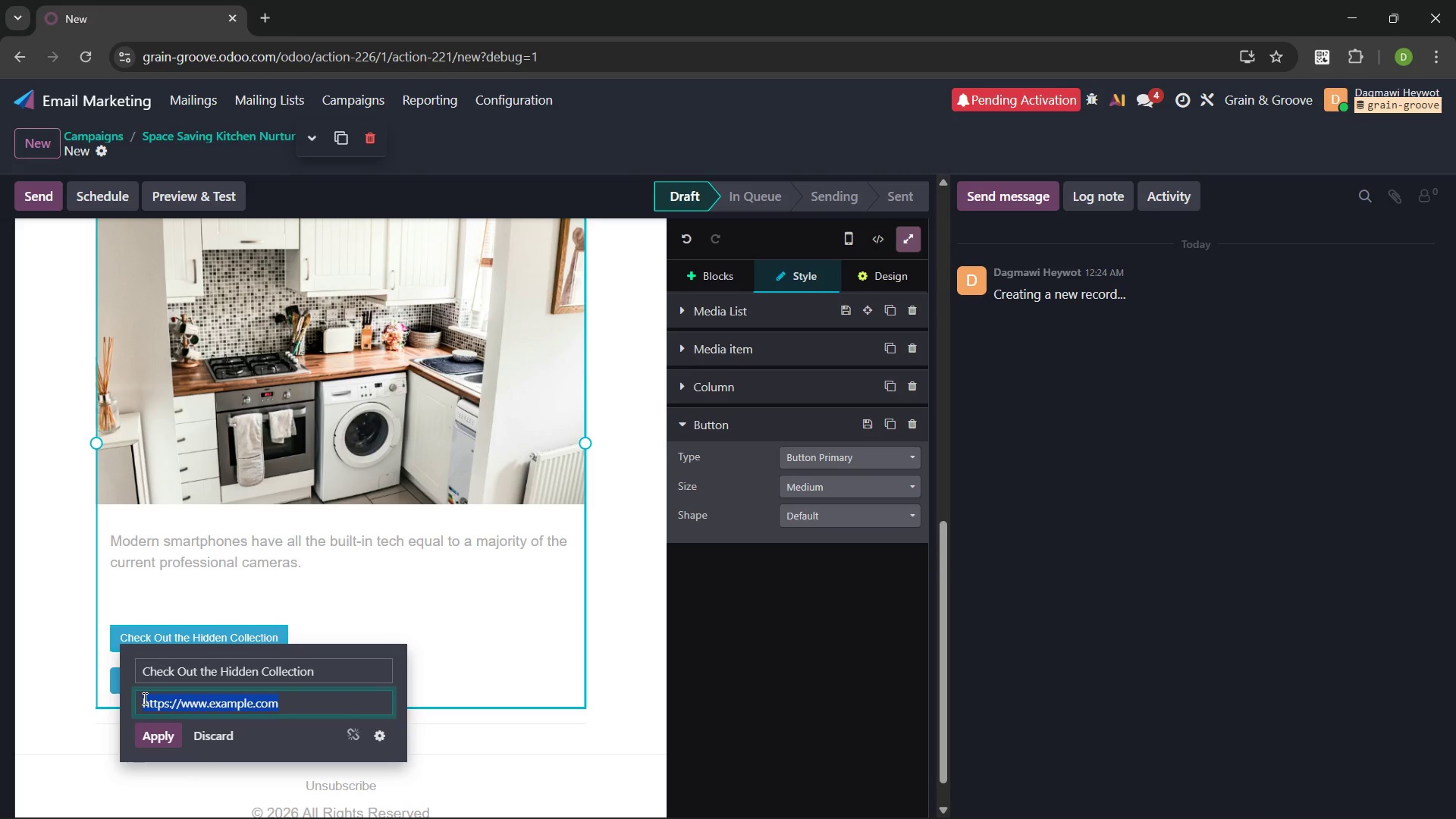 
key(Backspace)
 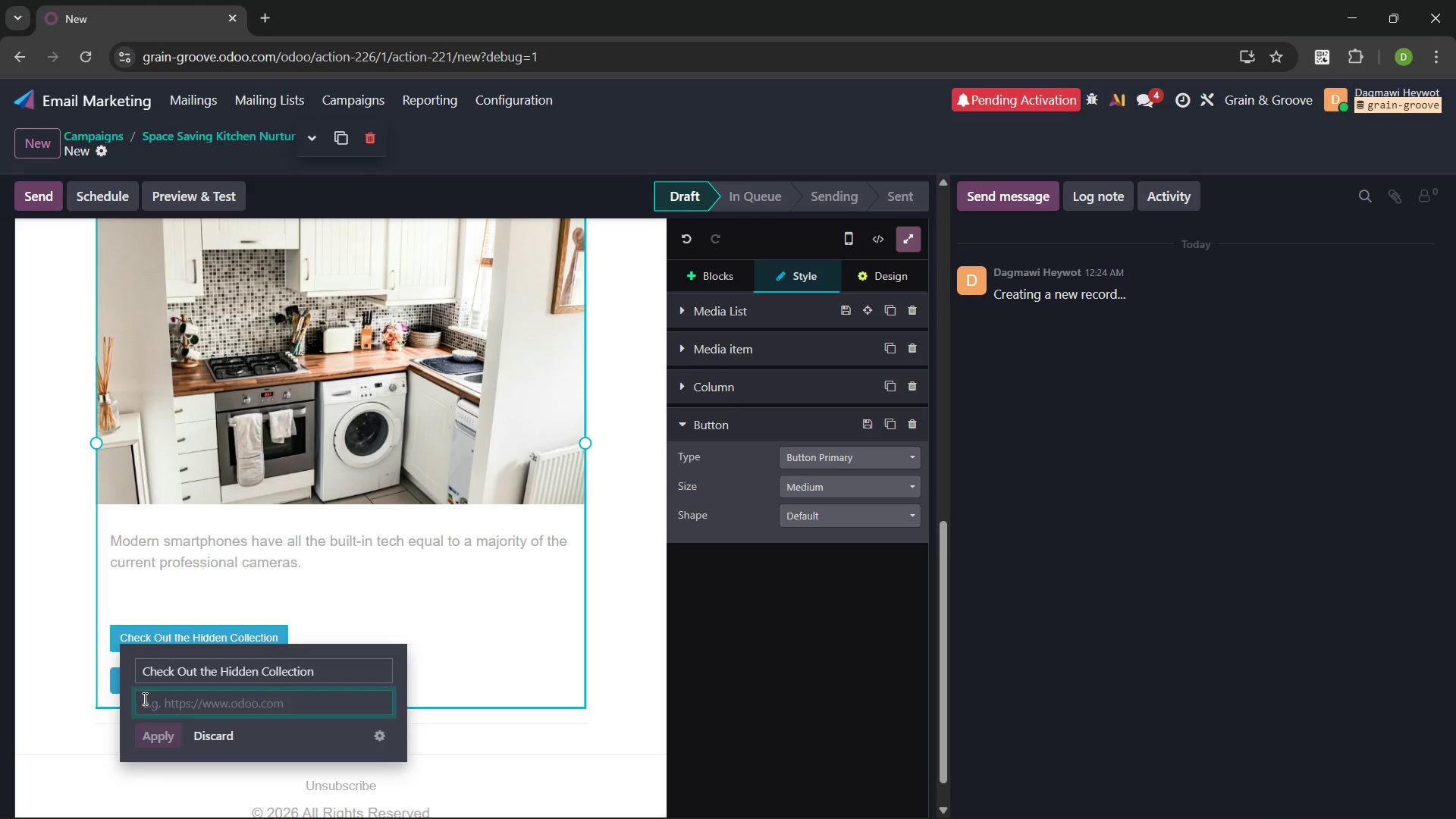 
key(Control+V)
 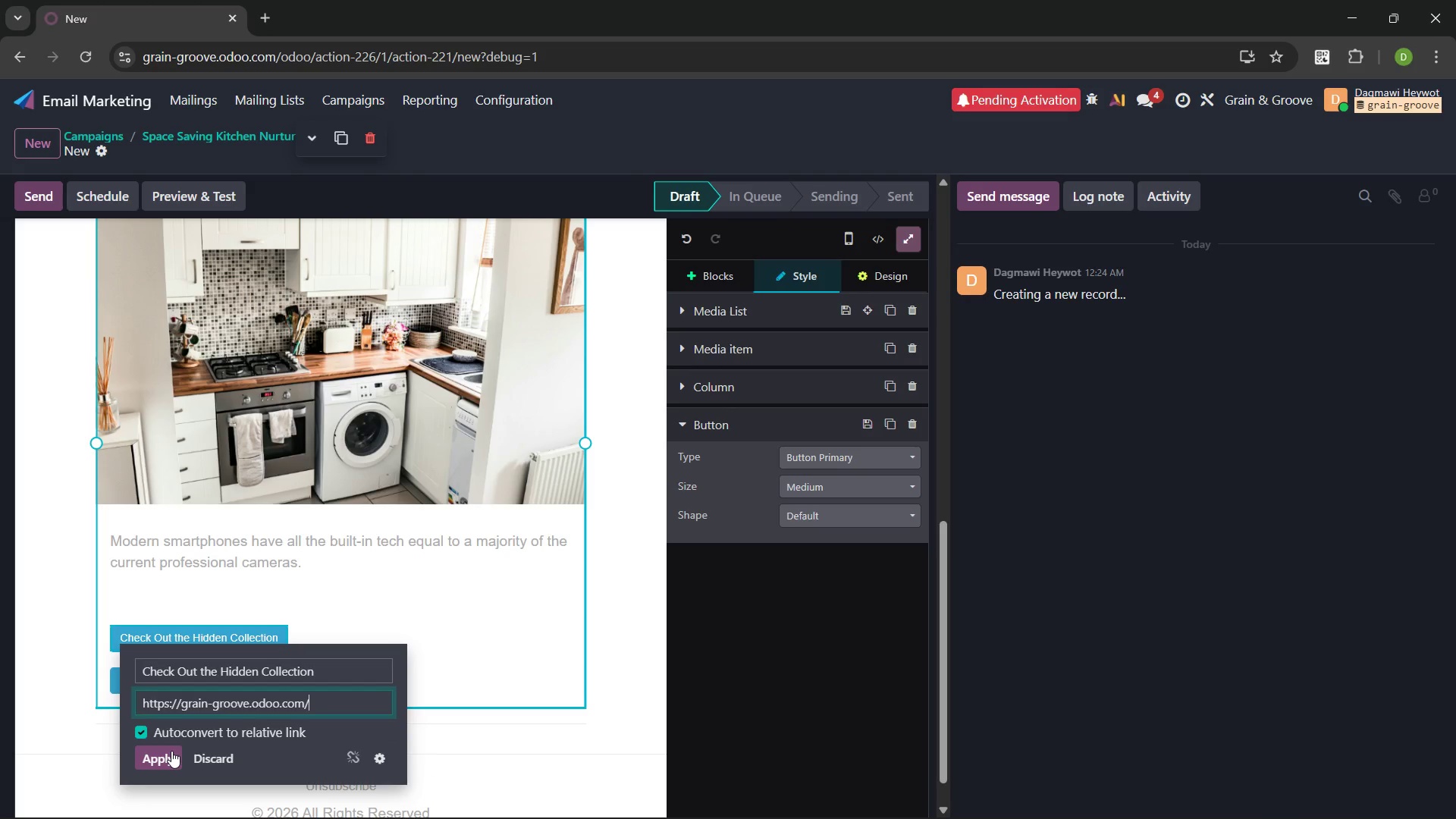 
left_click([171, 751])
 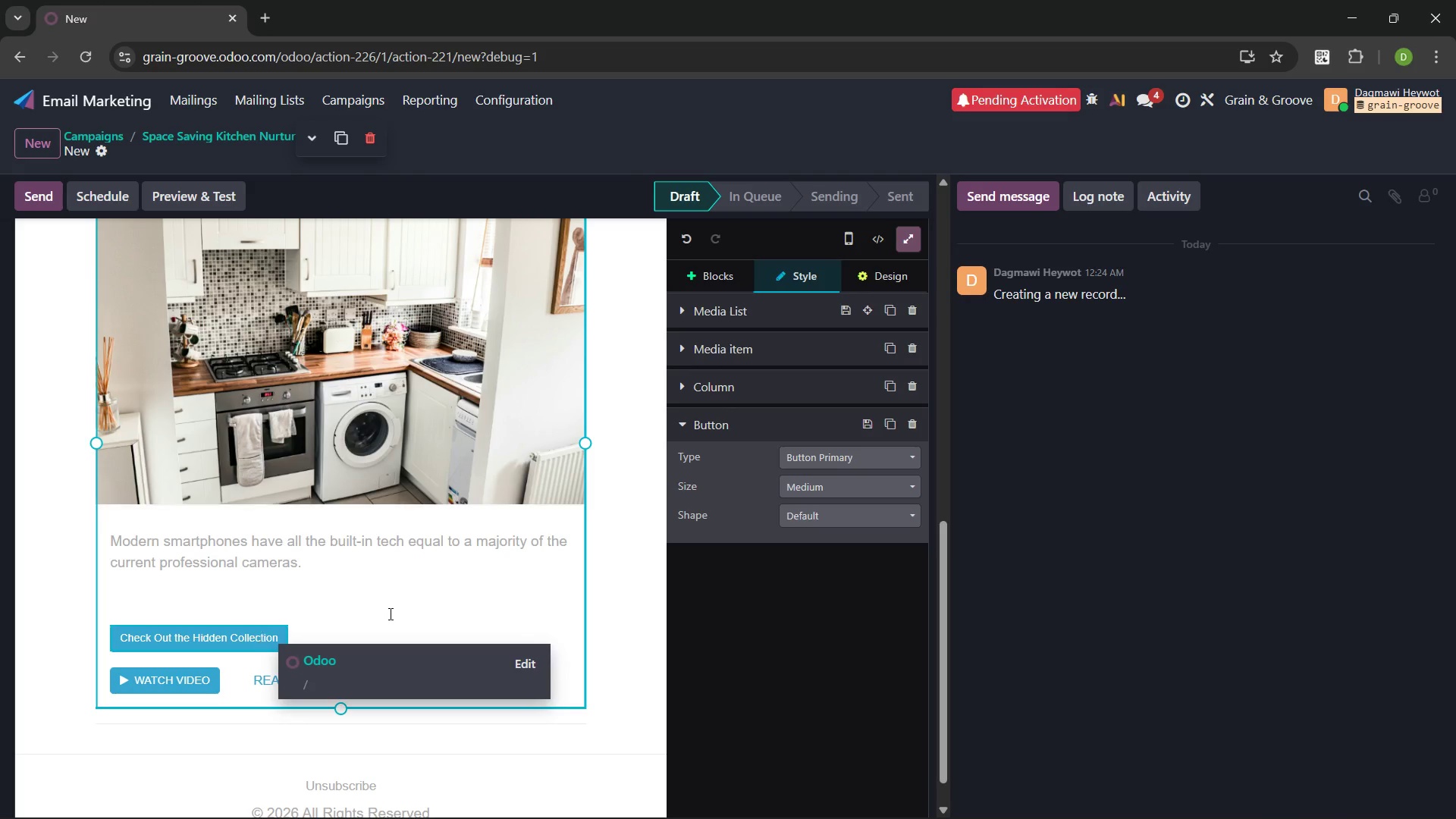 
wait(5.48)
 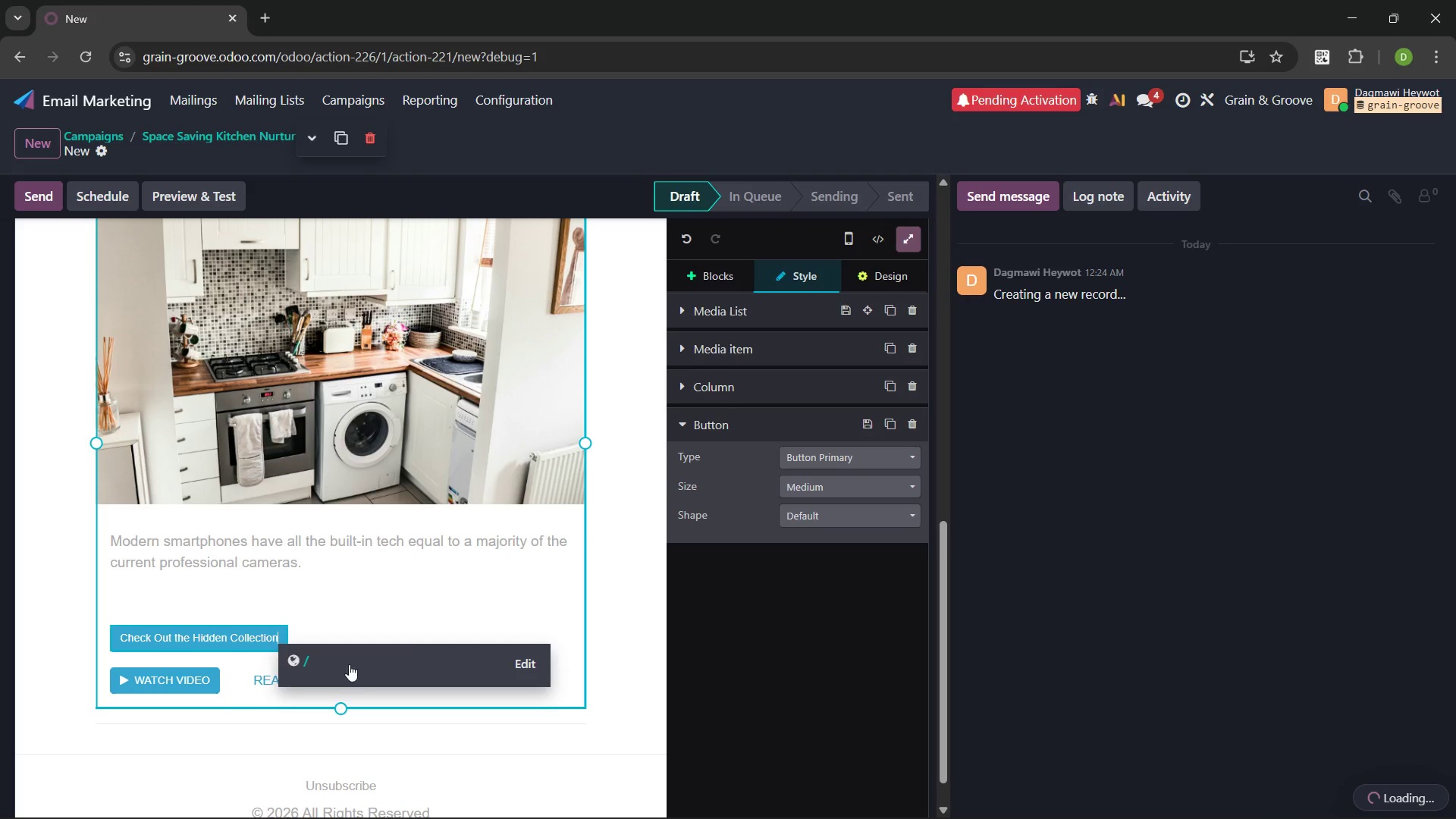 
left_click([891, 488])
 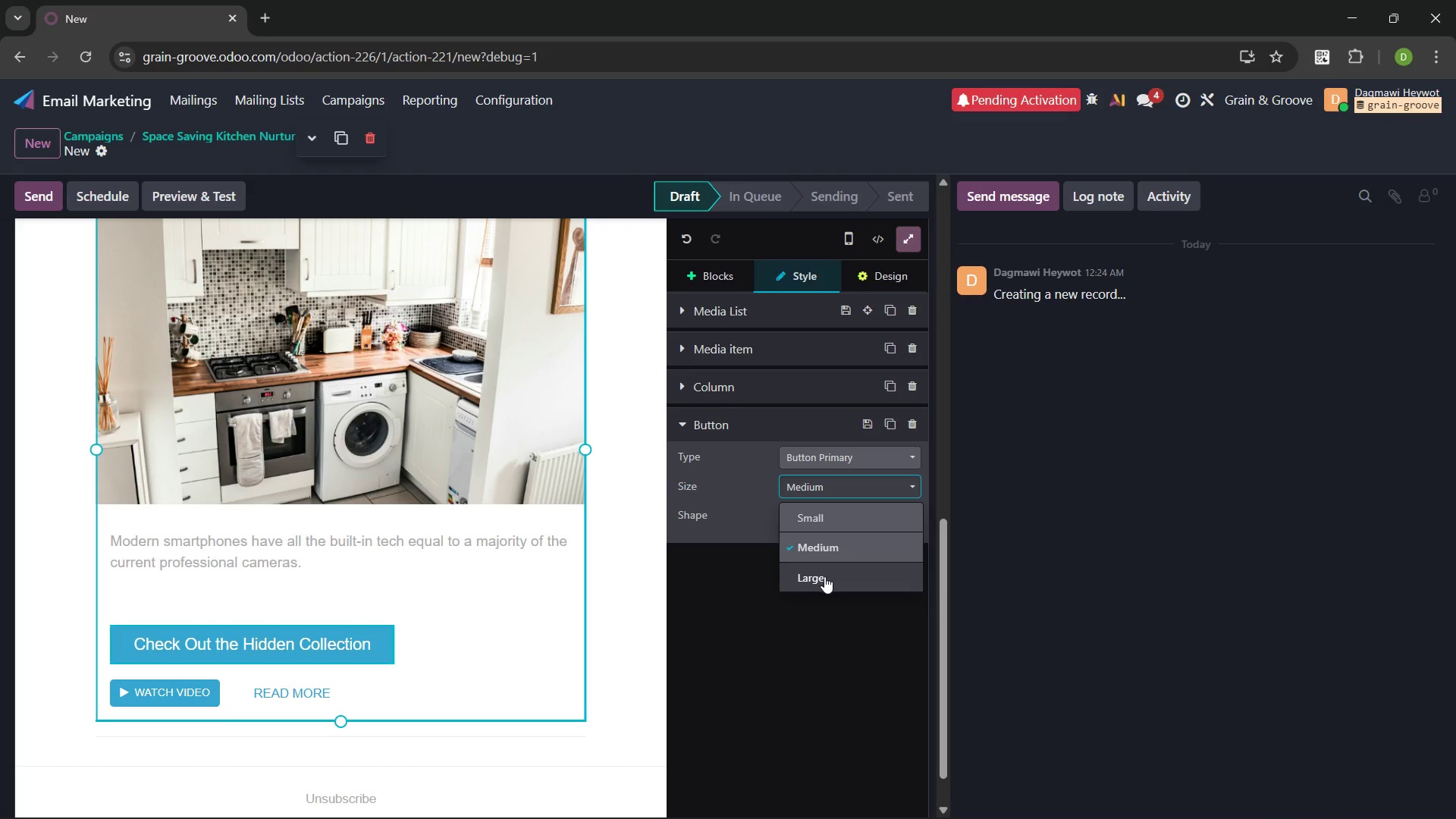 
left_click([824, 576])
 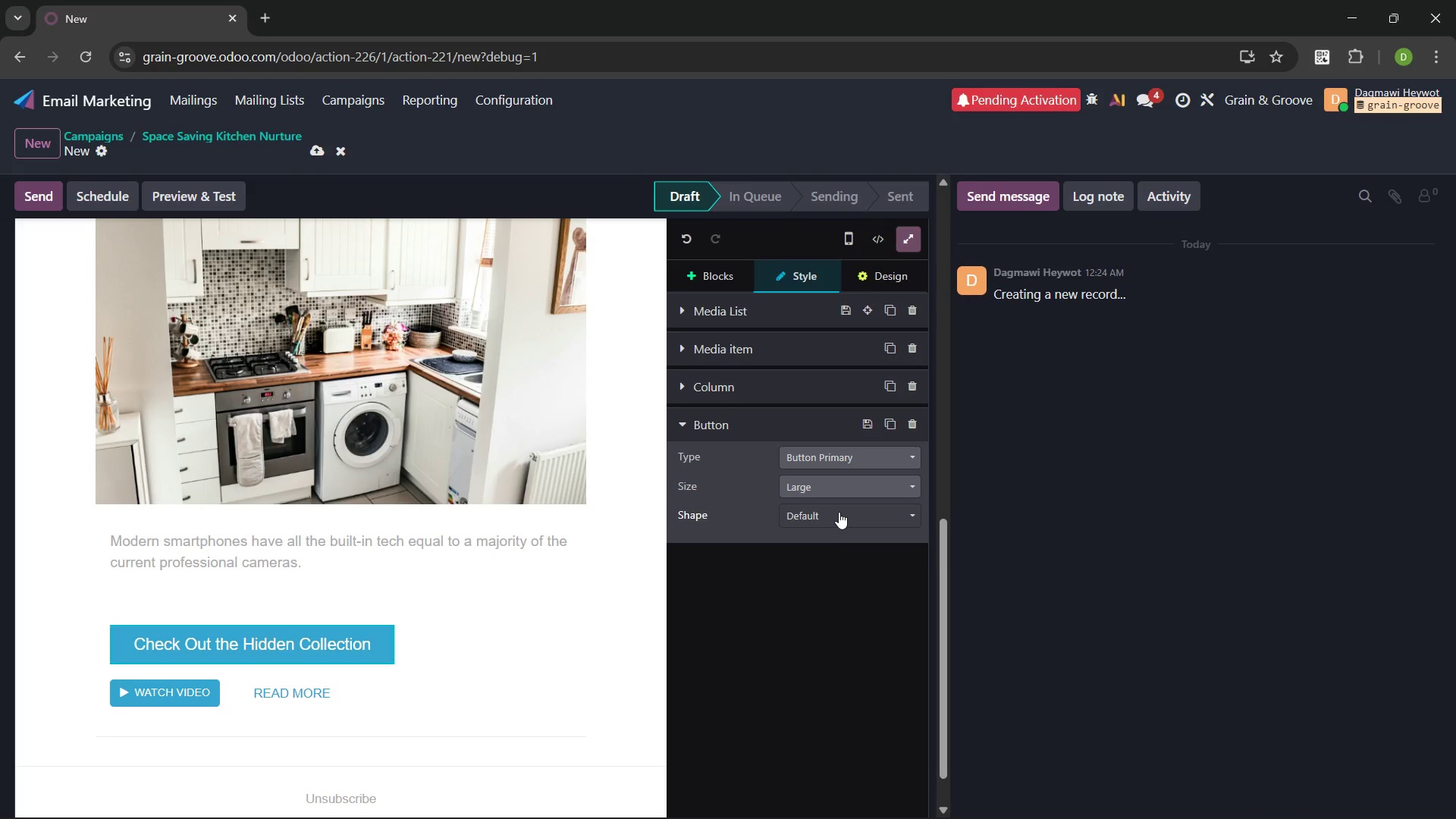 
left_click([840, 510])
 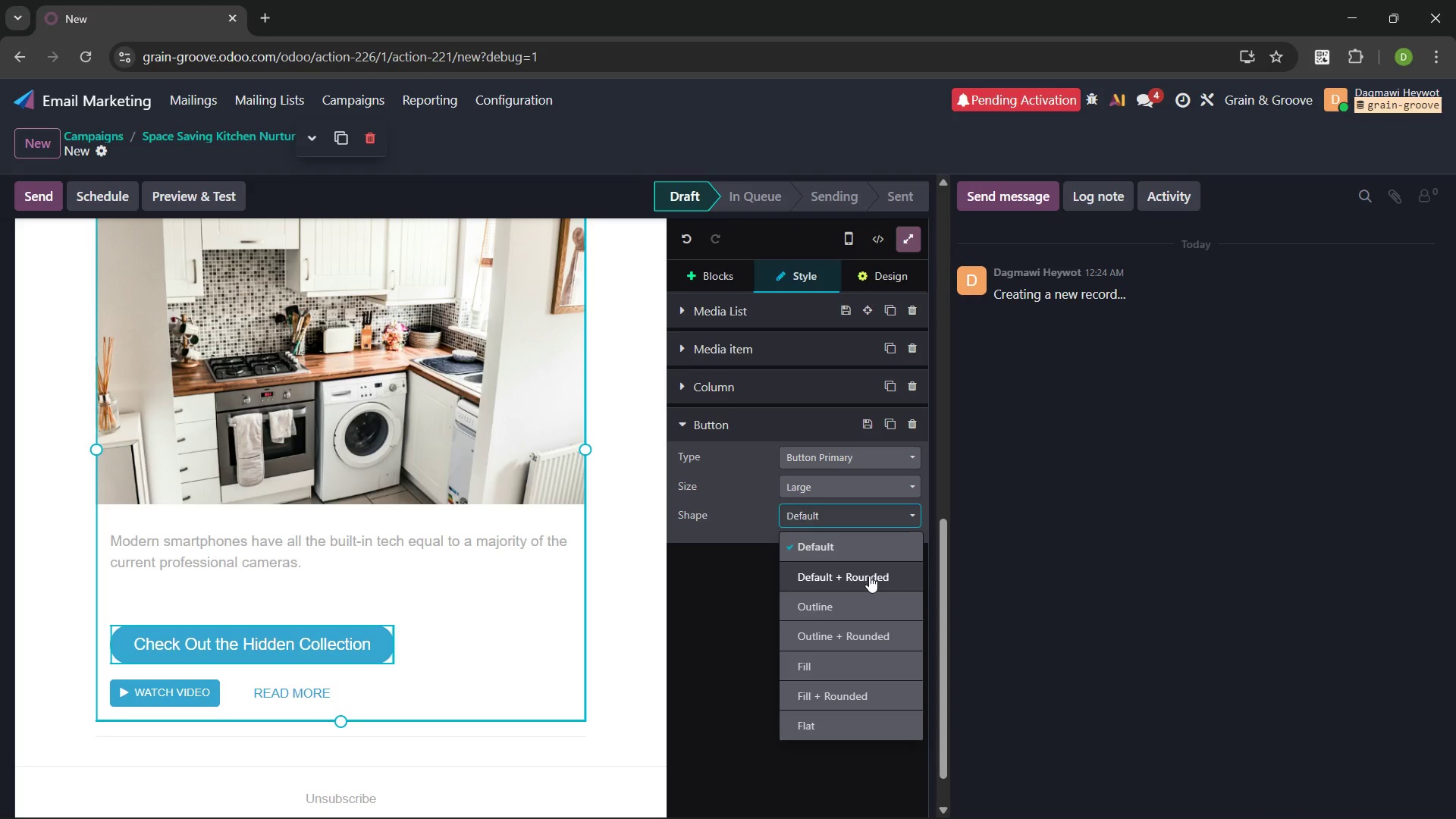 
left_click([869, 576])
 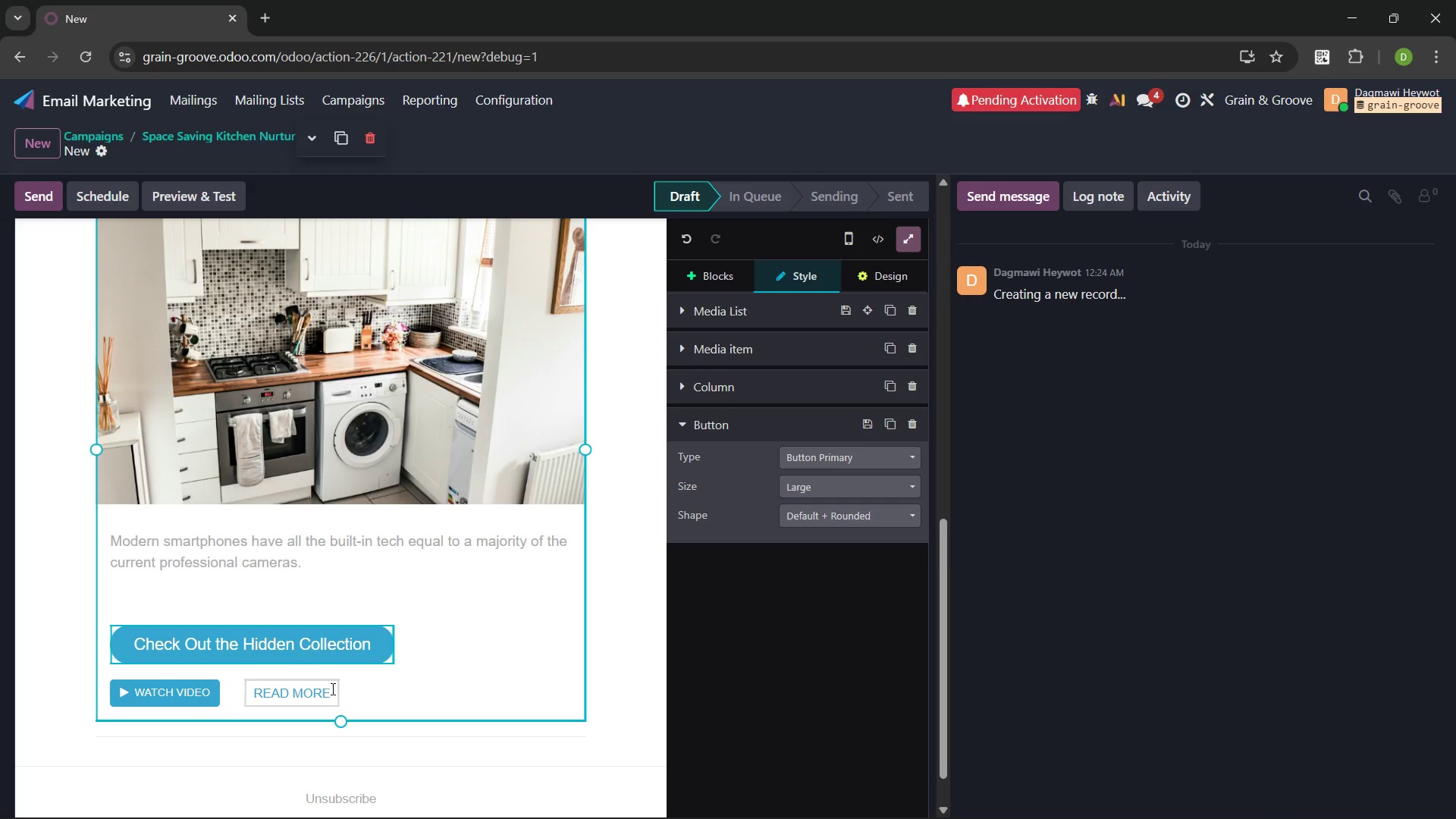 
left_click([347, 695])
 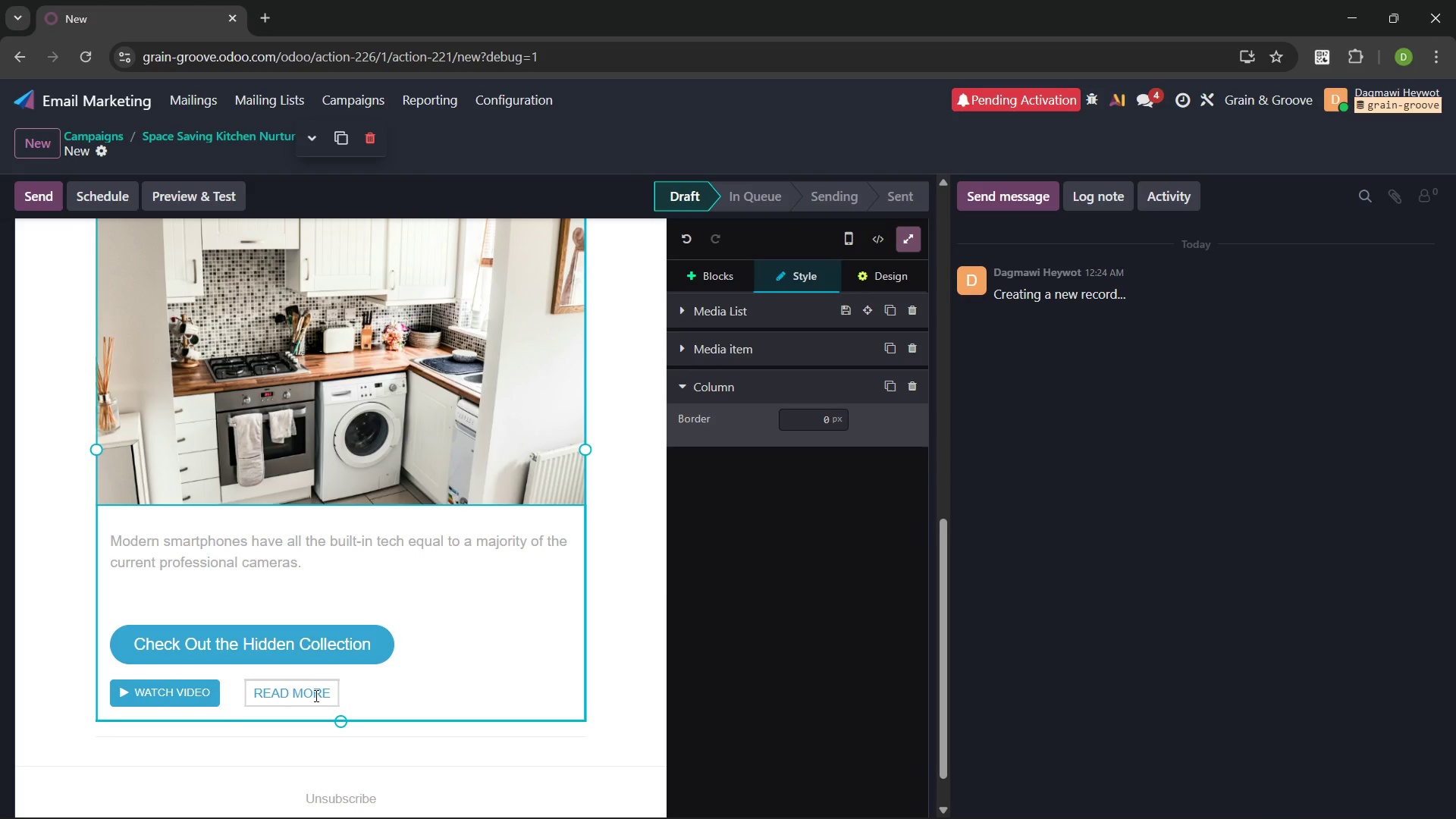 
left_click([315, 695])
 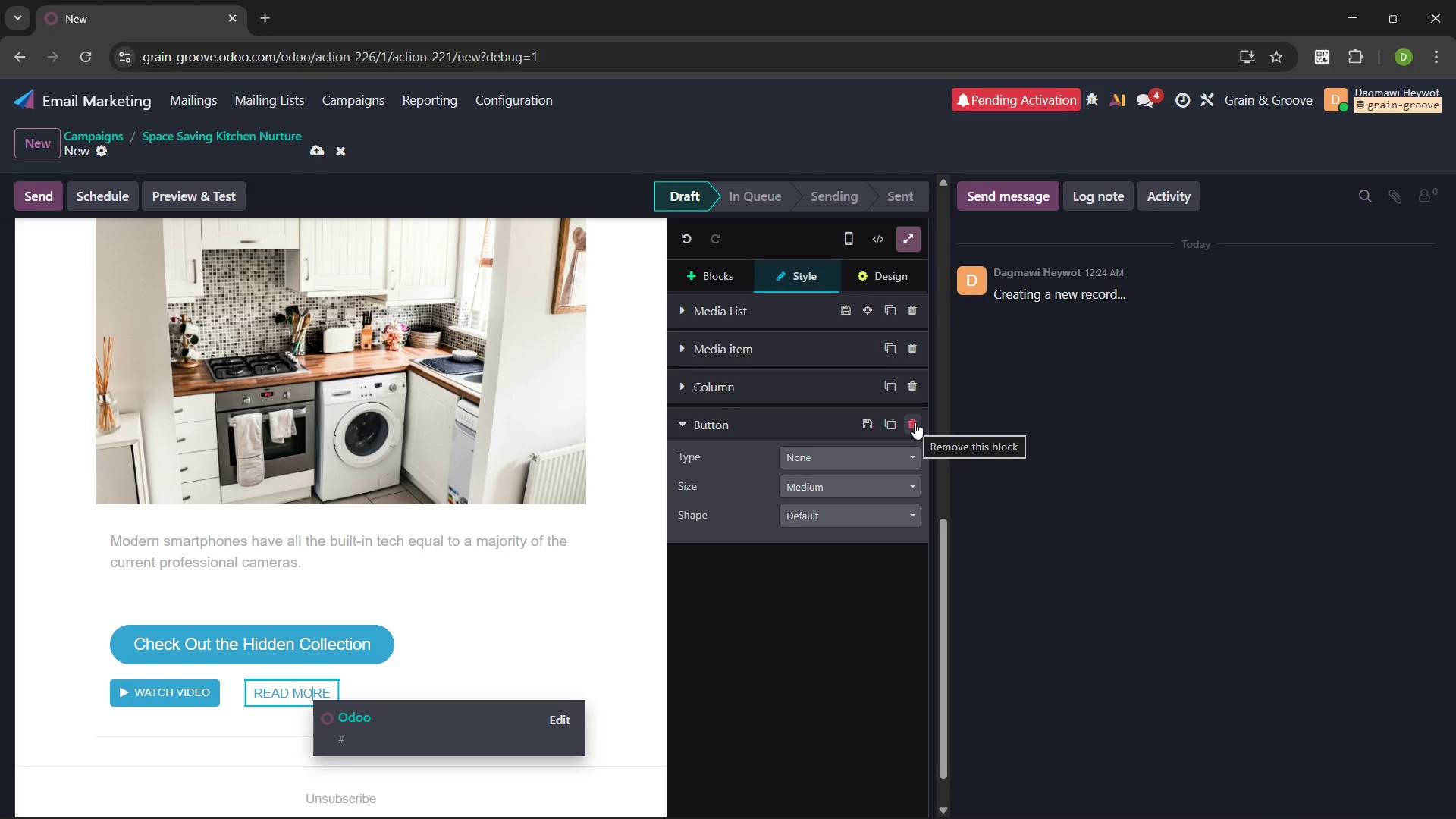 
left_click([915, 422])
 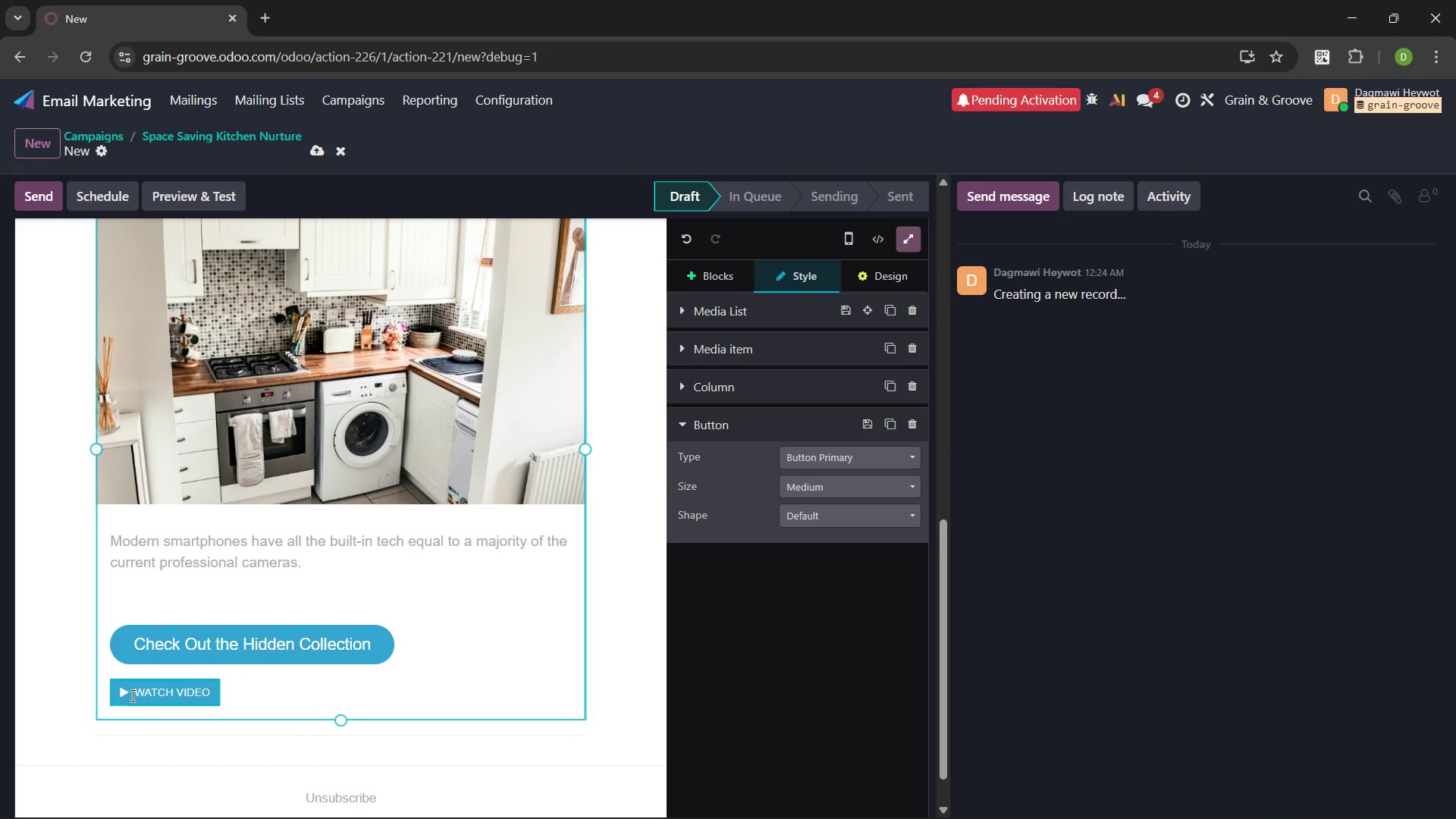 
left_click([178, 693])
 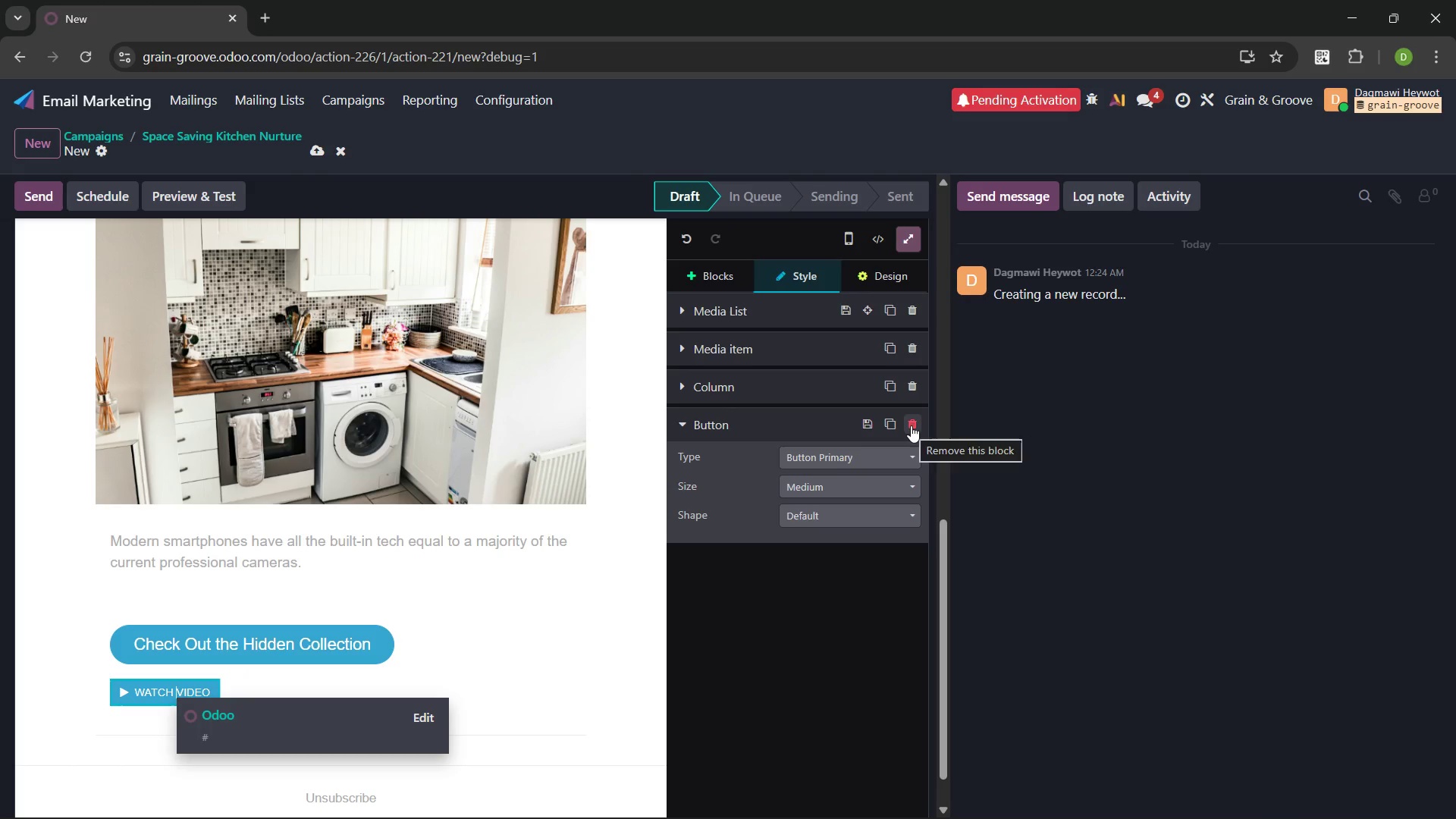 
left_click([911, 425])
 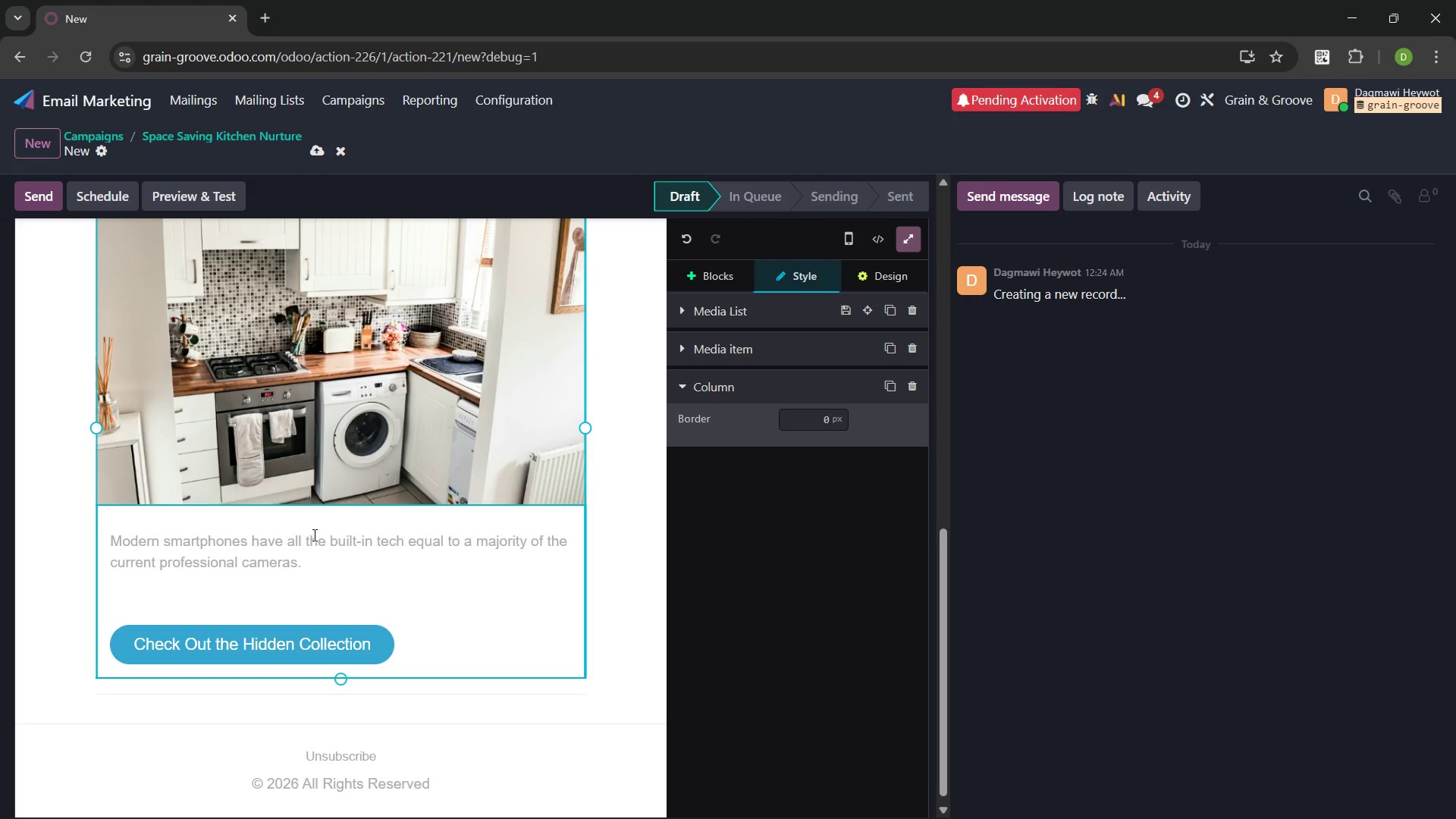 
left_click([210, 595])
 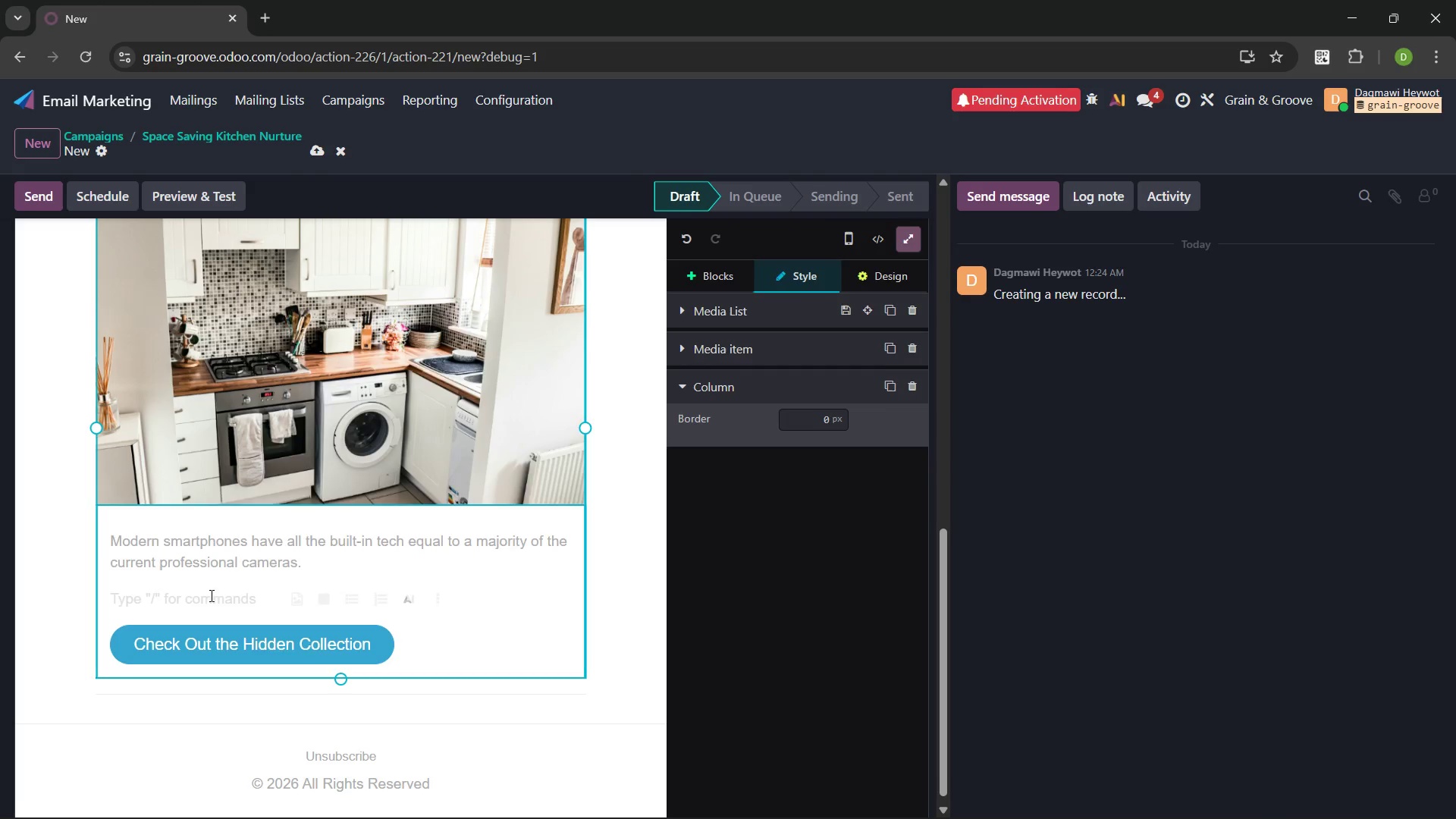 
key(Backspace)
 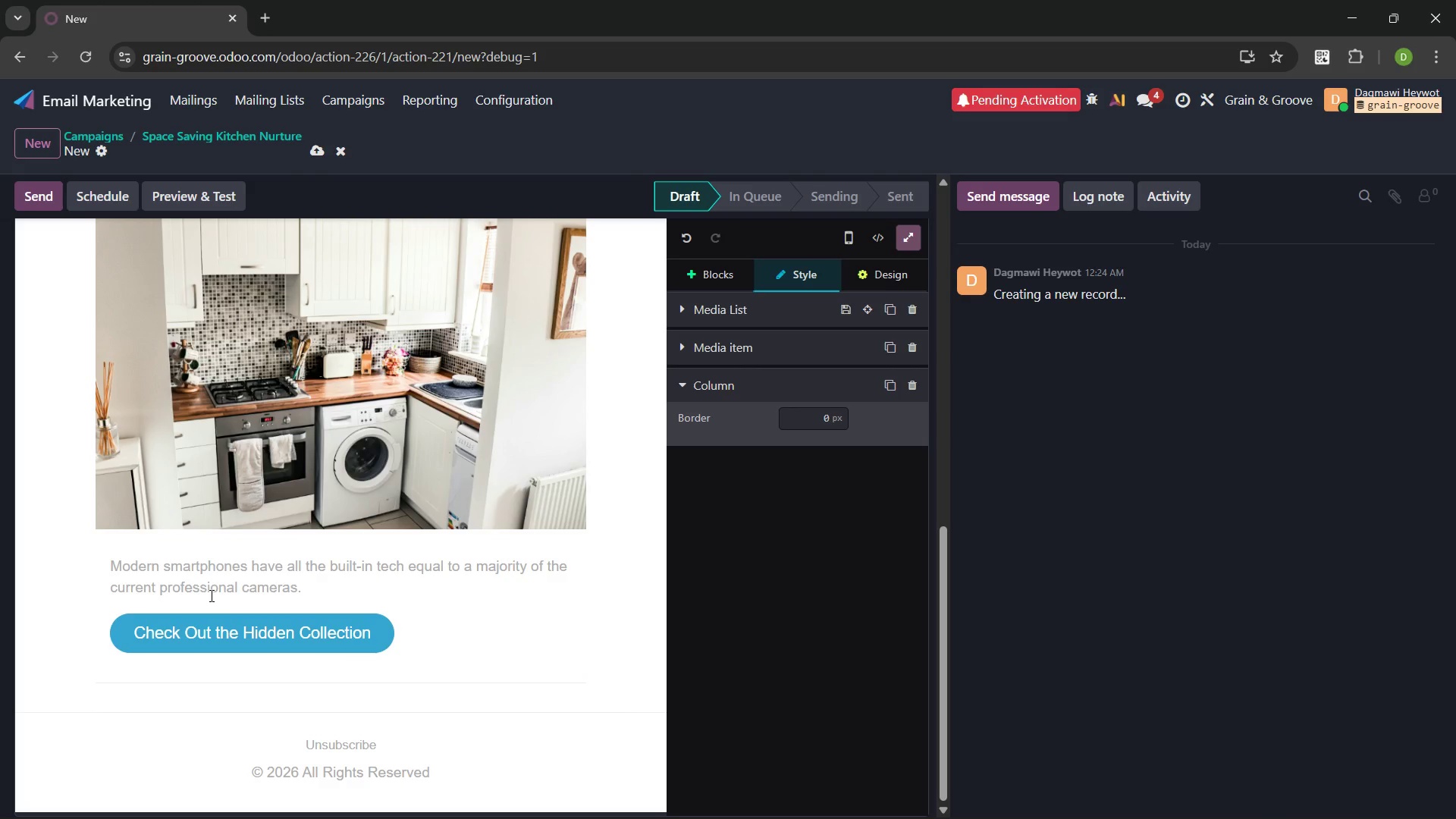 
key(Control+Backspace)
 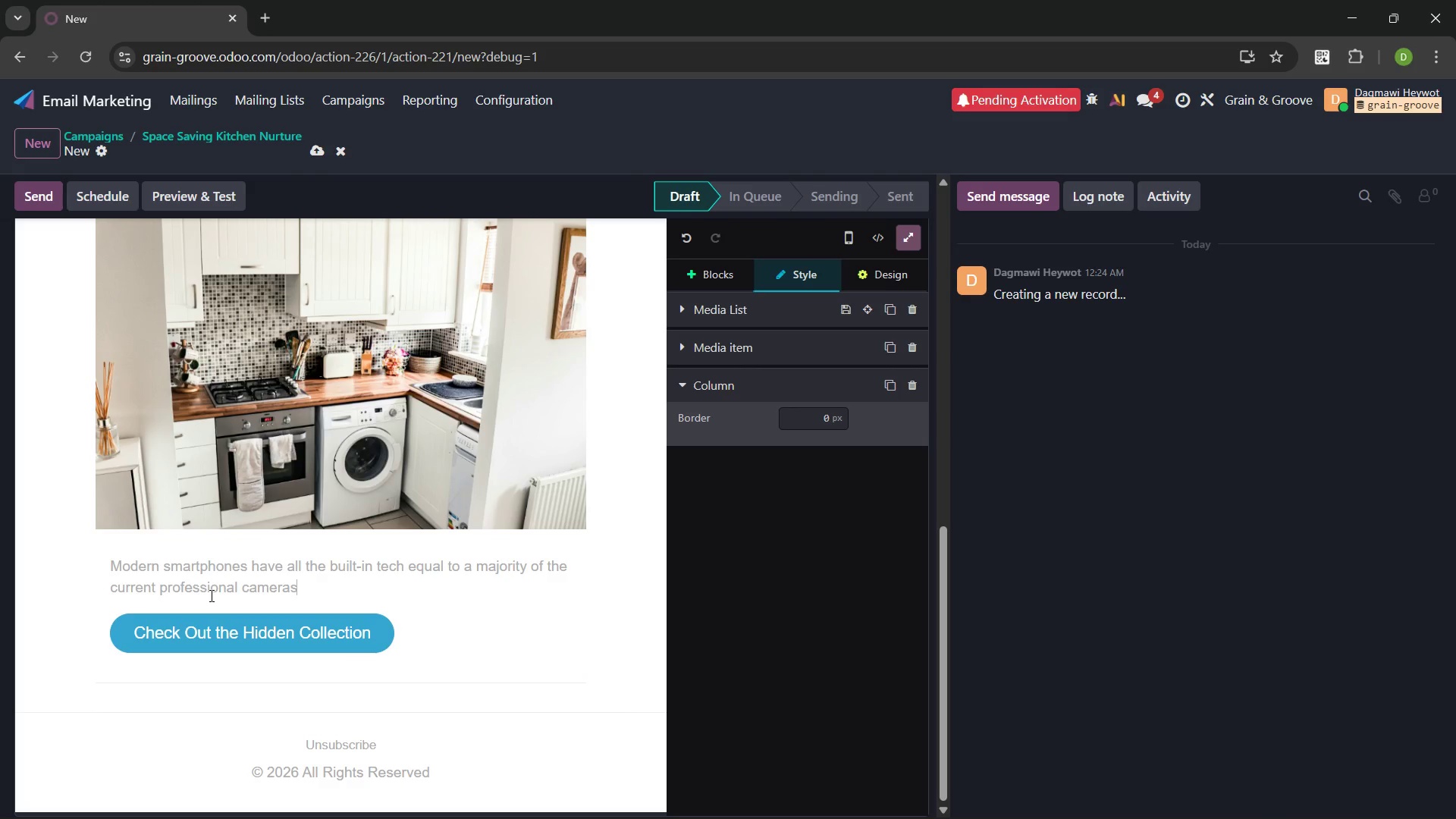 
key(Control+Backspace)
 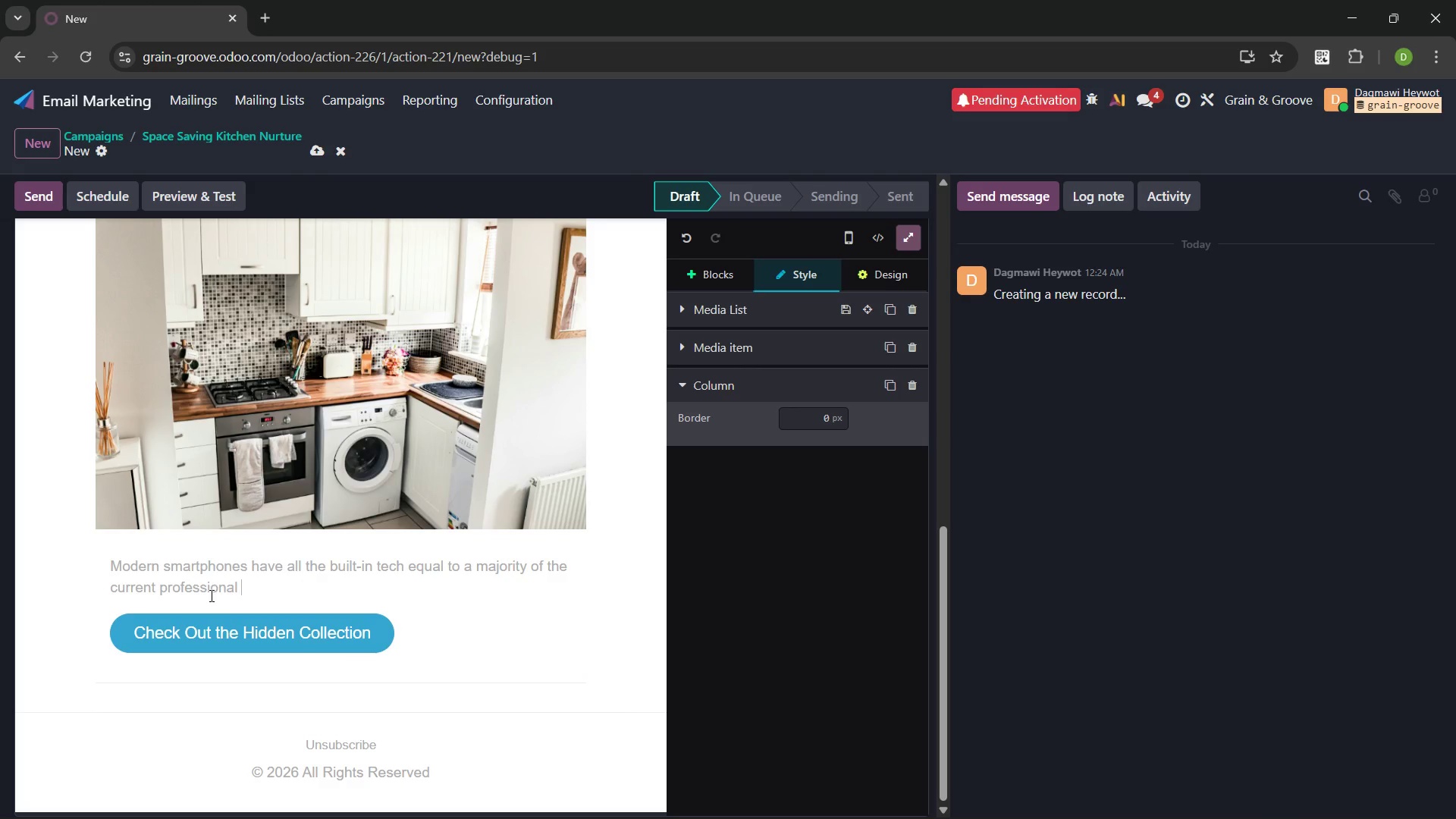 
key(Control+Backspace)
 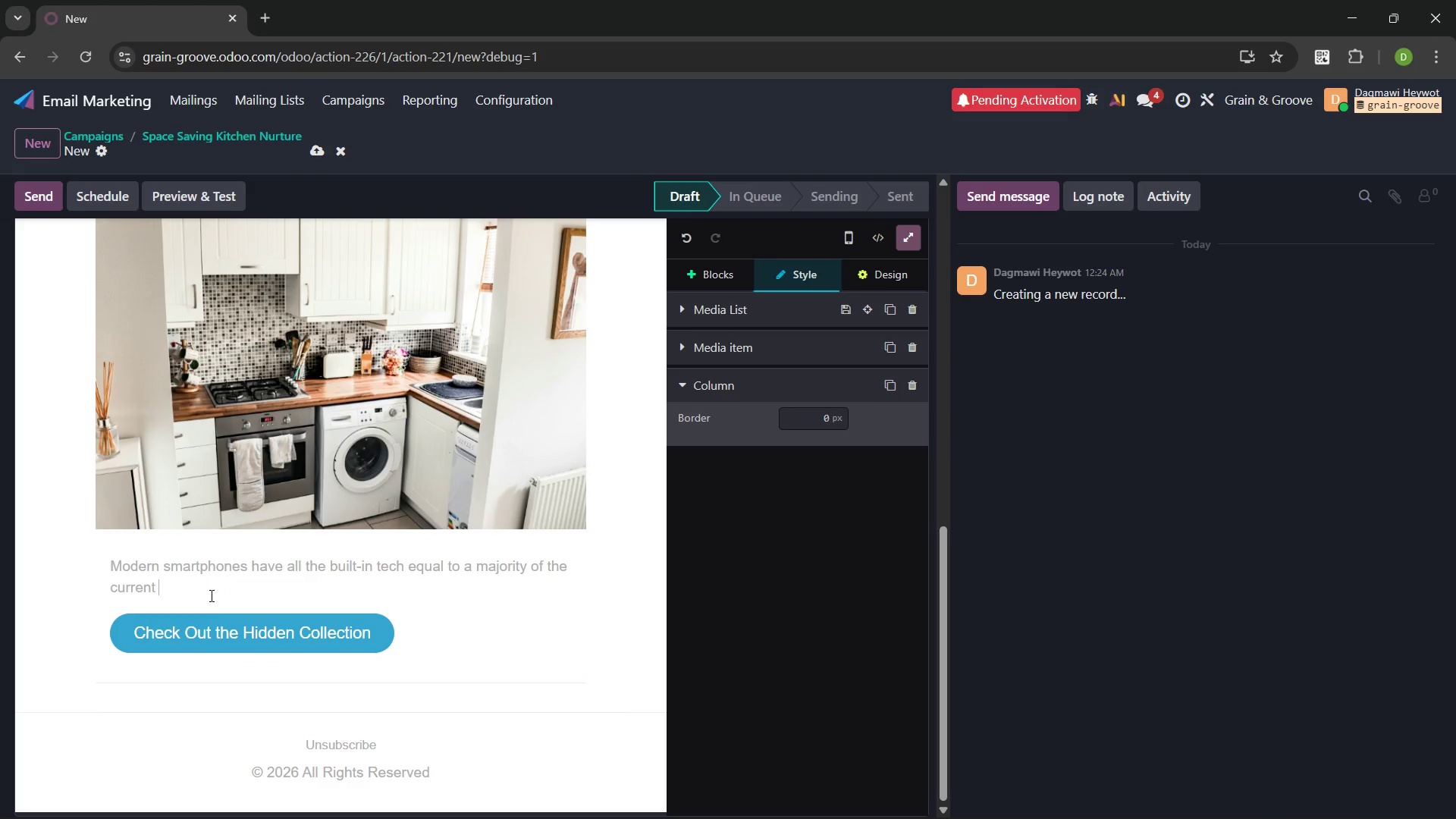 
key(Control+Backspace)
 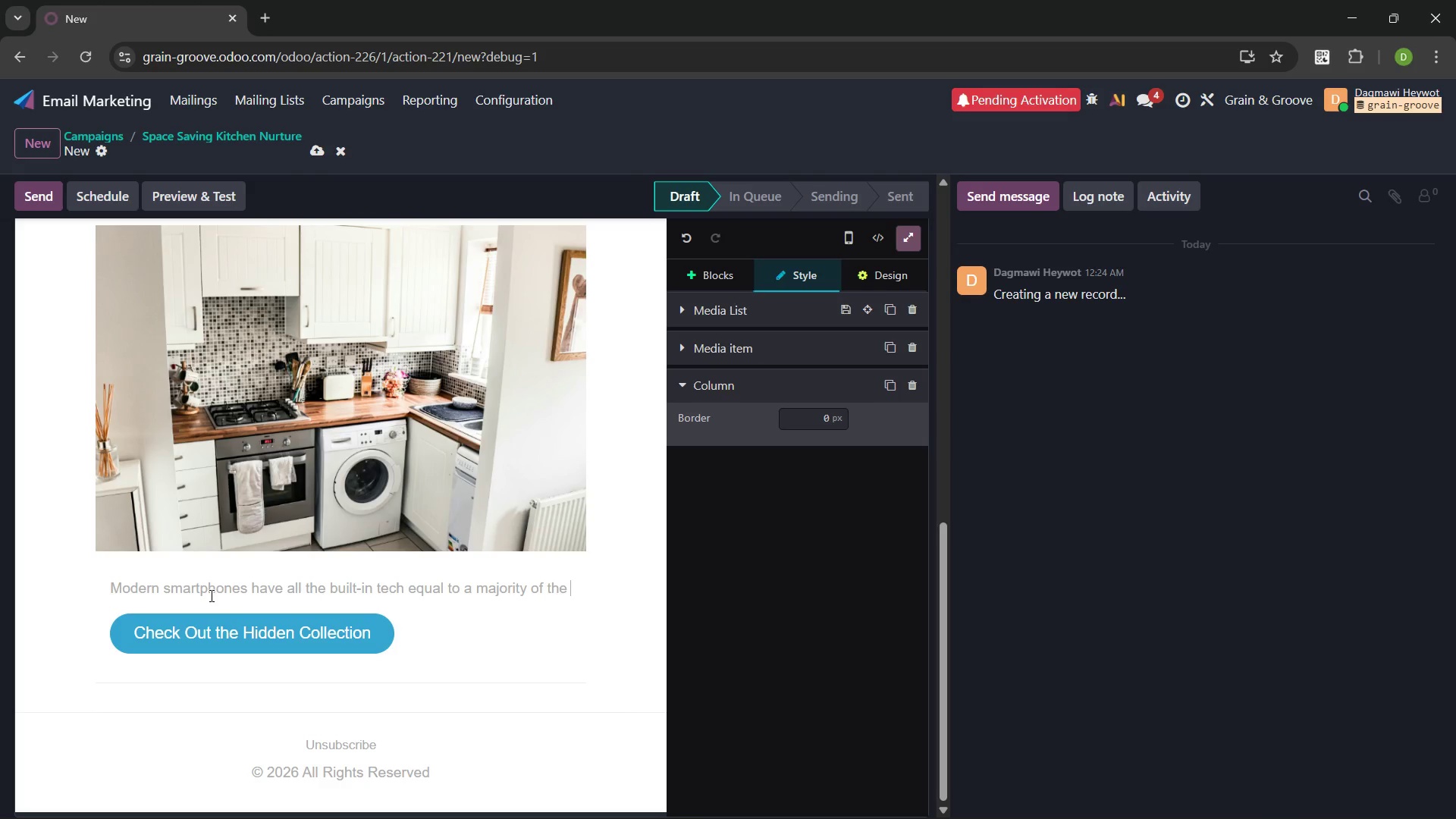 
key(Control+Backspace)
 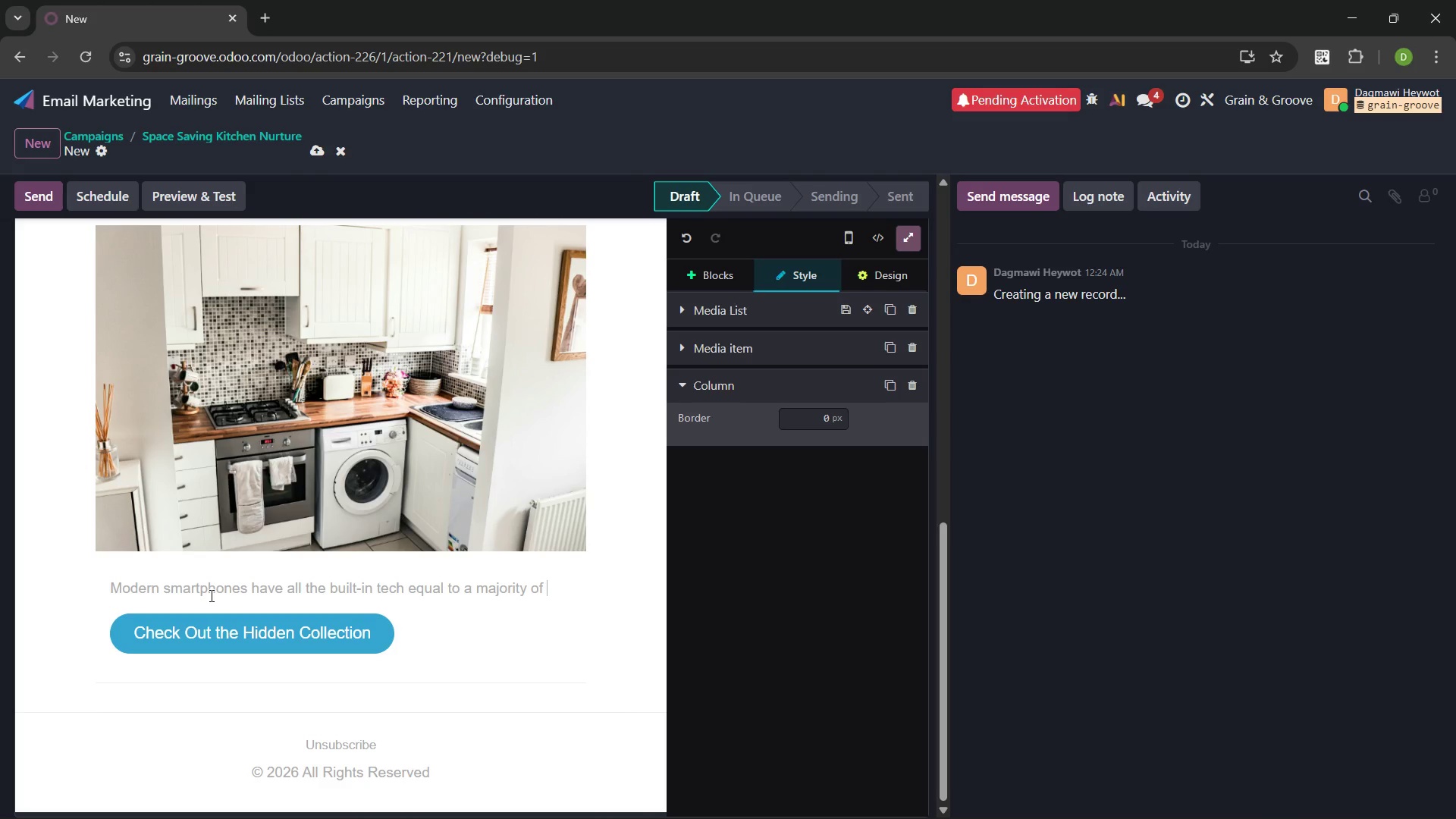 
key(Control+Backspace)
 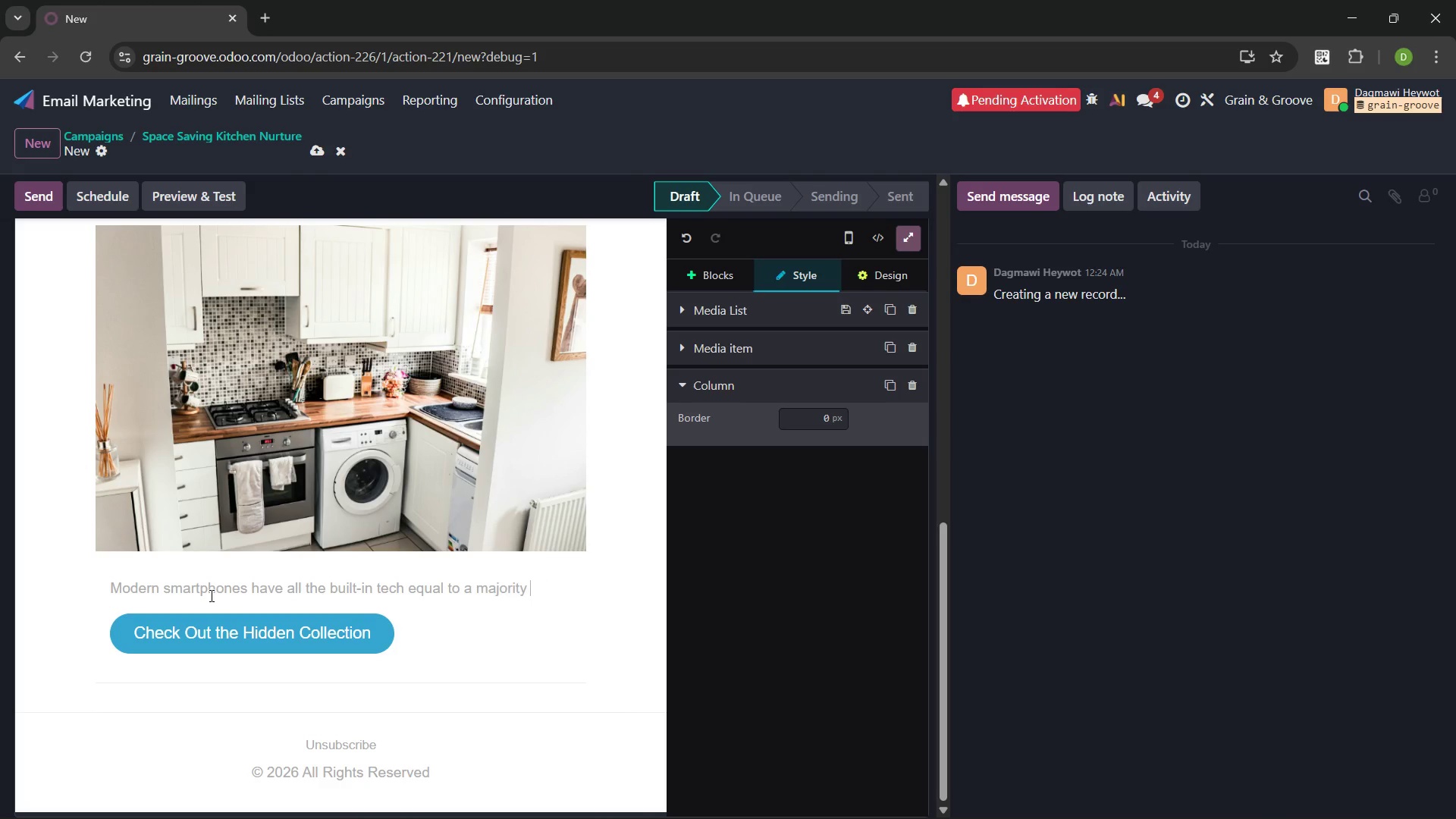 
key(Control+Backspace)
 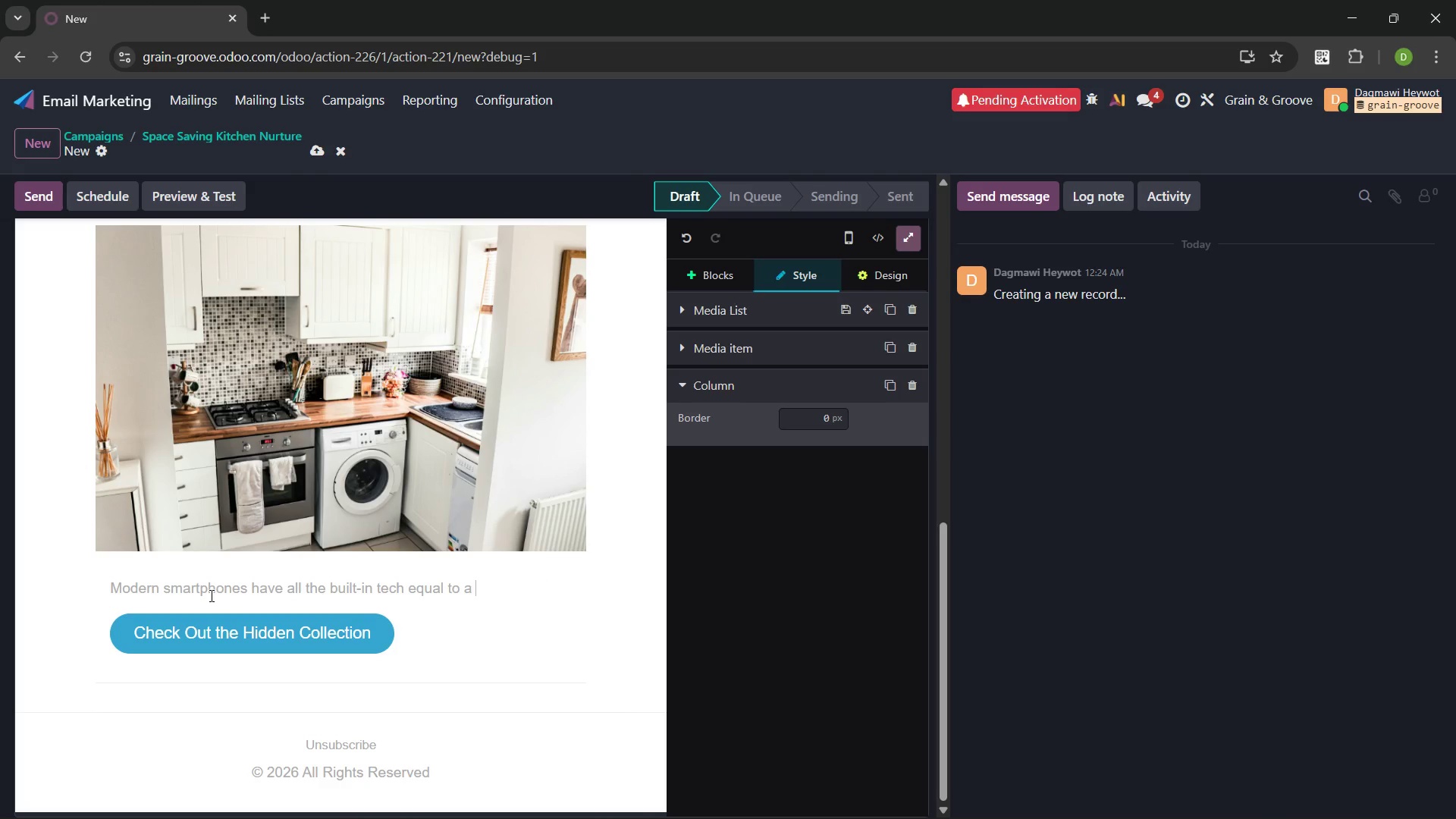 
key(Control+Backspace)
 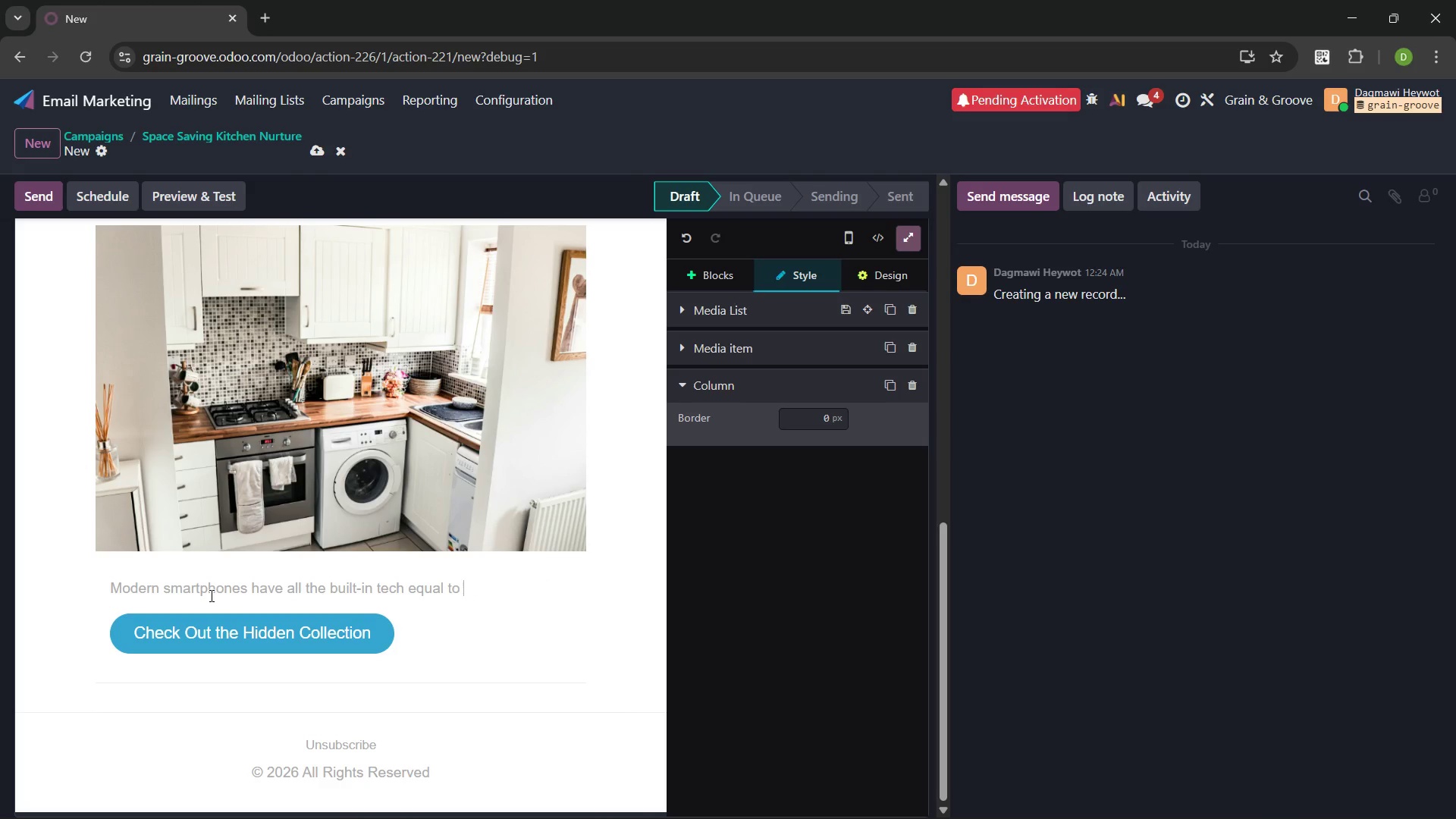 
key(Control+Backspace)
 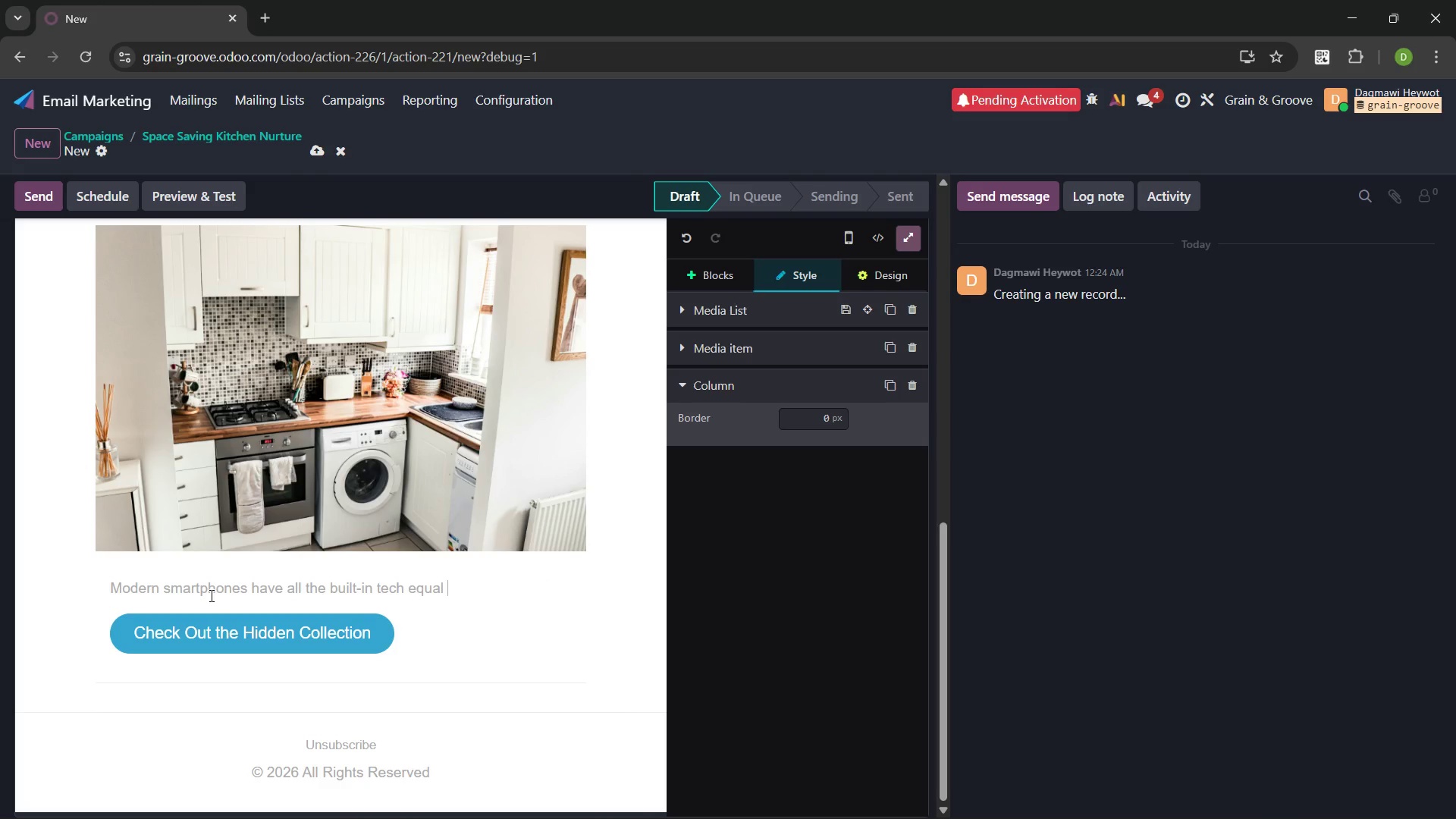 
key(Control+Backspace)
 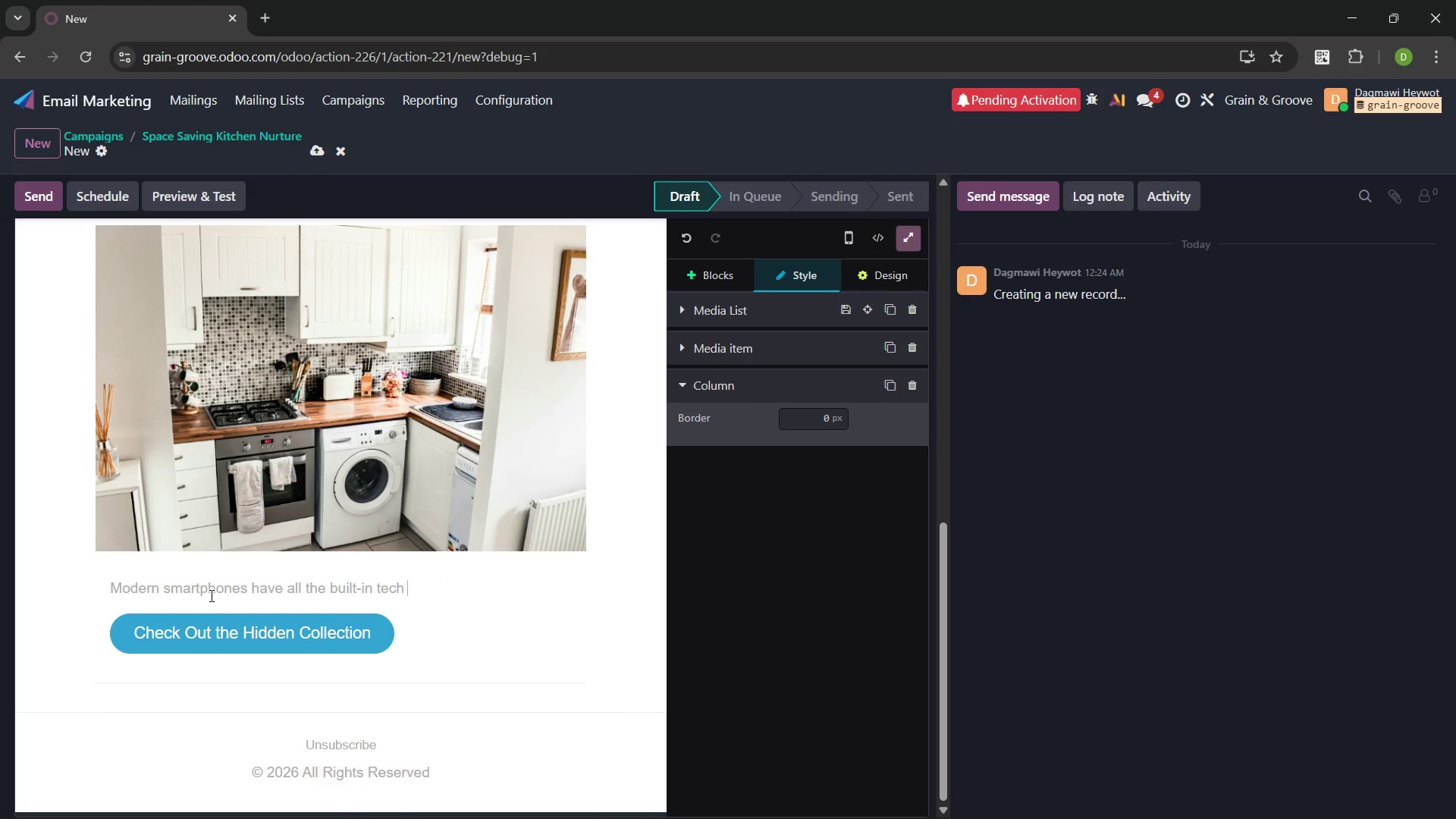 
key(Control+Backspace)
 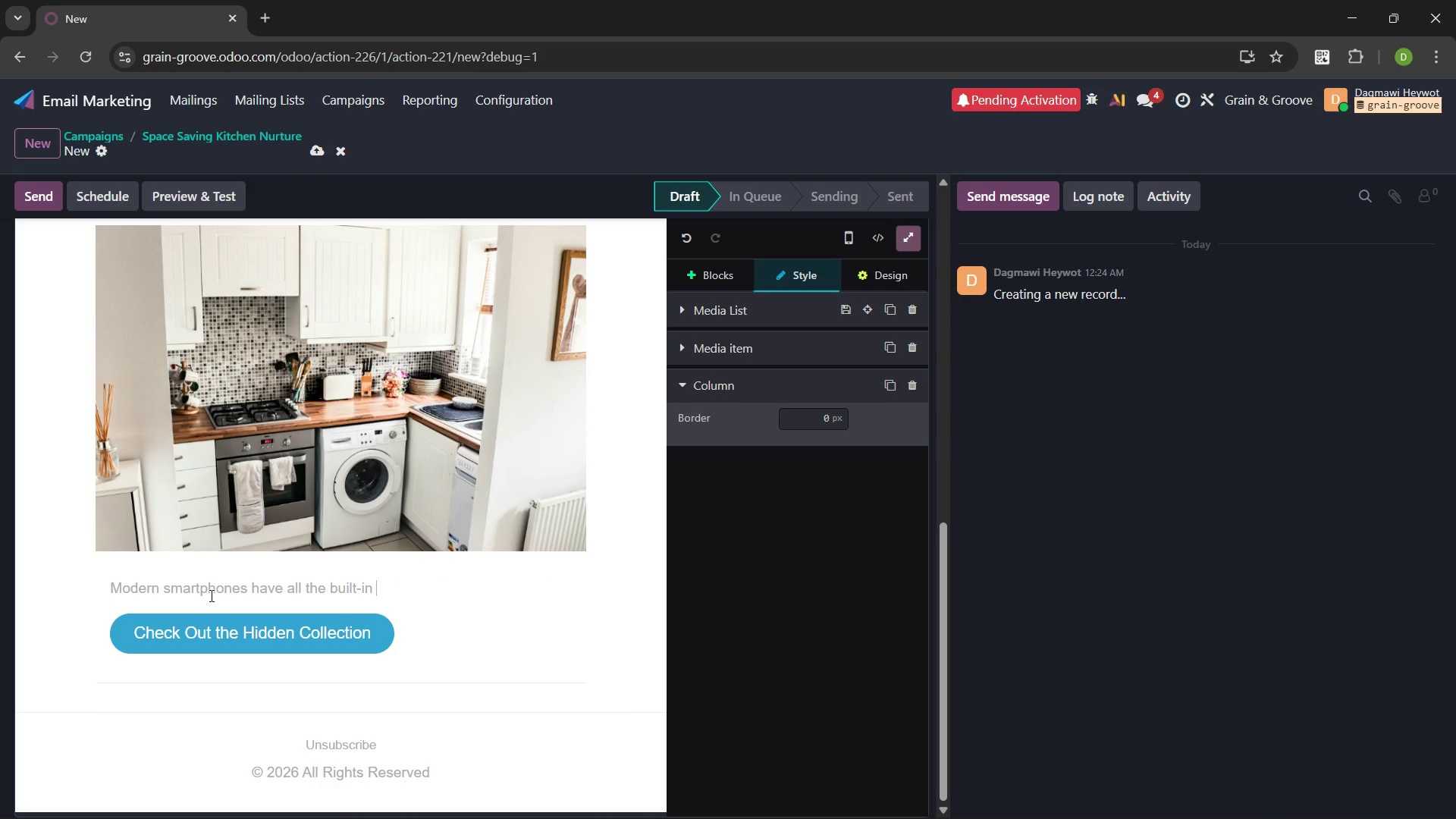 
key(Control+Backspace)
 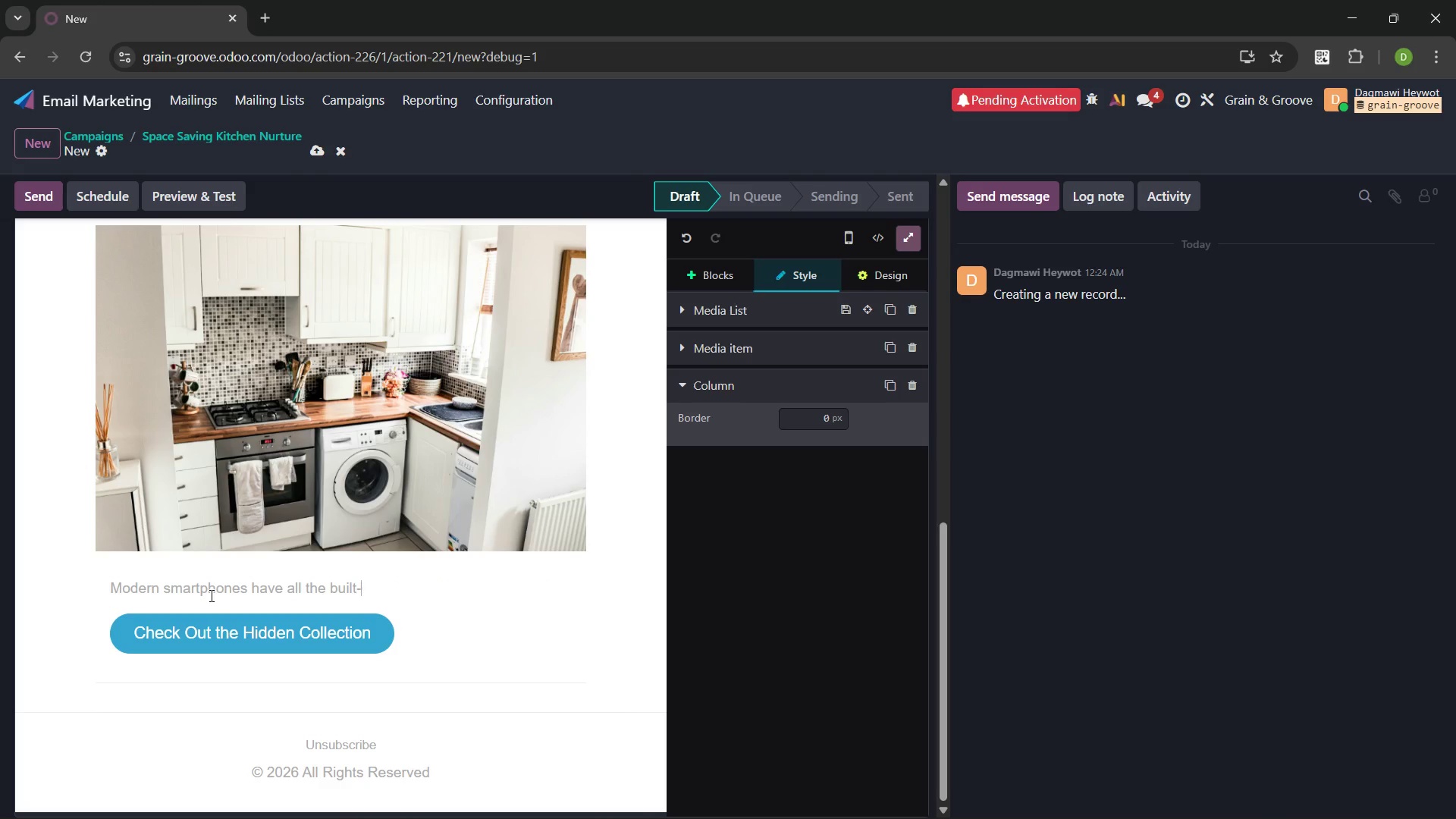 
key(Control+Backspace)
 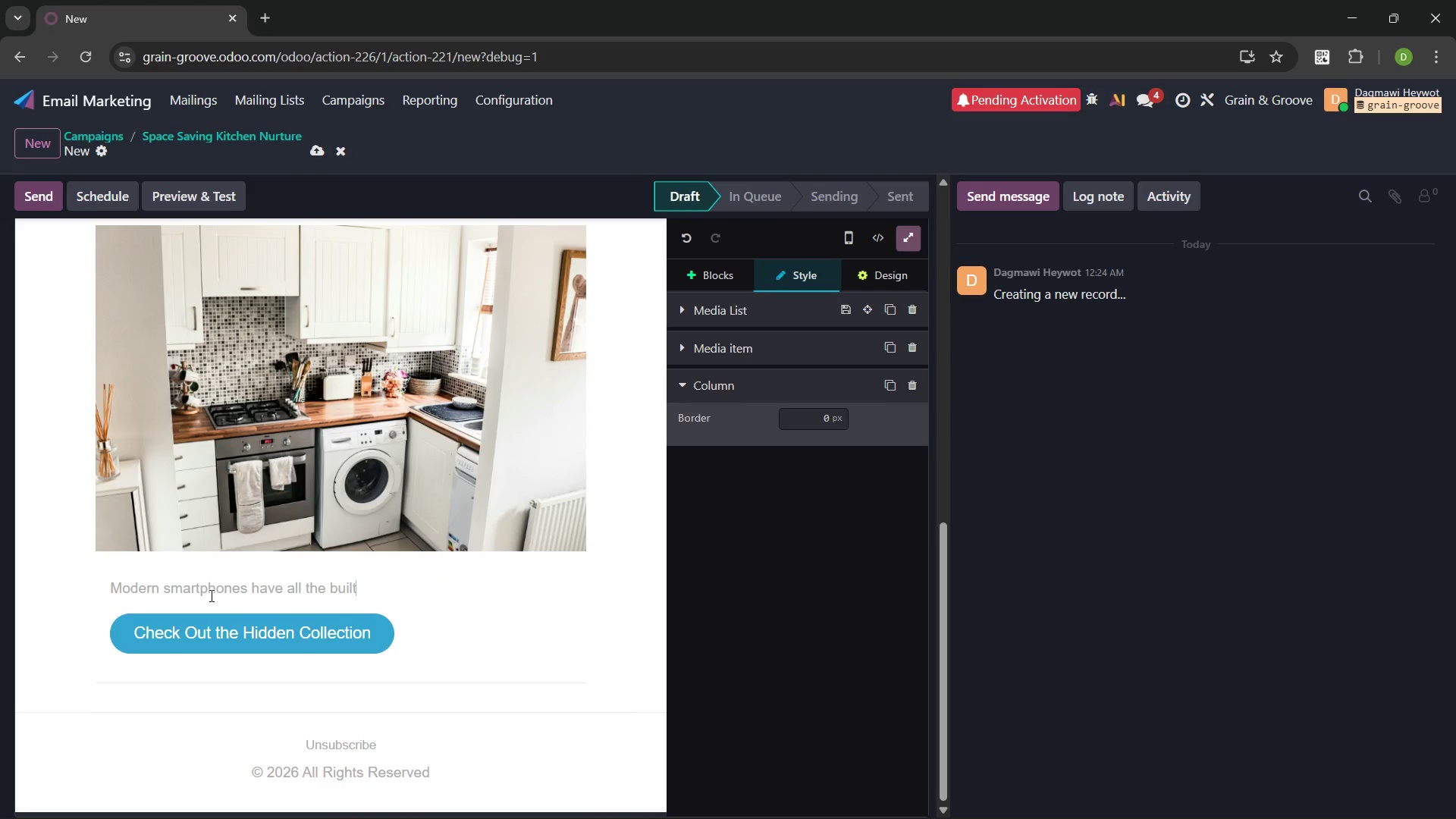 
key(Control+Backspace)
 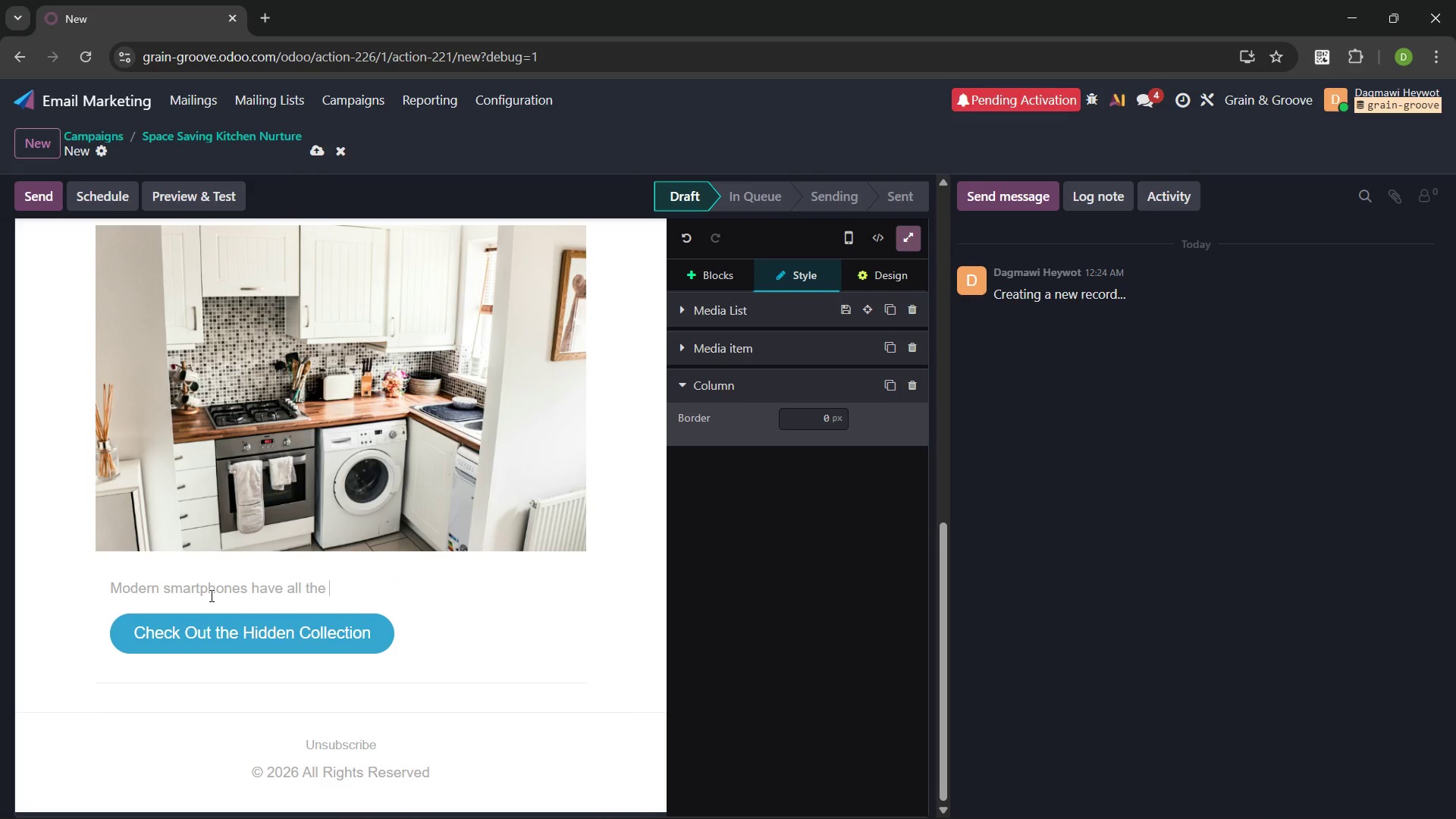 
key(Control+Backspace)
 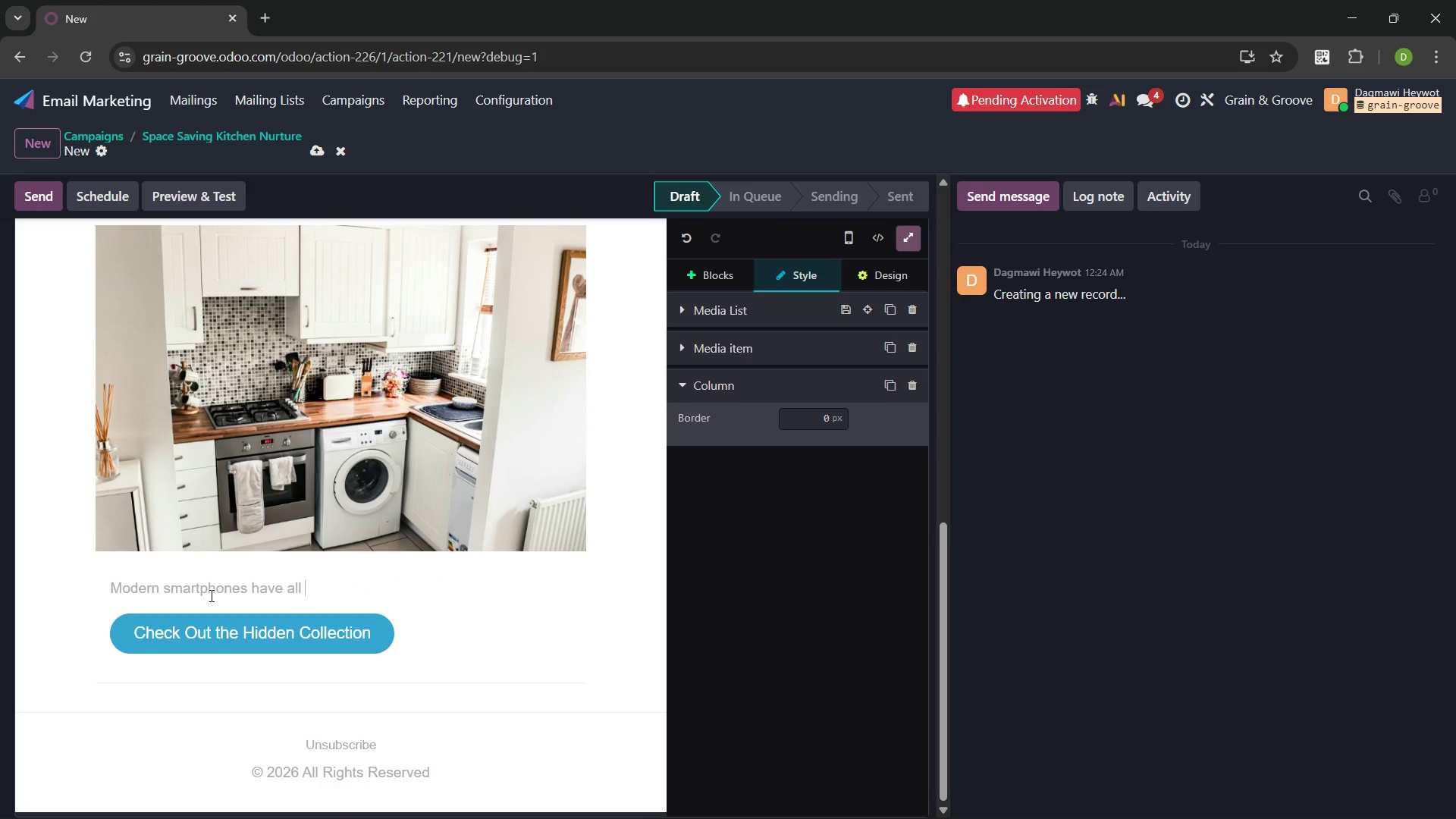 
key(Control+Backspace)
 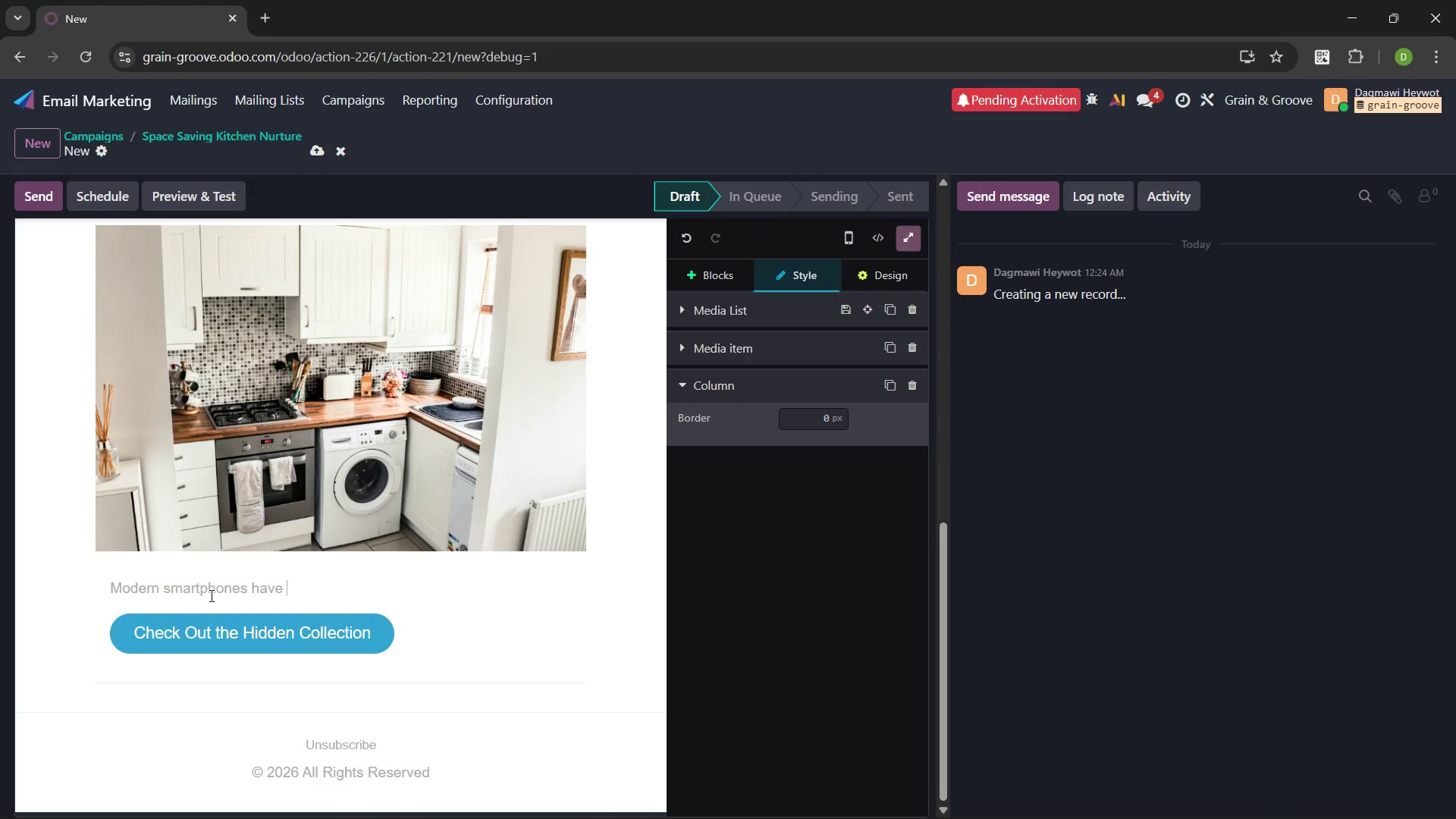 
key(Control+Backspace)
 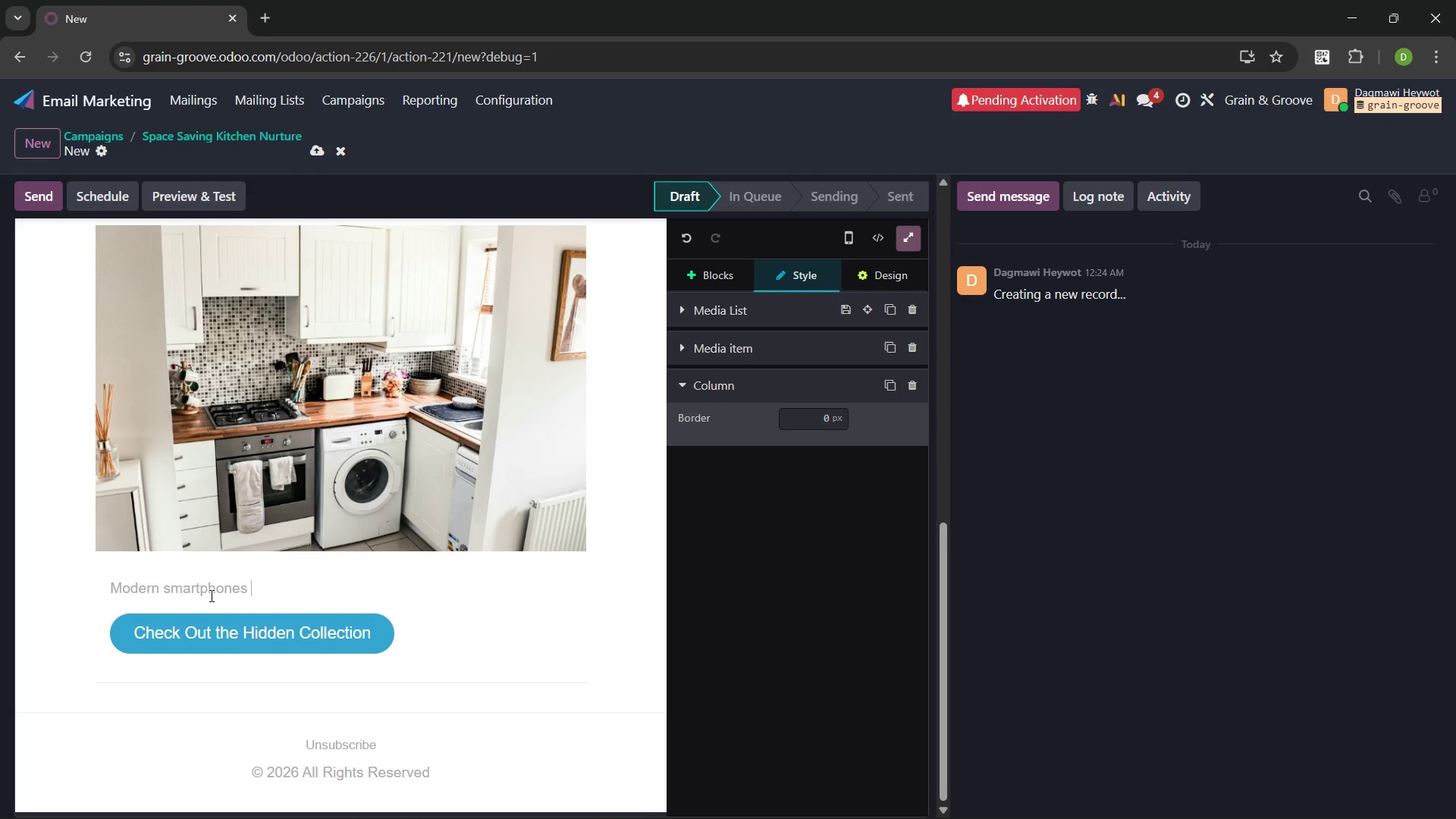 
key(Control+Backspace)
 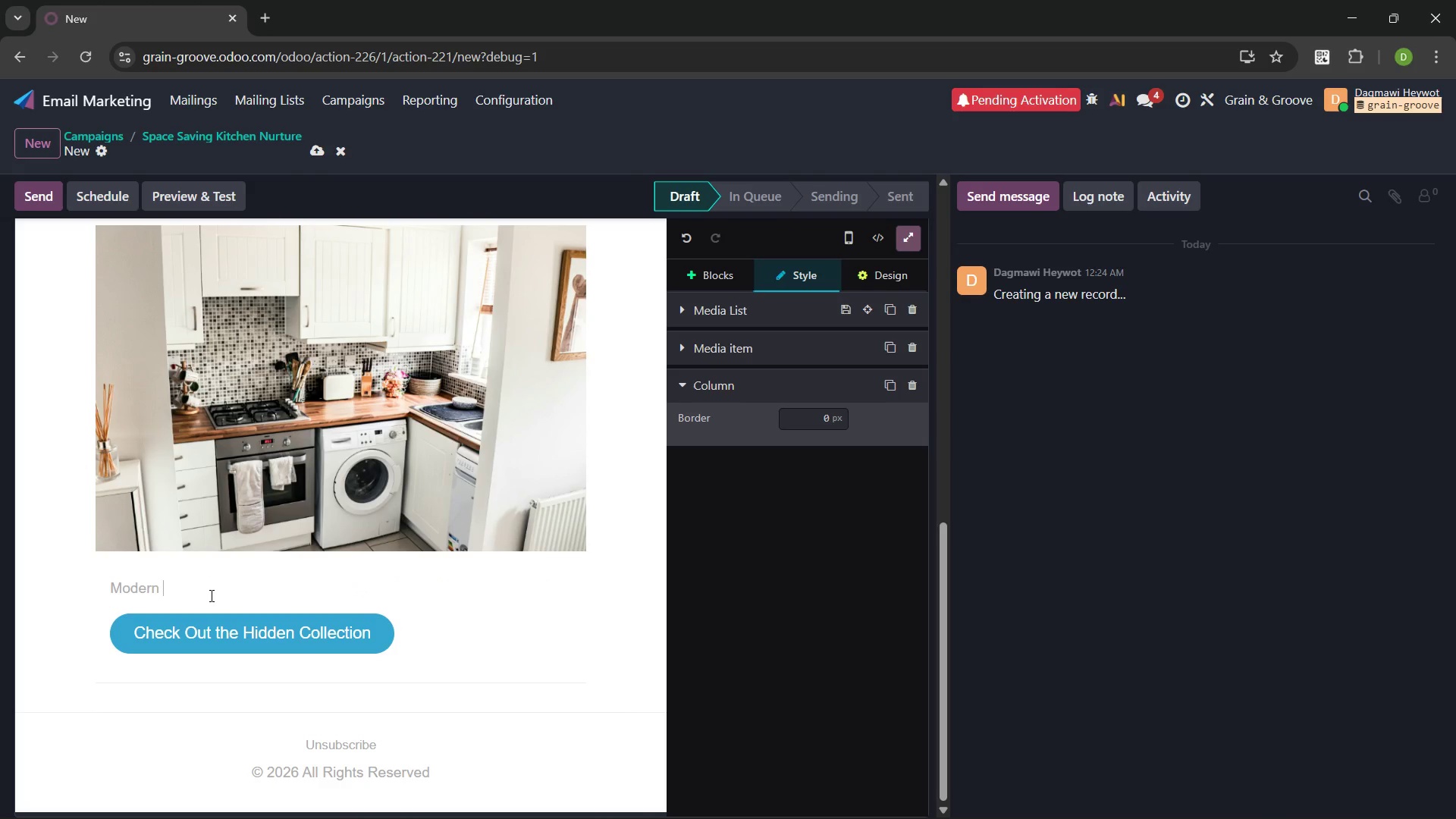 
key(Control+Backspace)
 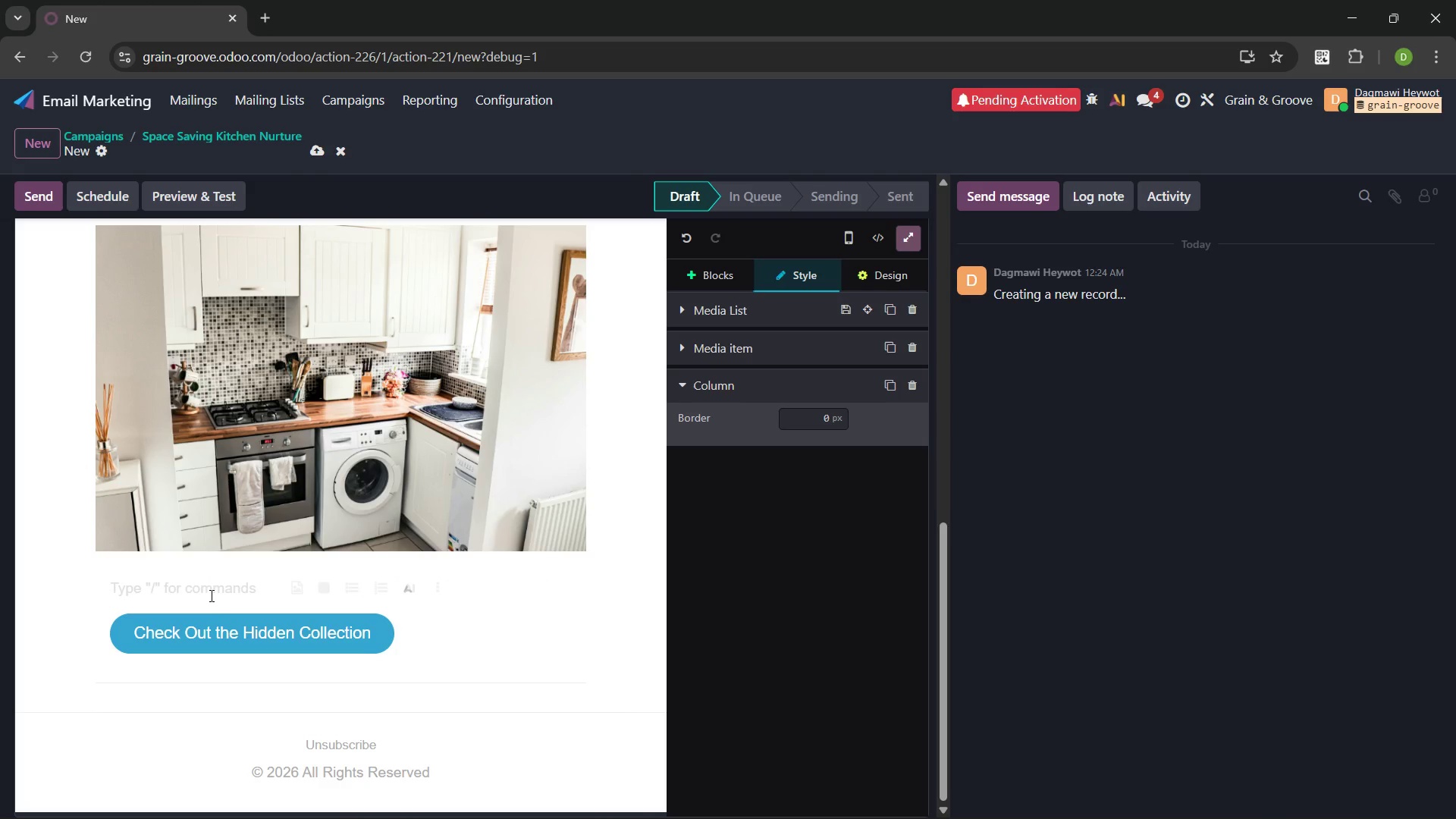 
key(Backspace)
 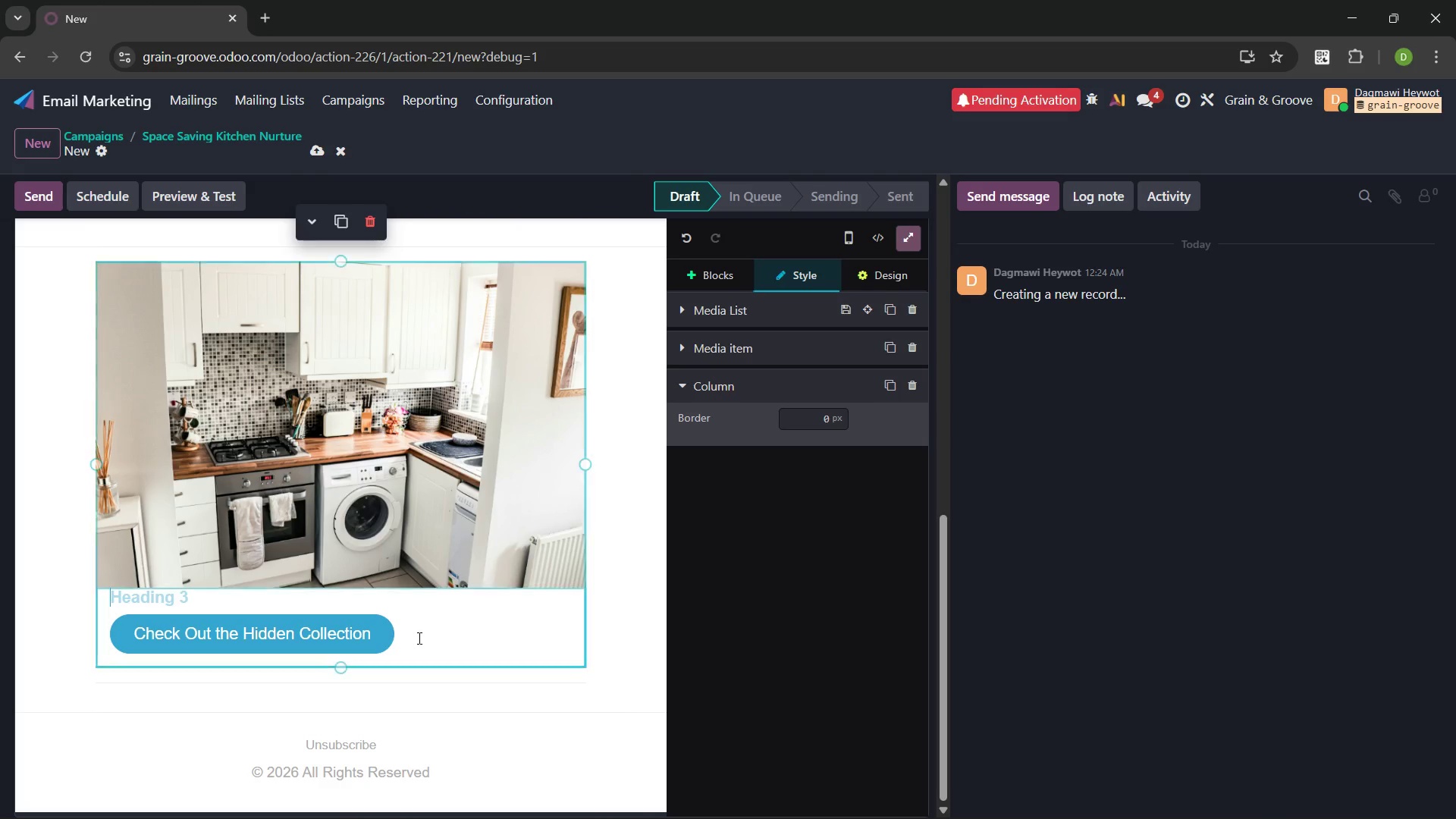 
left_click([419, 638])
 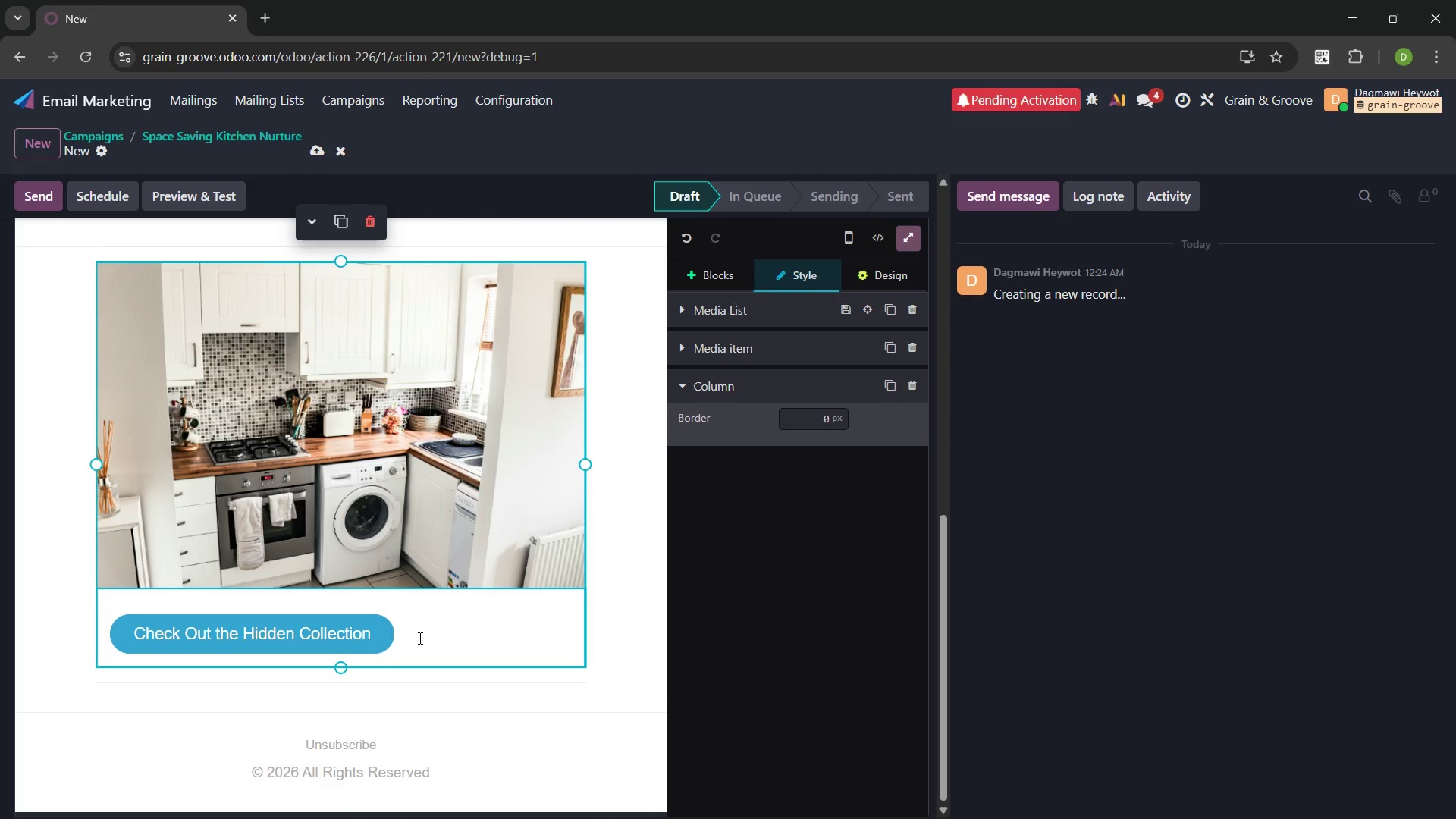 
key(Enter)
 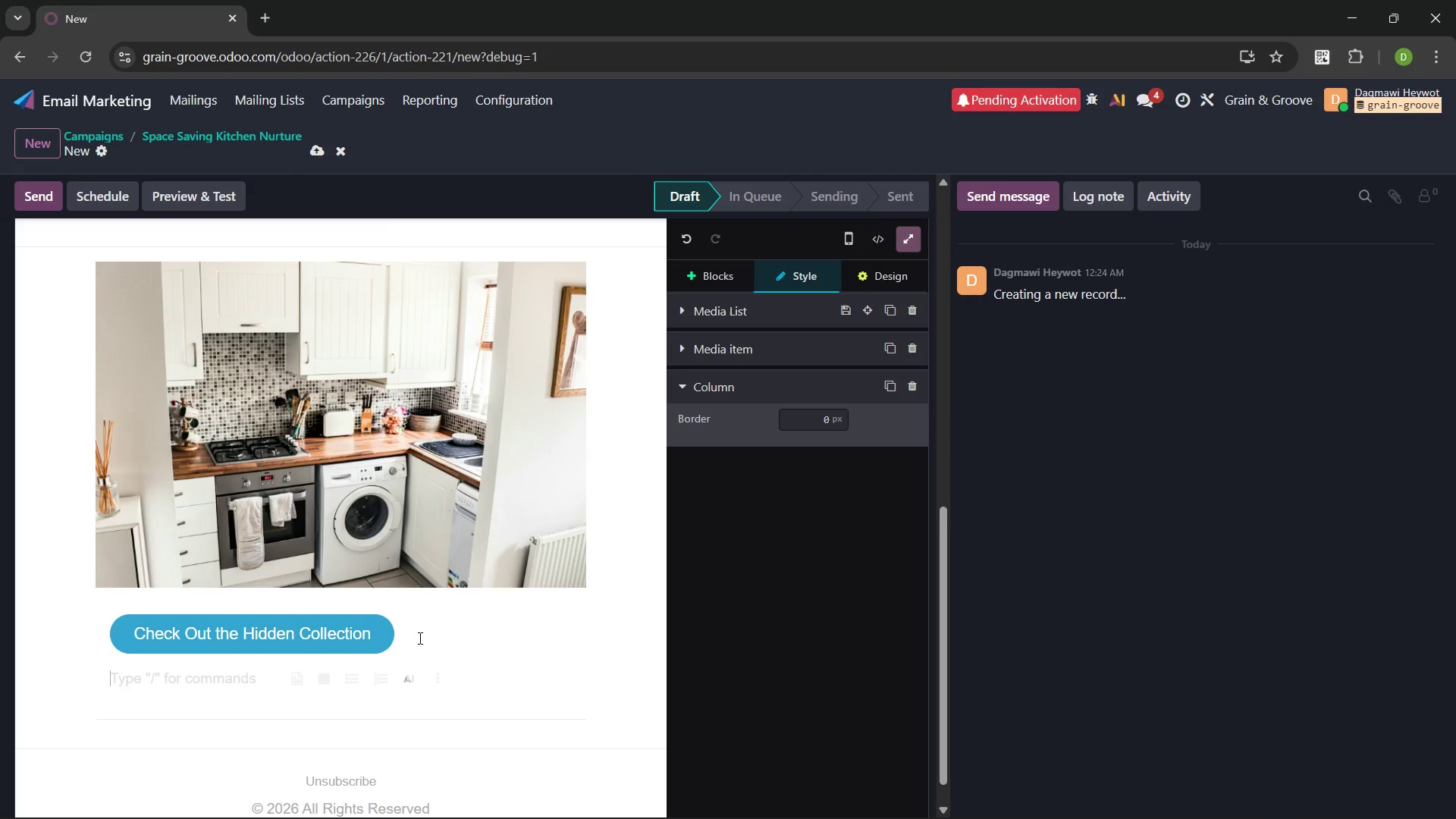 
mouse_move([374, 616])
 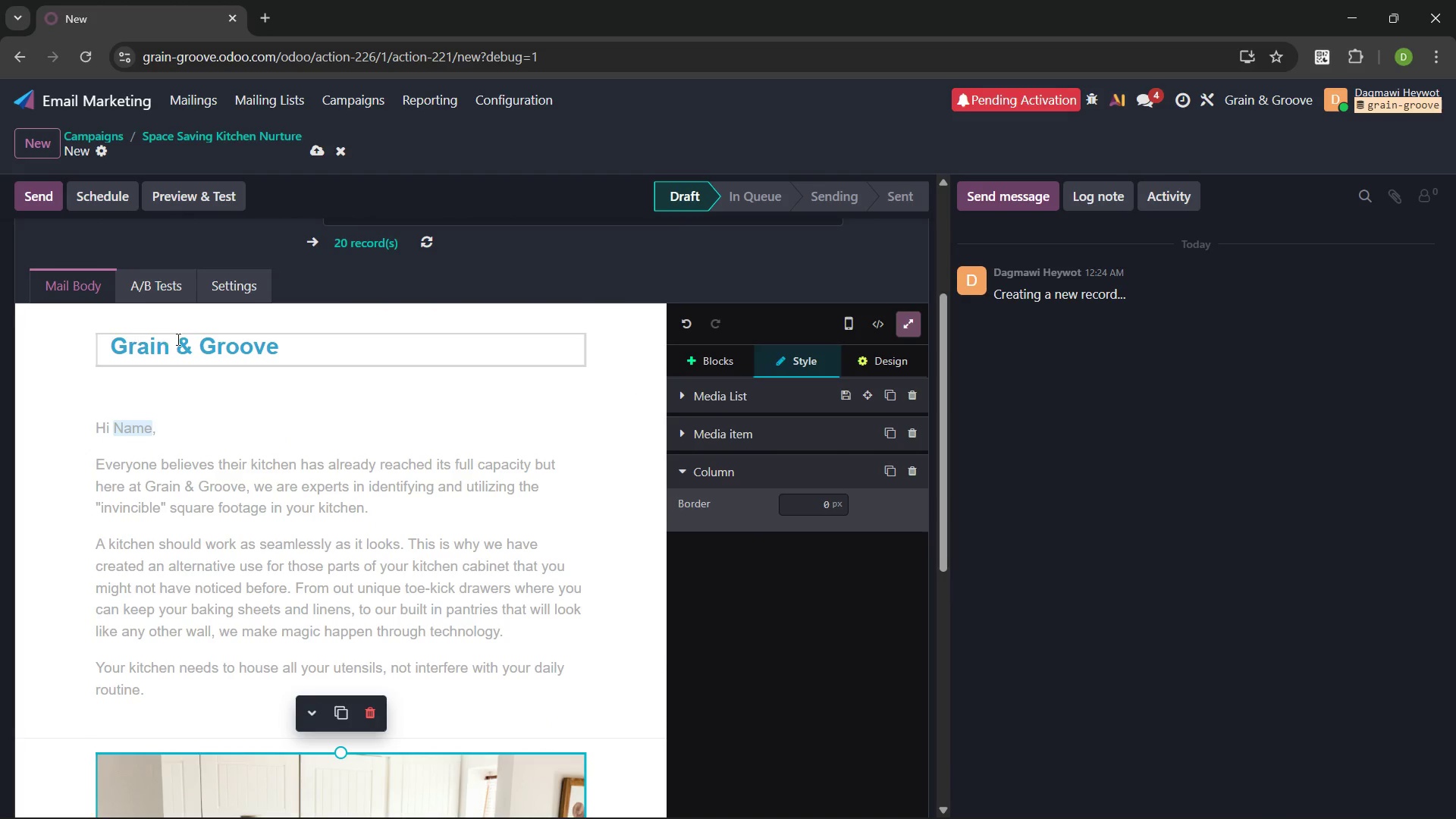 
left_click([178, 339])
 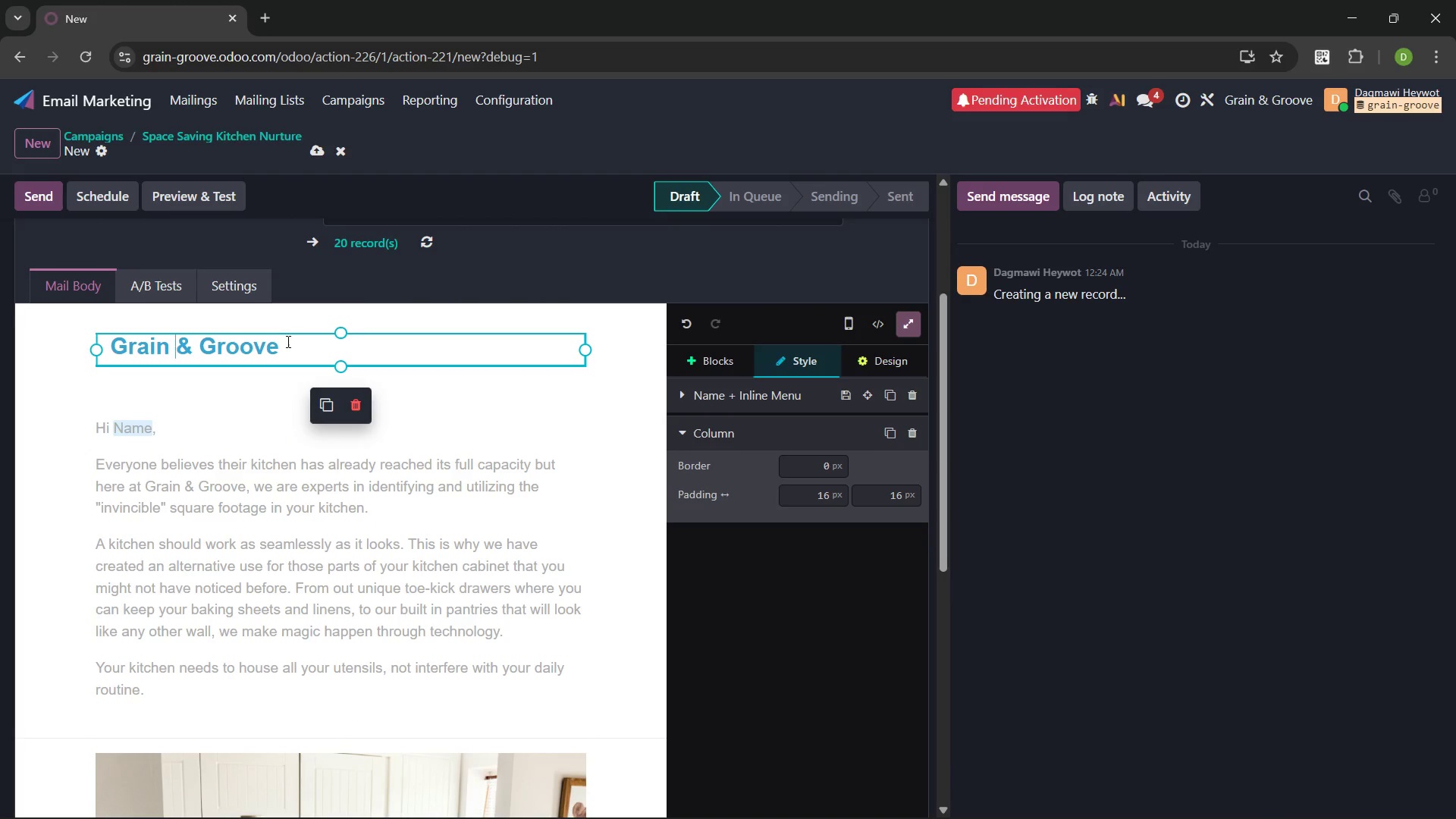 
left_click_drag(start_coordinate=[283, 342], to_coordinate=[92, 347])
 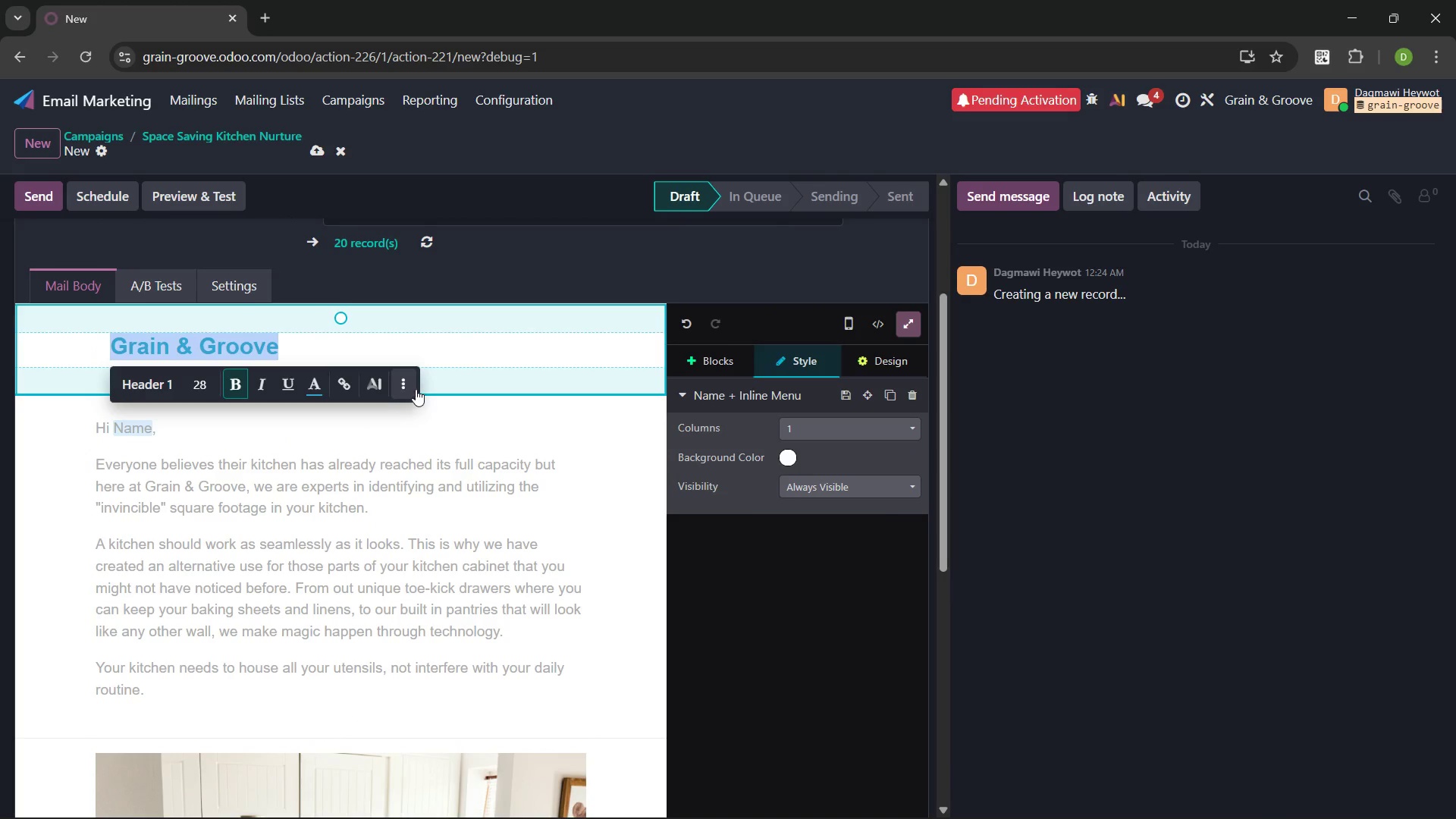 
left_click([408, 385])
 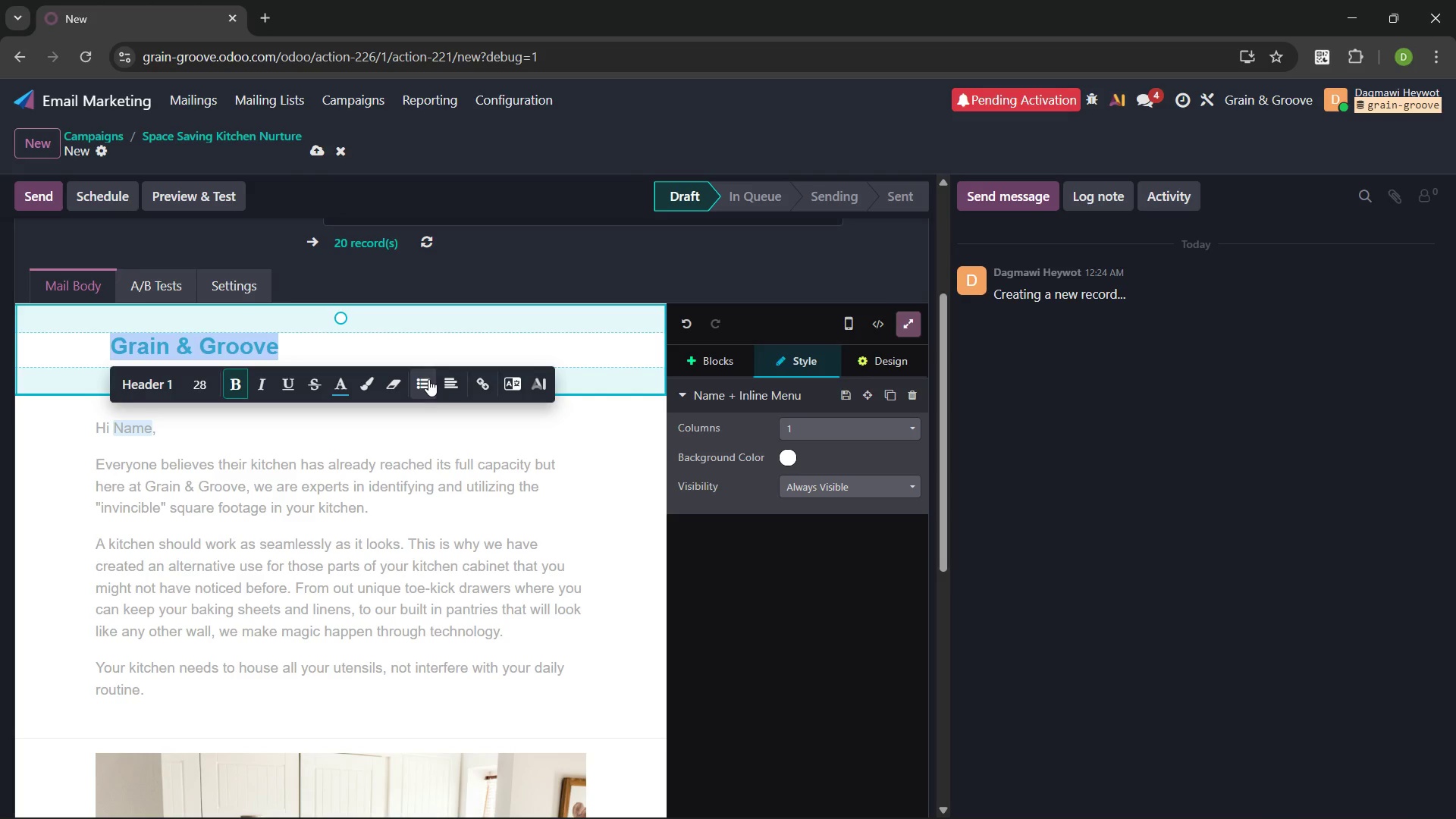 
left_click([453, 379])
 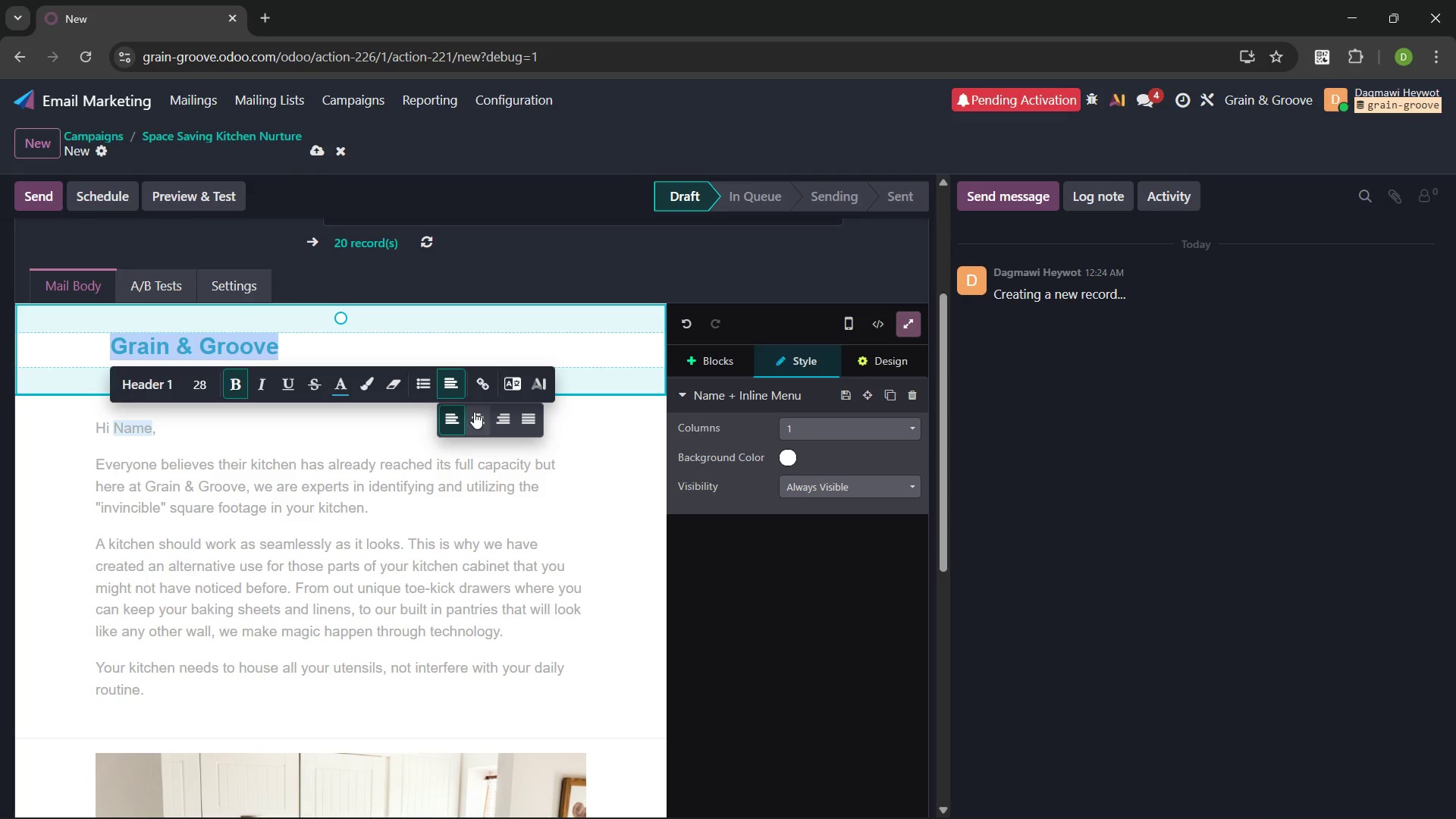 
left_click([478, 414])
 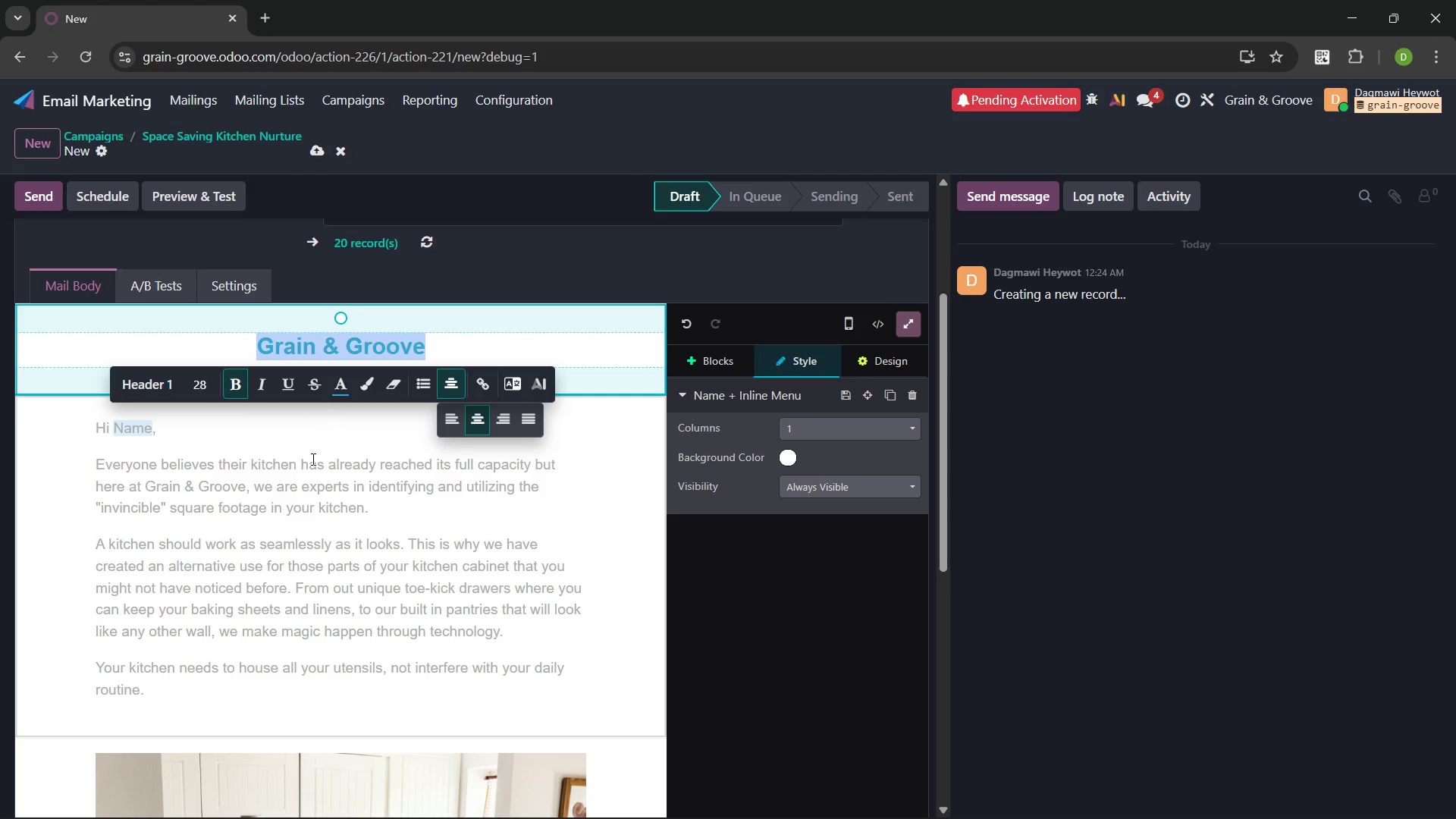 
left_click([312, 535])
 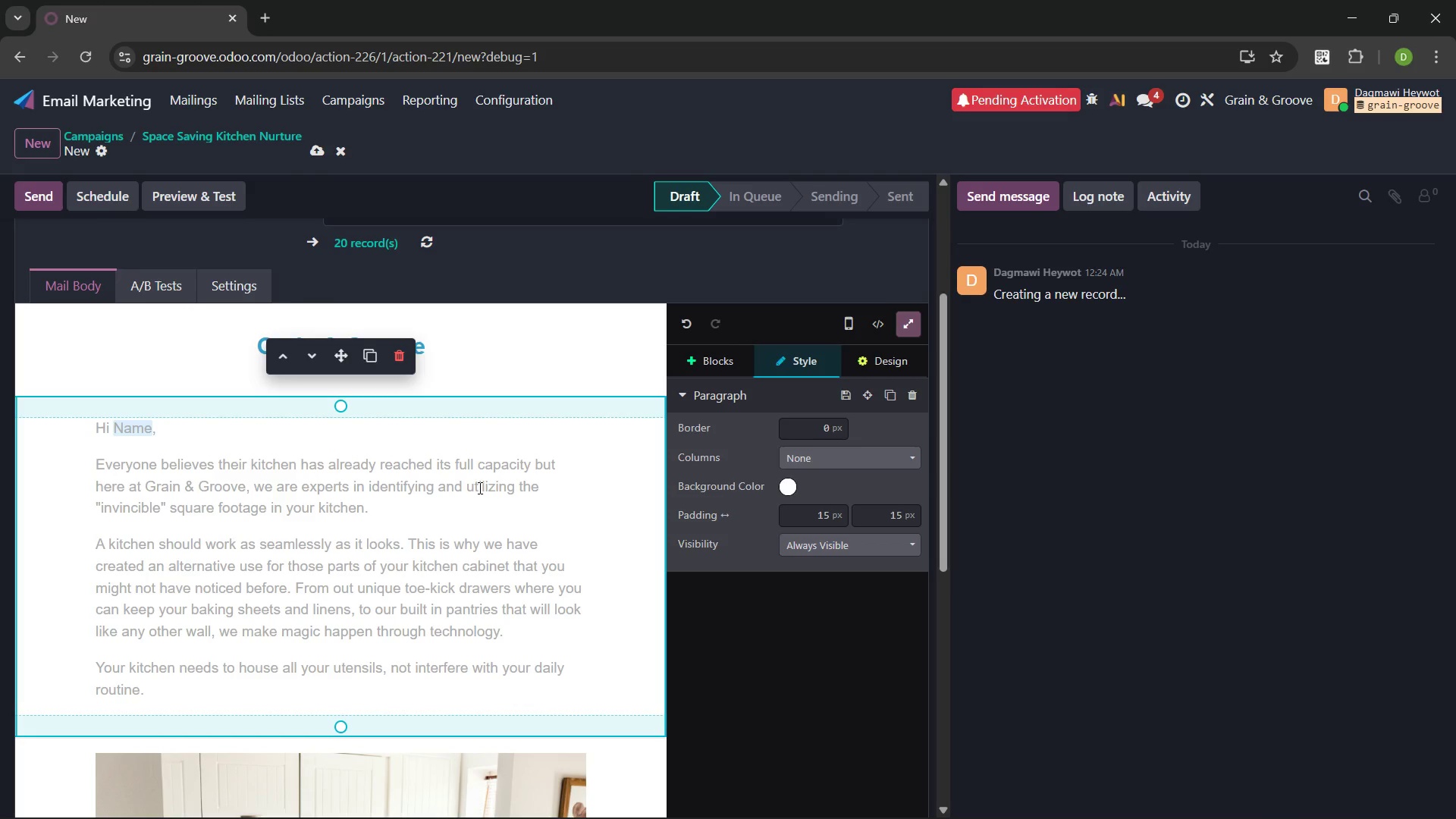 
wait(13.48)
 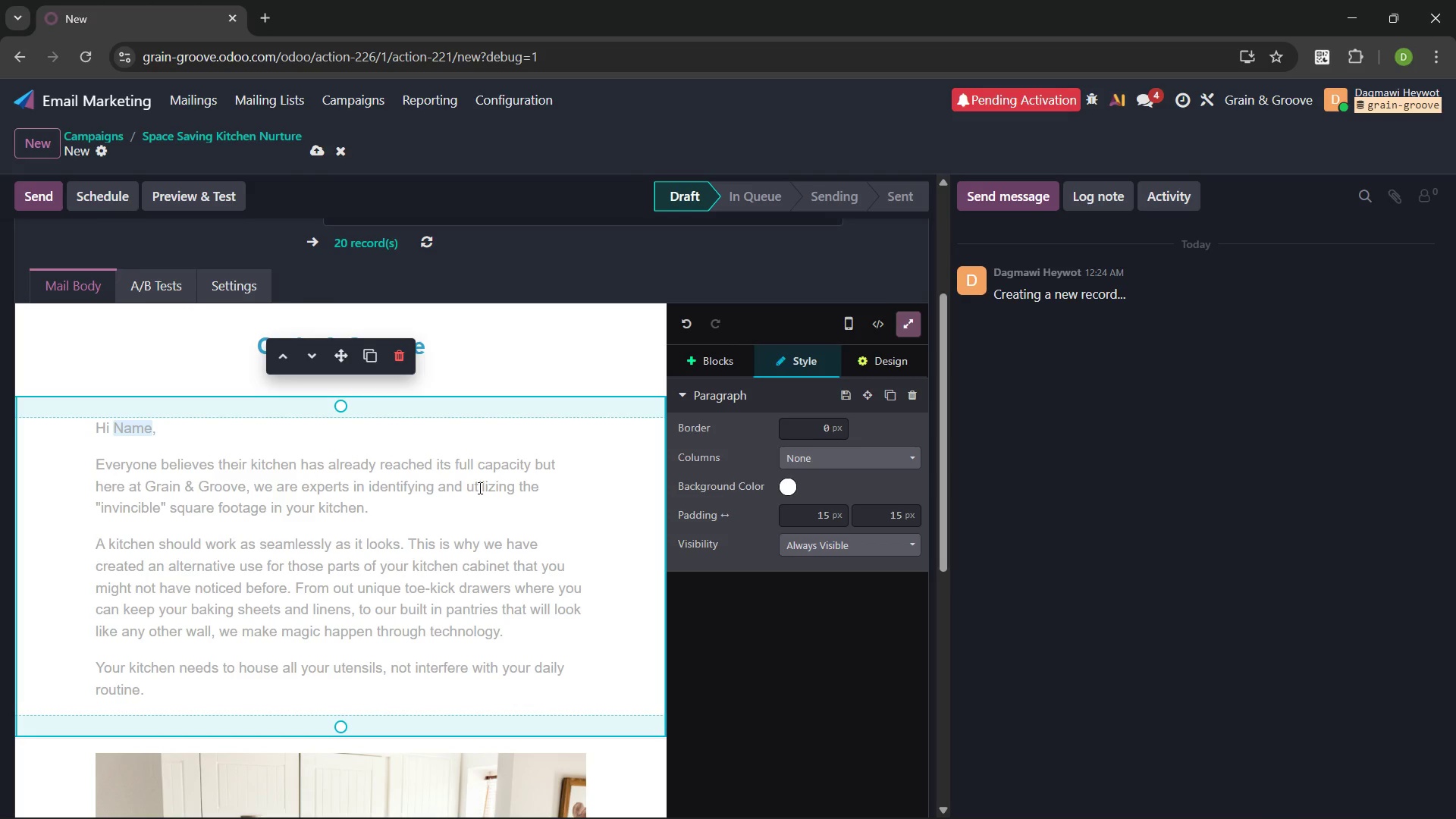 
left_click([533, 463])
 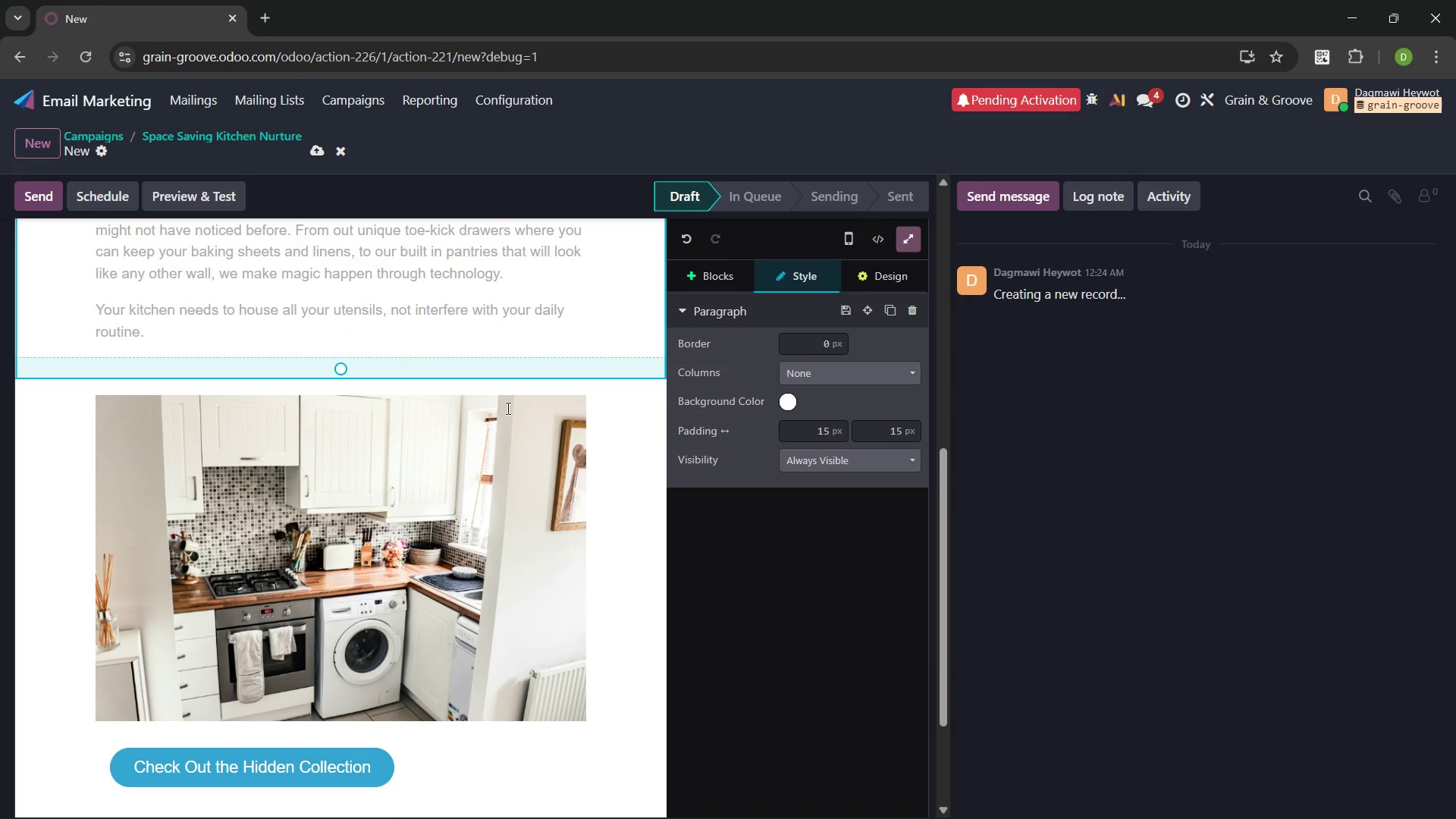 
wait(48.86)
 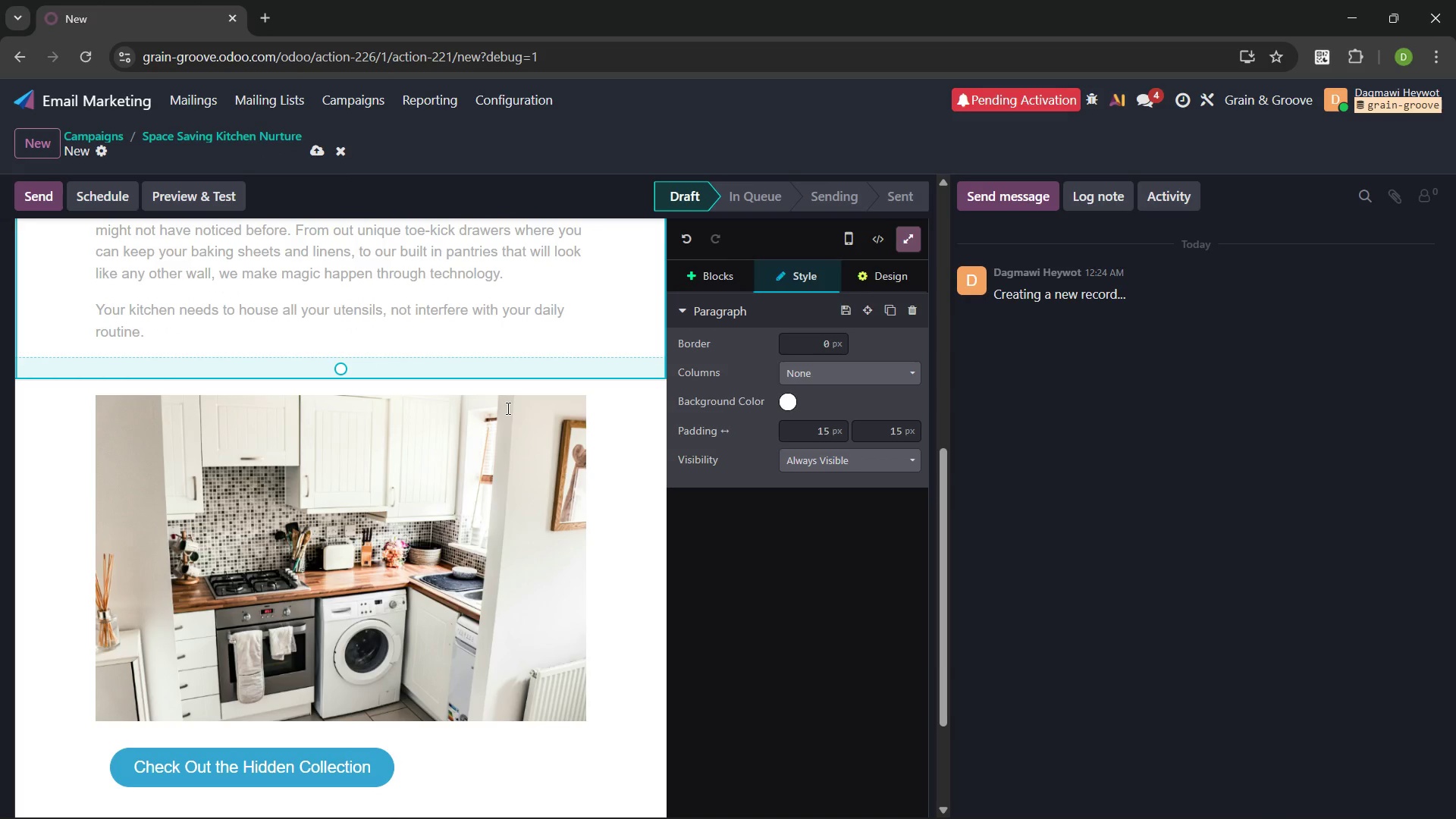 
left_click([300, 769])
 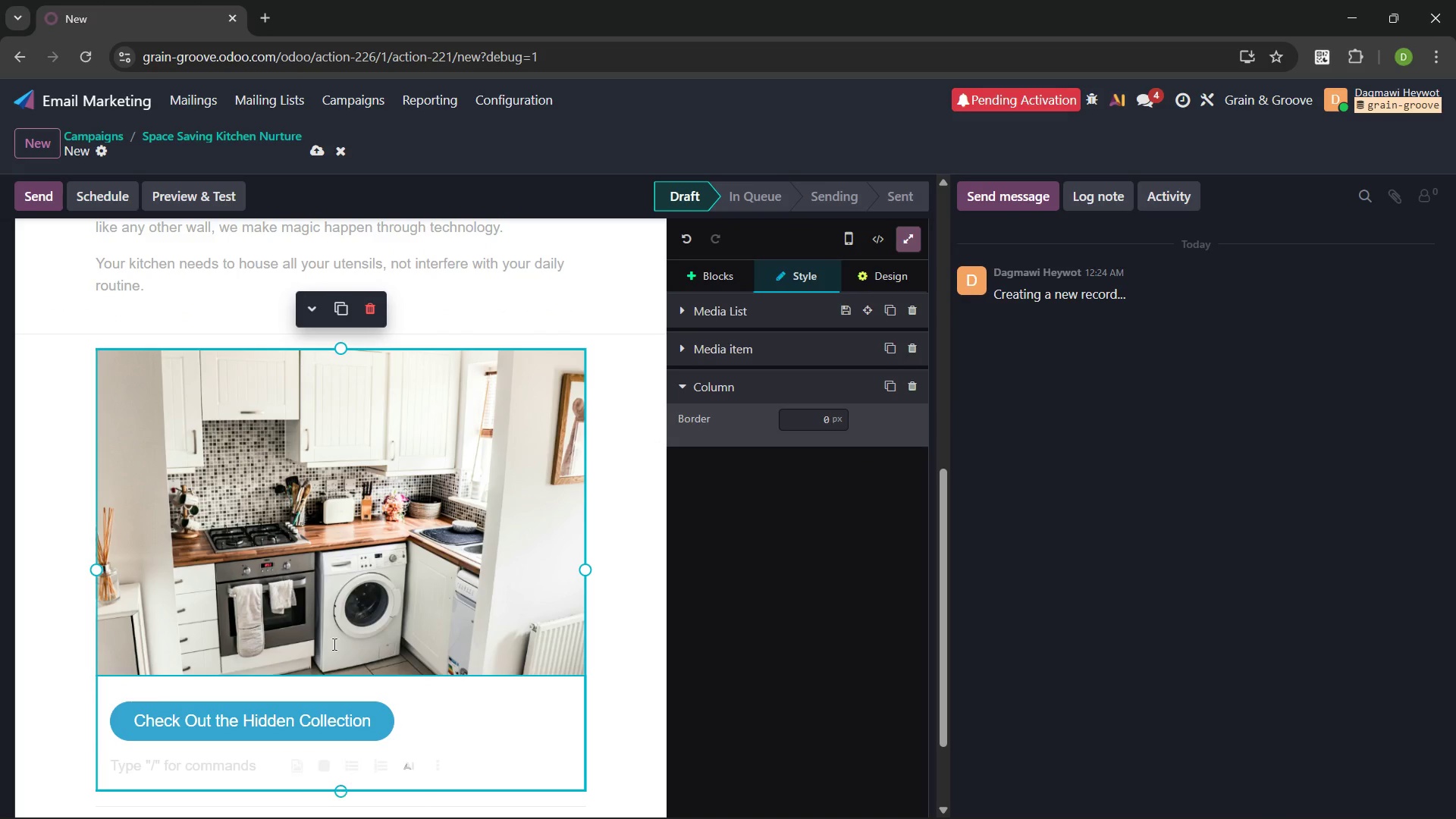 
type(Stay Tuned)
 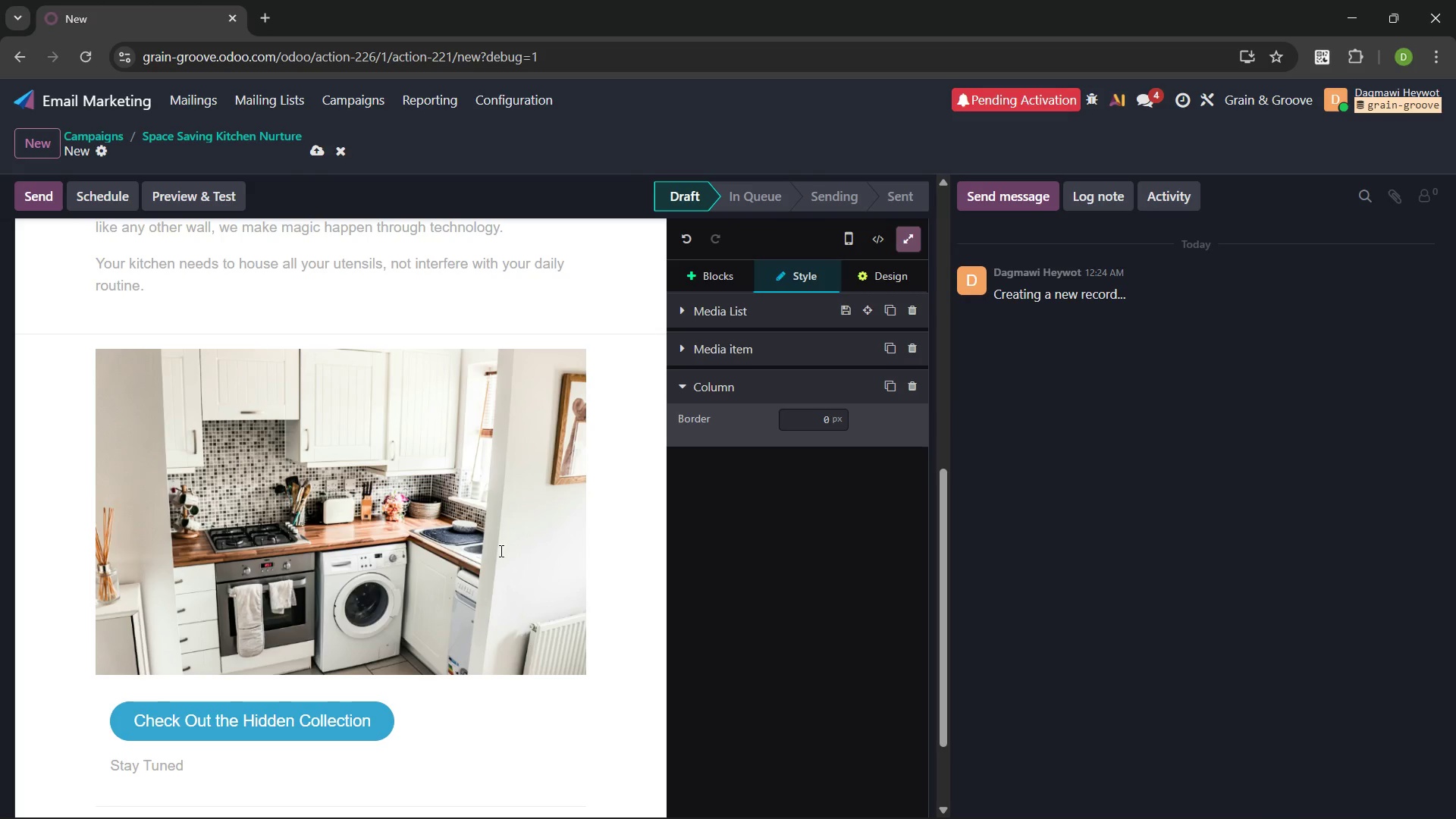 
key(Control+Backspace)
 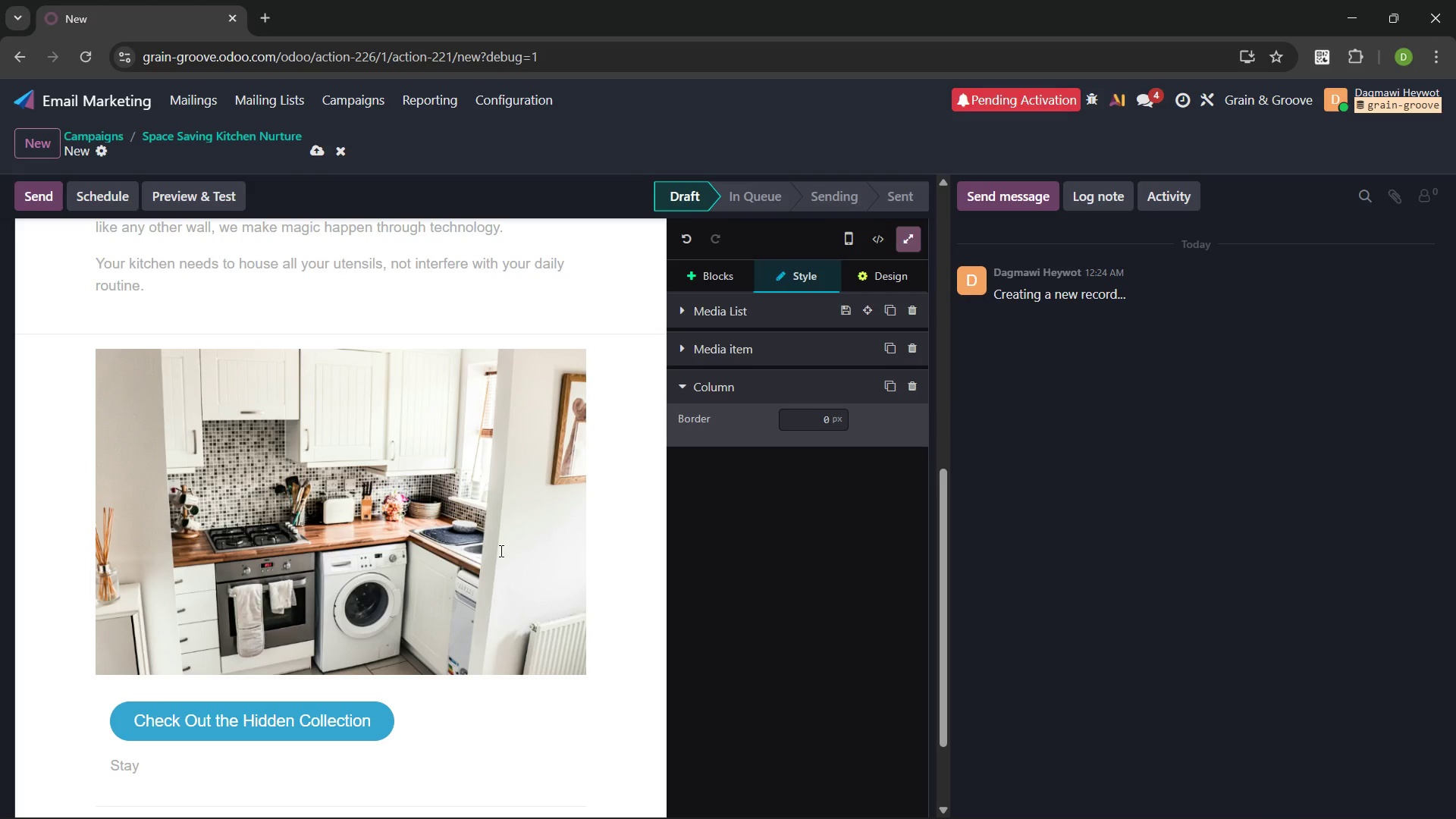 
type(tuned)
 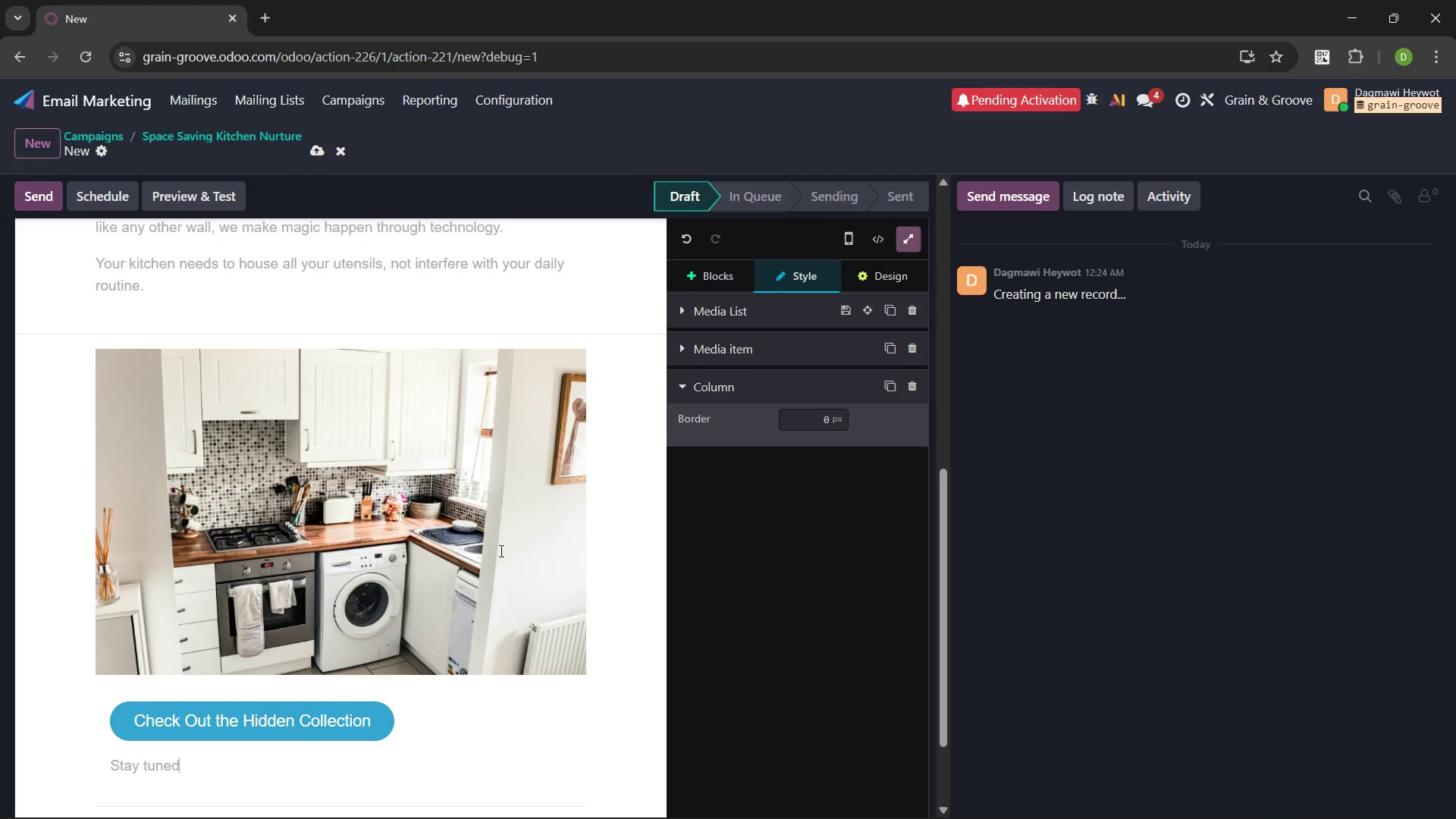 
key(Control+Shift+ControlRight)
 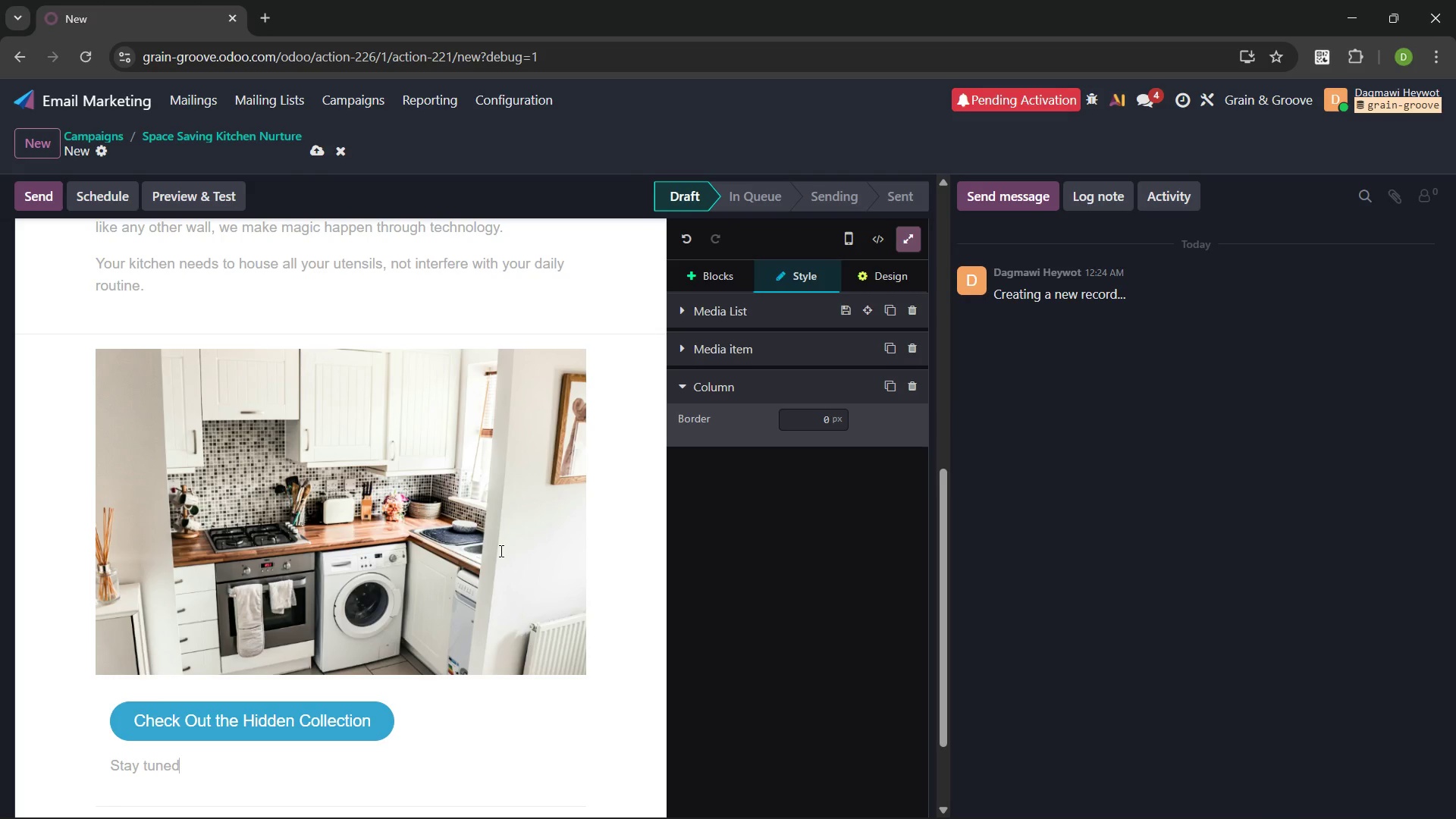 
key(Control+Shift+ControlRight)
 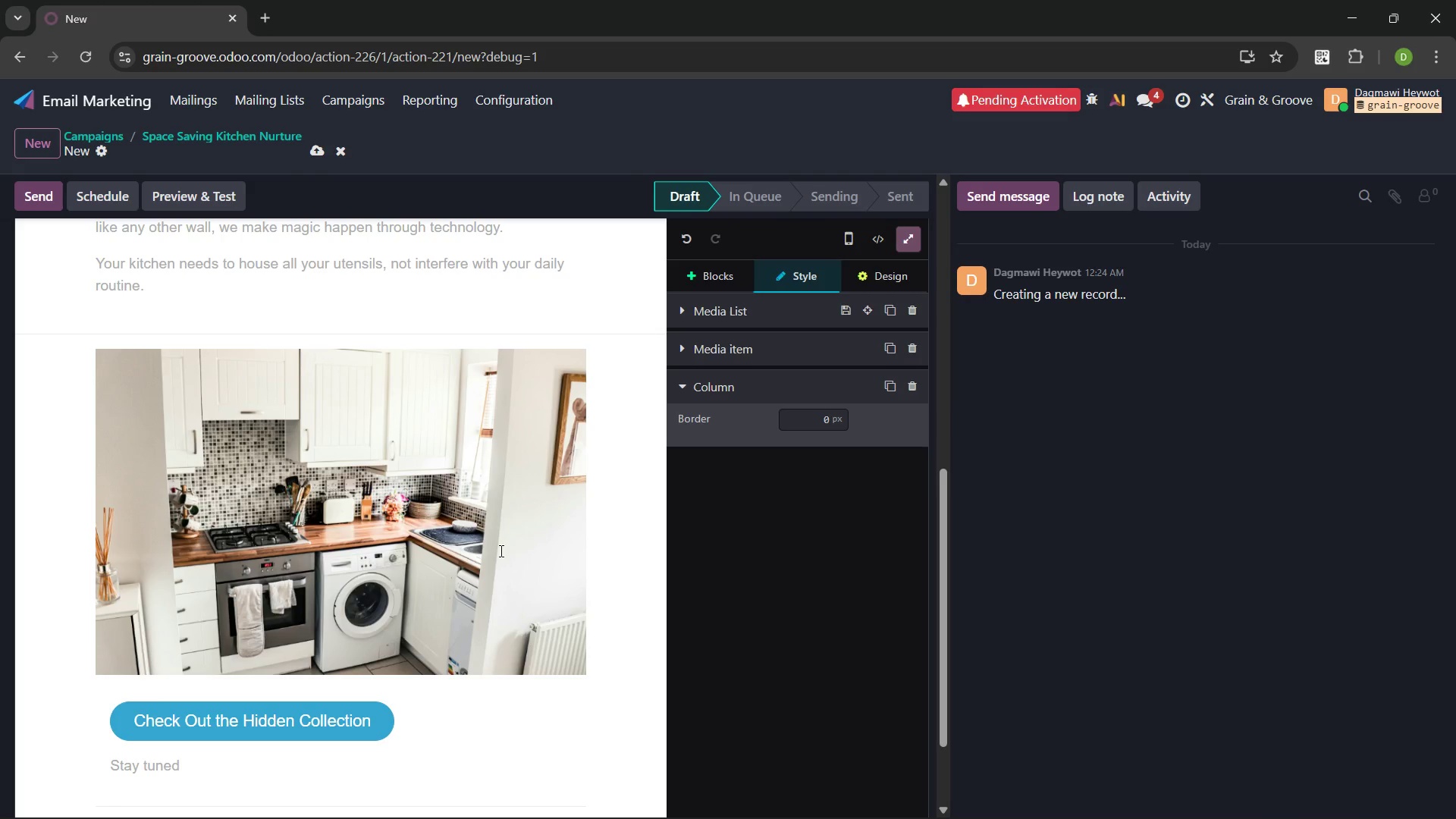 
key(Control+Shift+ArrowLeft)
 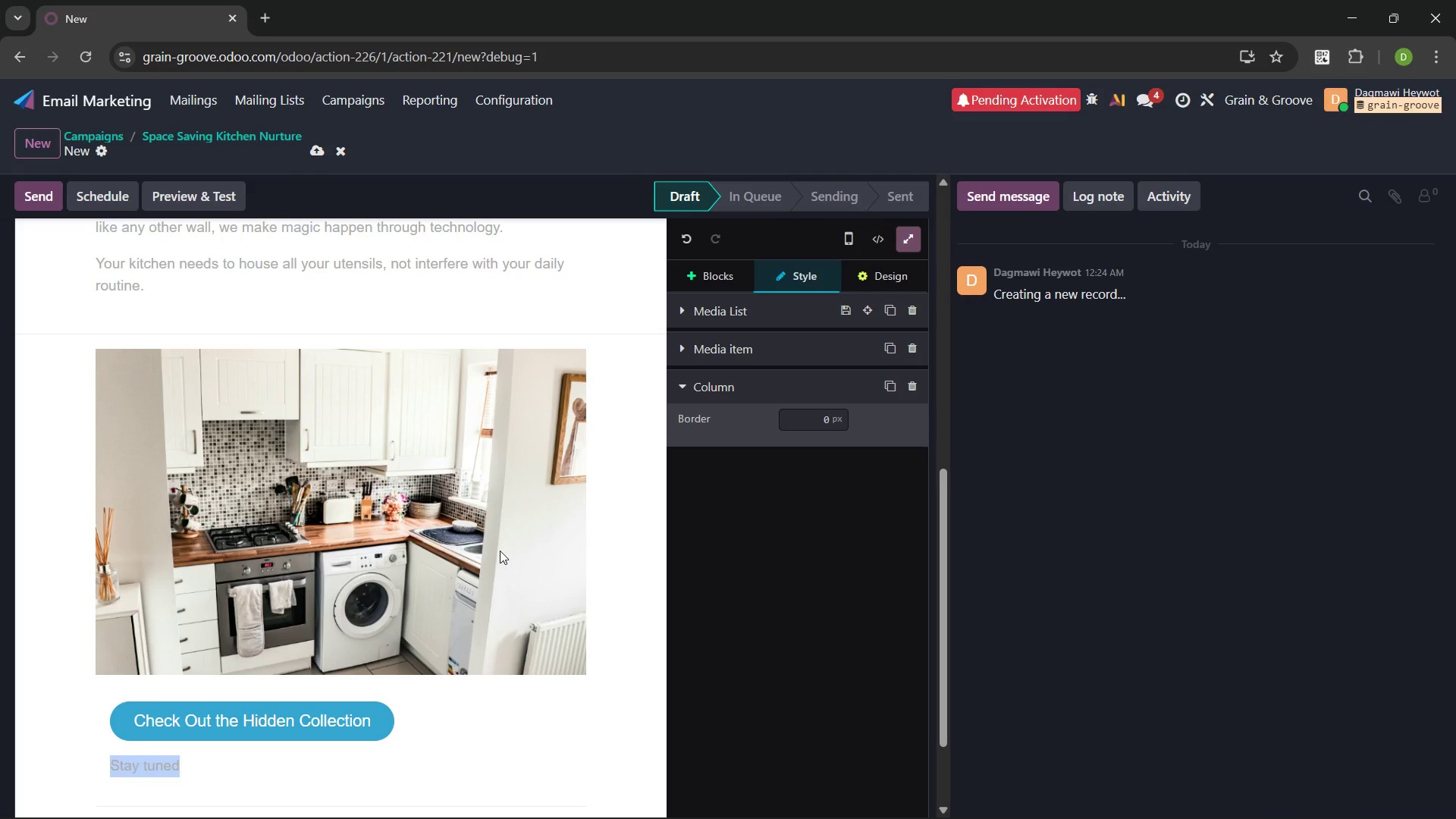 
key(Control+Shift+ArrowLeft)
 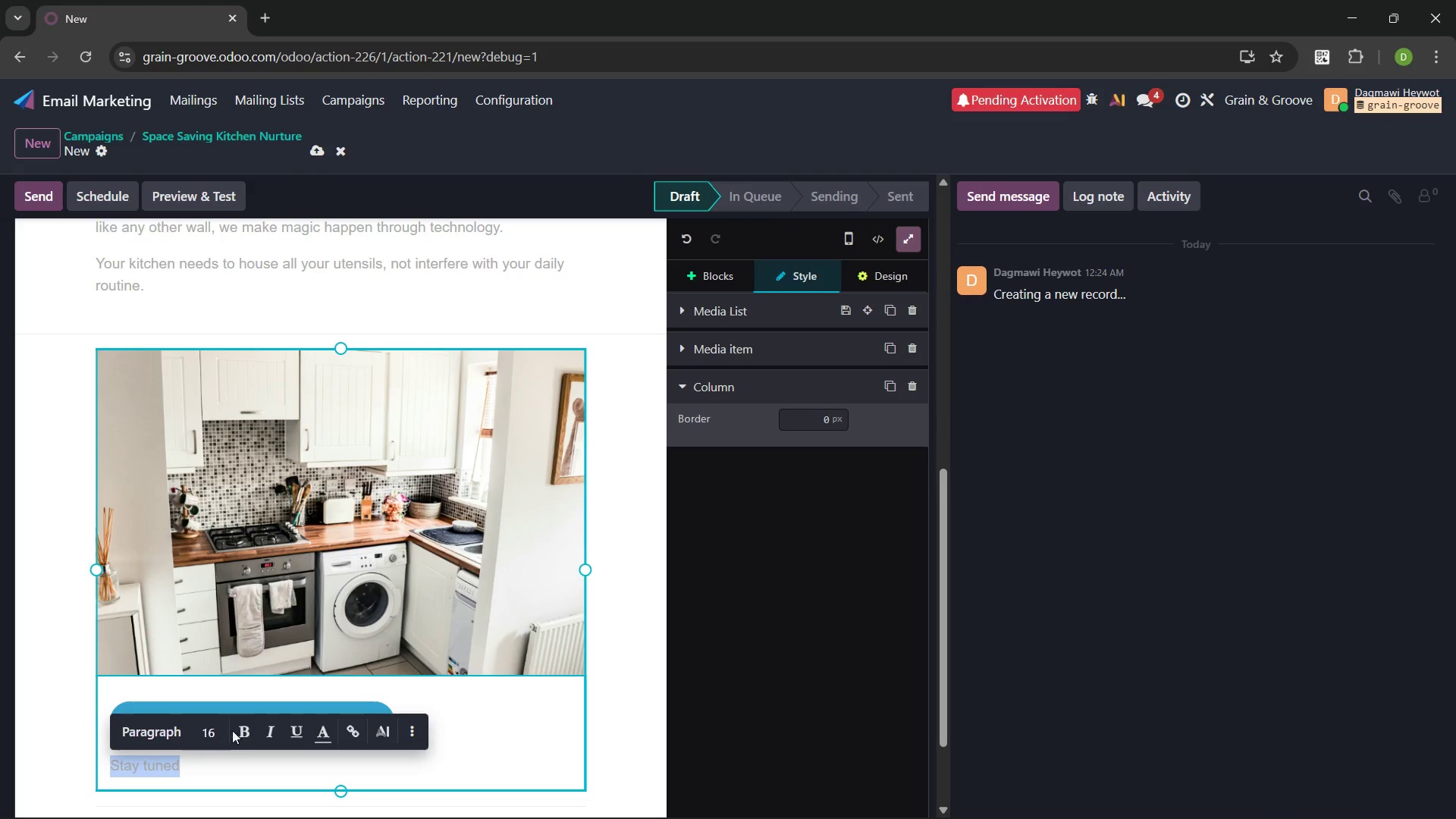 
left_click([323, 729])
 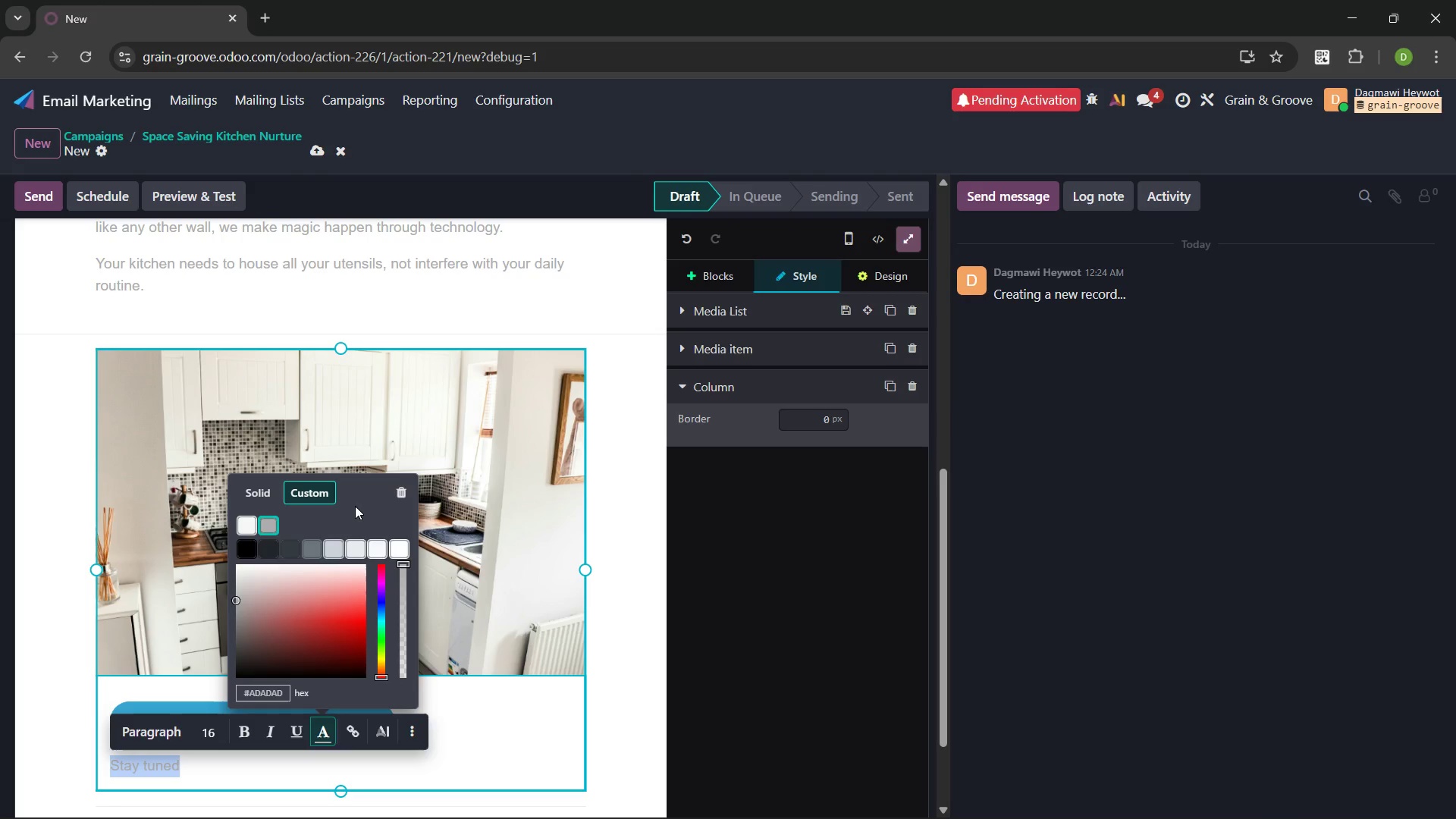 
left_click([319, 492])
 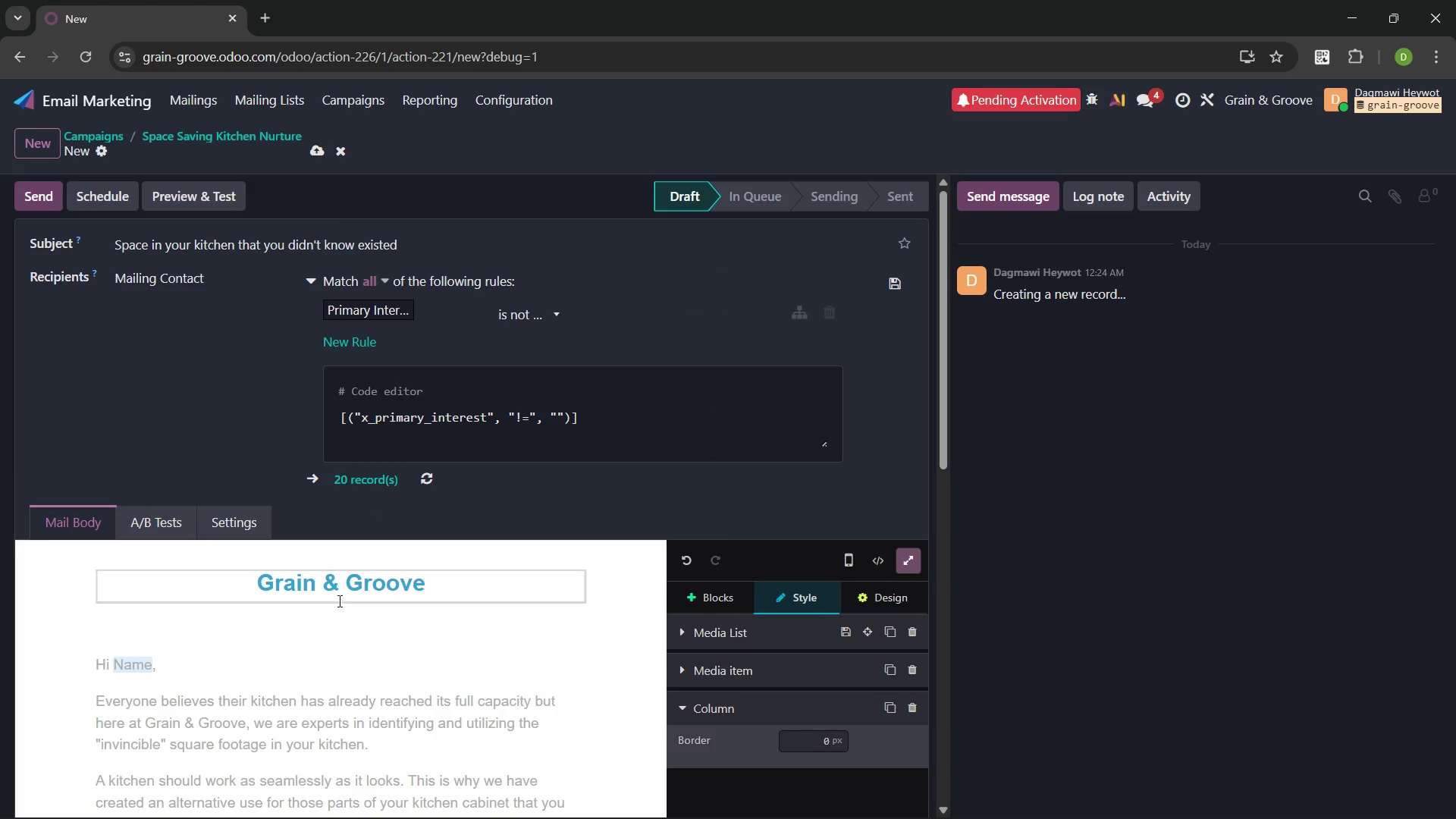 
double_click([324, 592])
 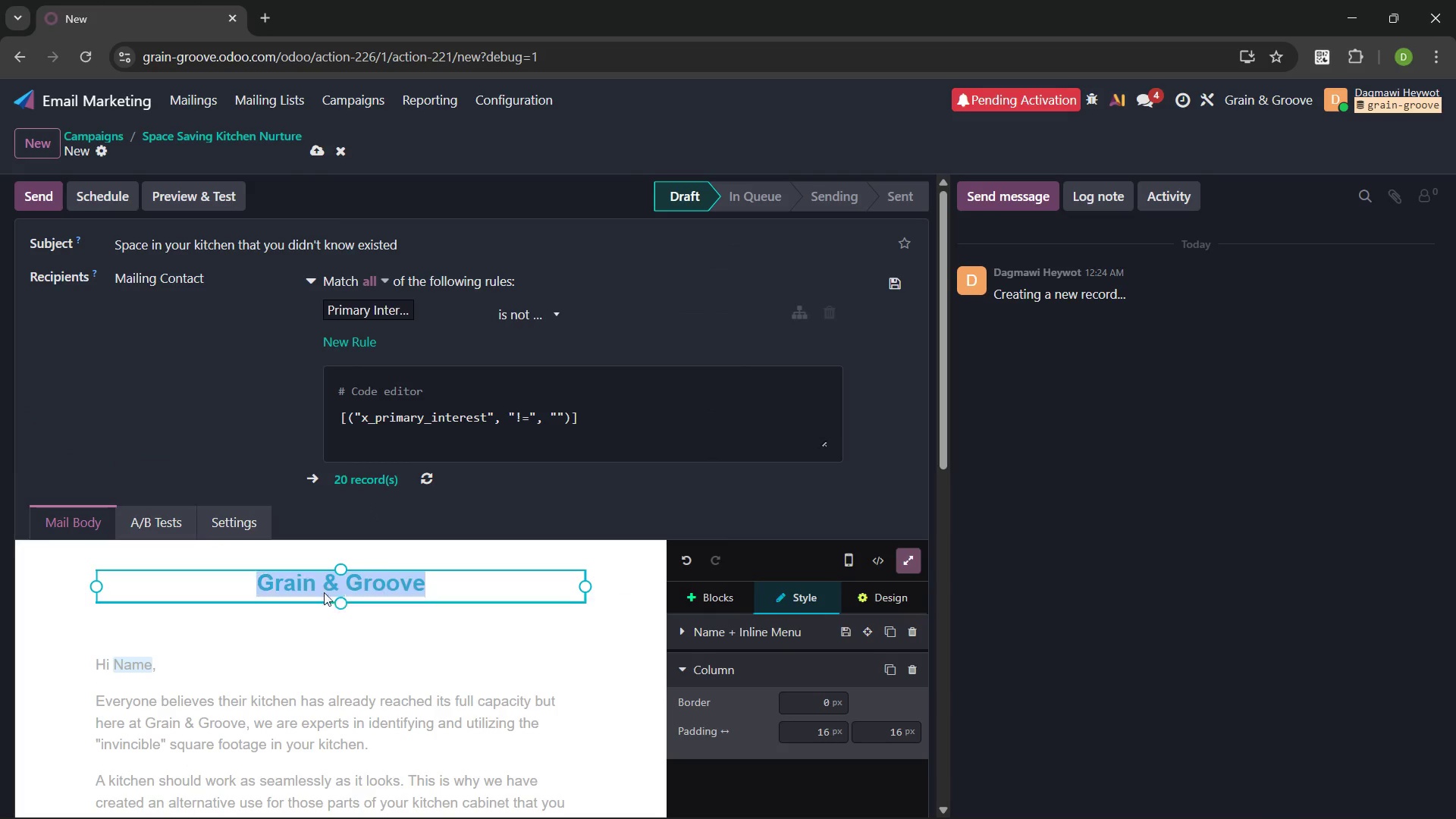 
triple_click([324, 592])
 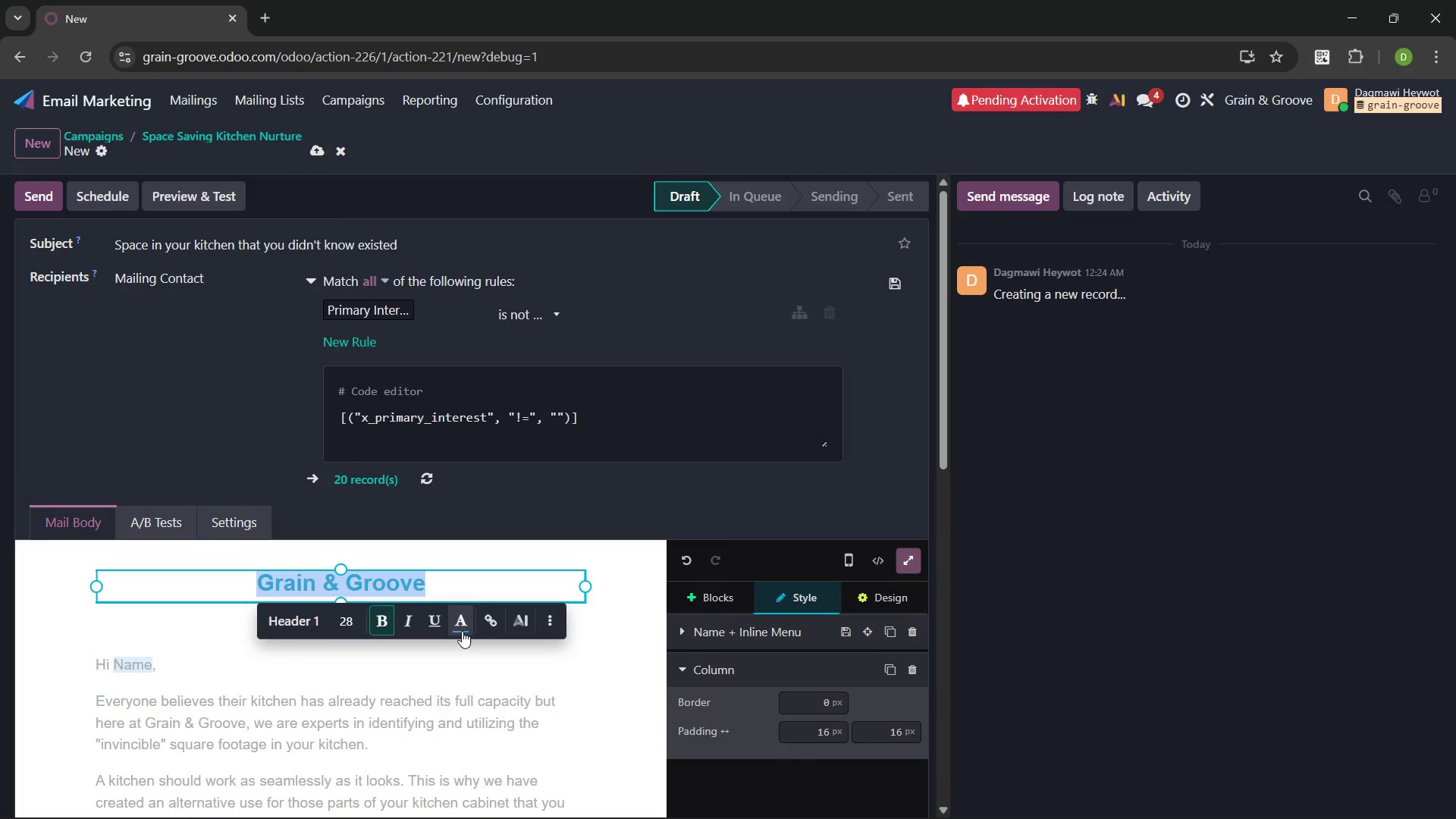 
left_click([462, 629])
 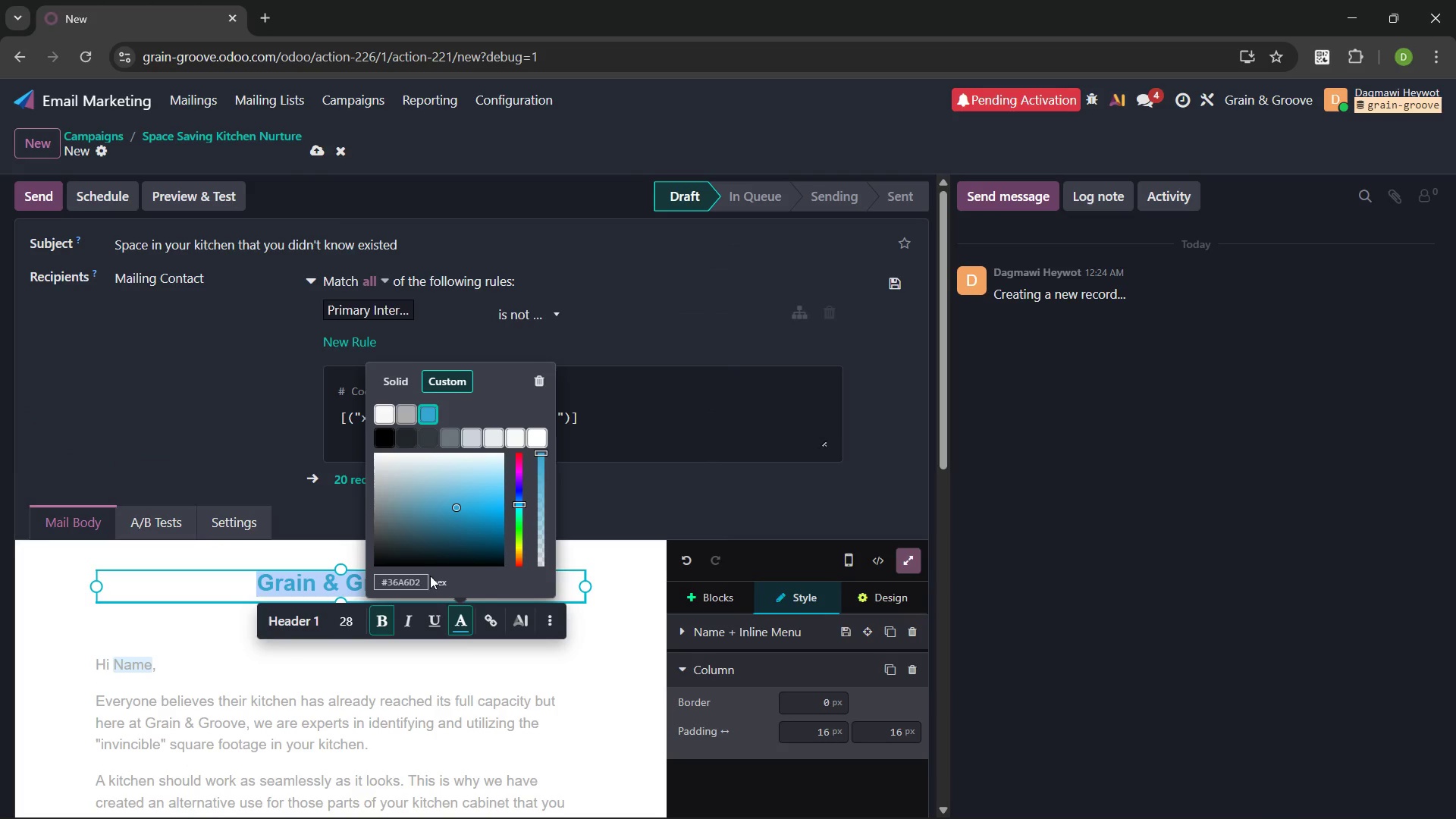 
left_click_drag(start_coordinate=[423, 582], to_coordinate=[362, 577])
 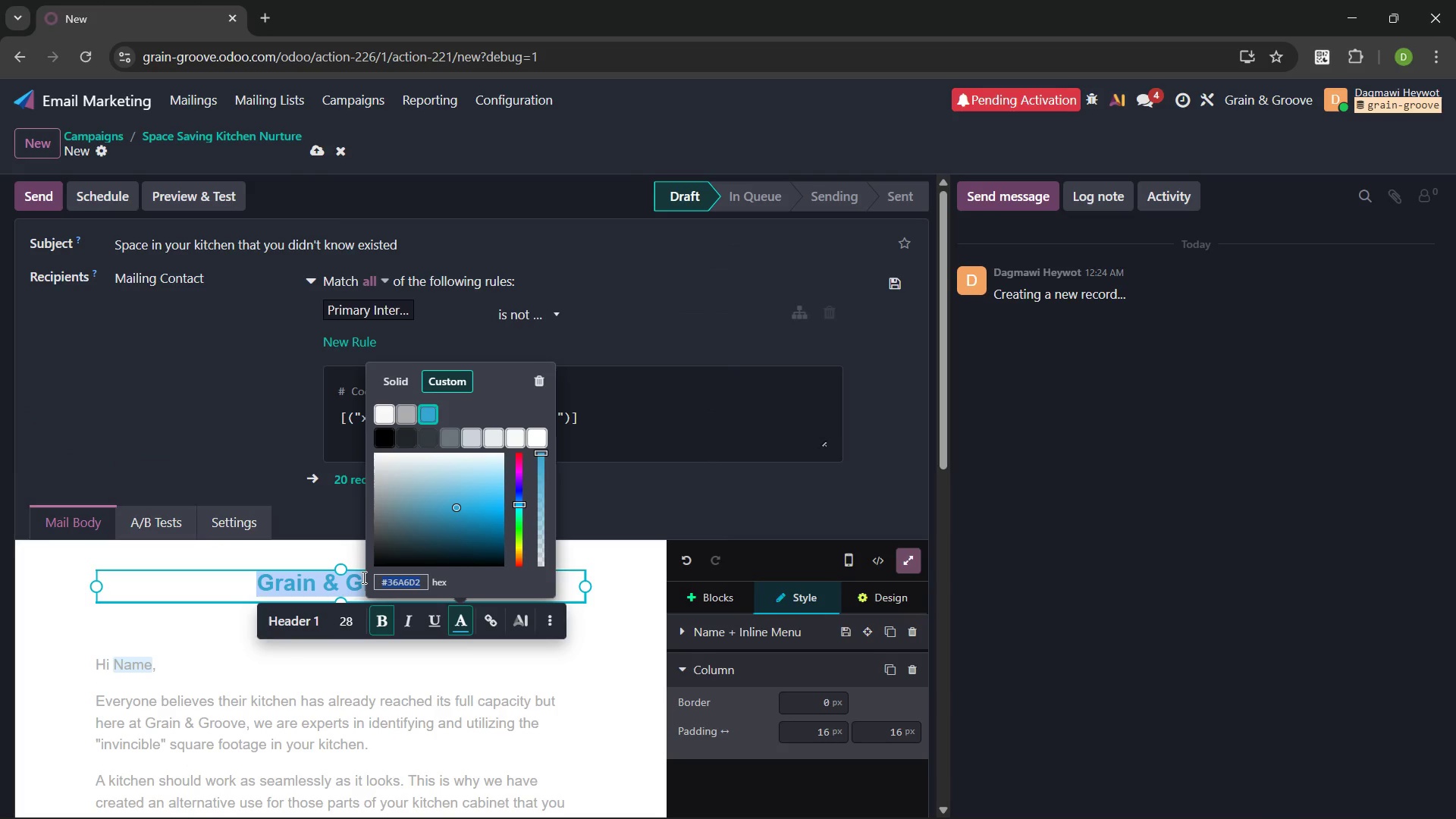 
hold_key(key=ControlLeft, duration=0.8)
 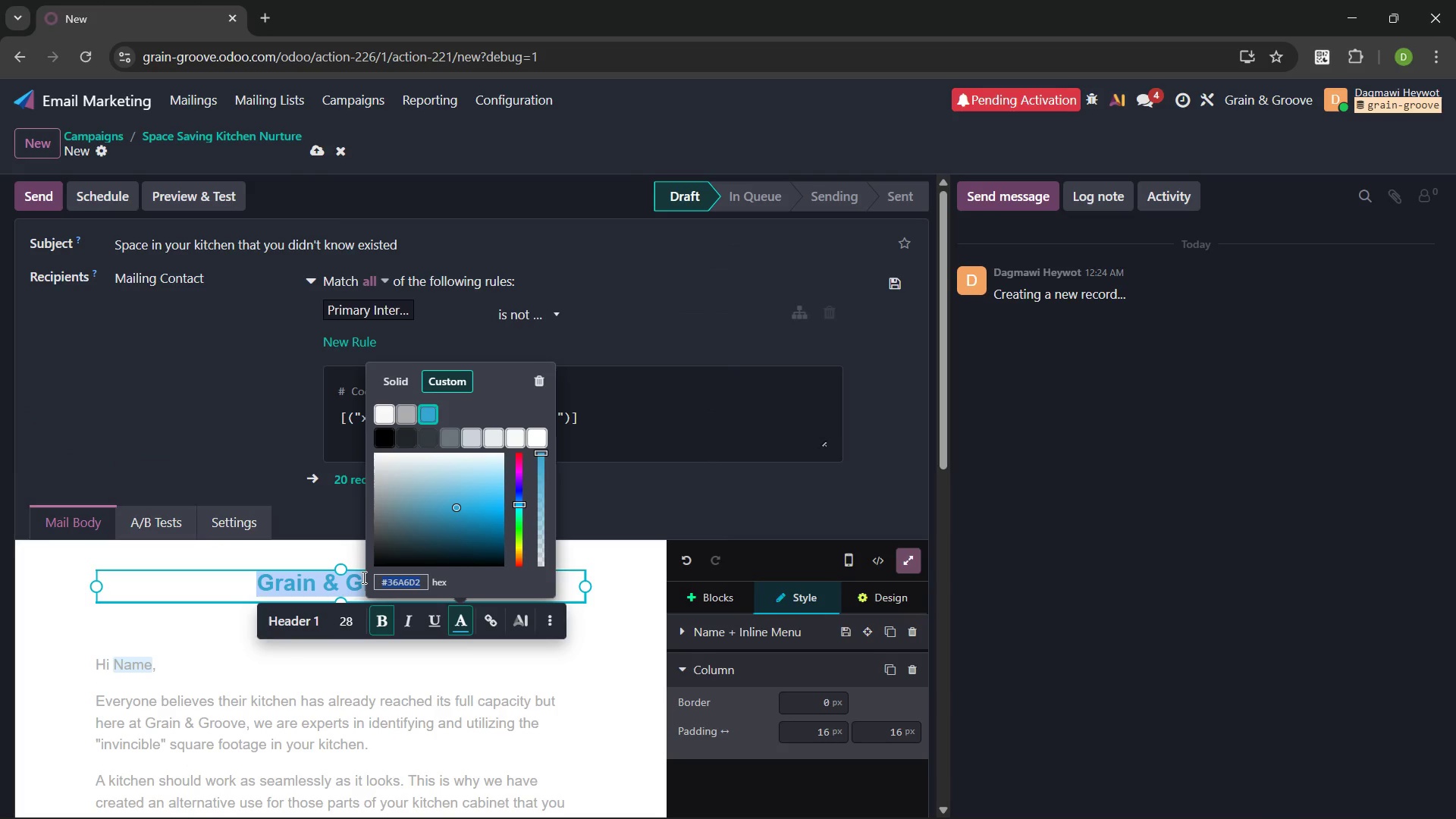 
hold_key(key=C, duration=0.31)
 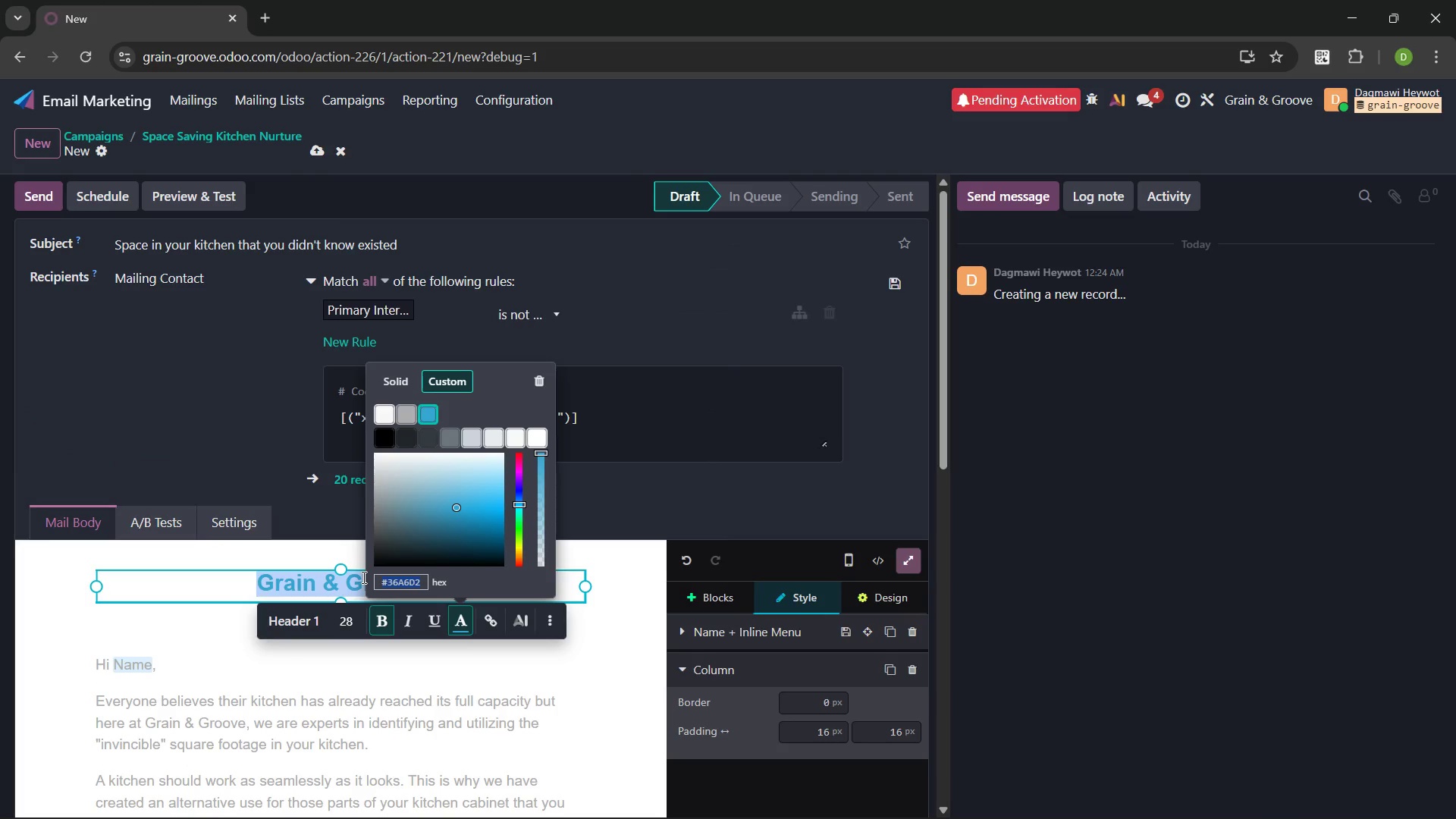 
key(Control+C)
 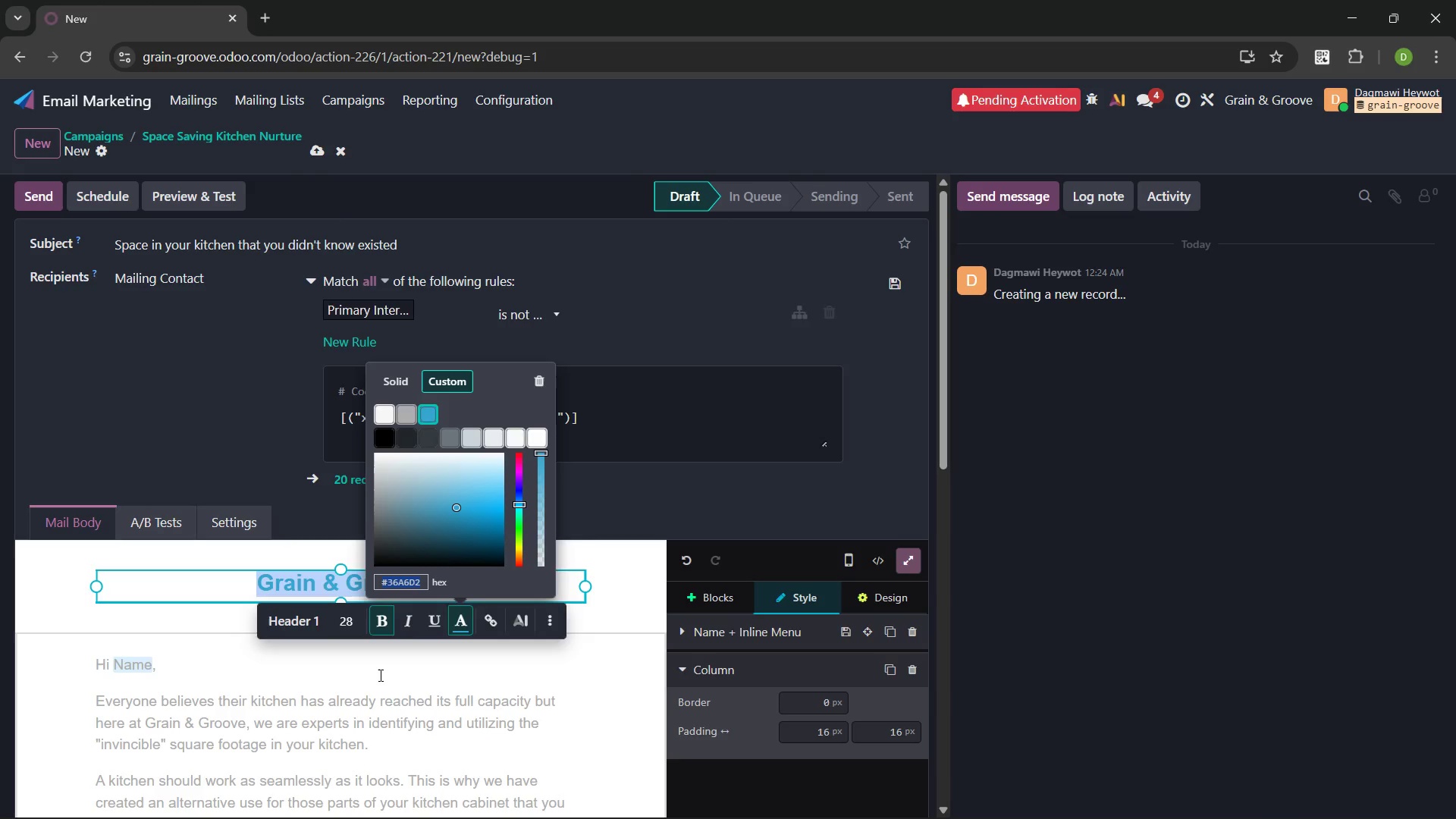 
left_click([379, 675])
 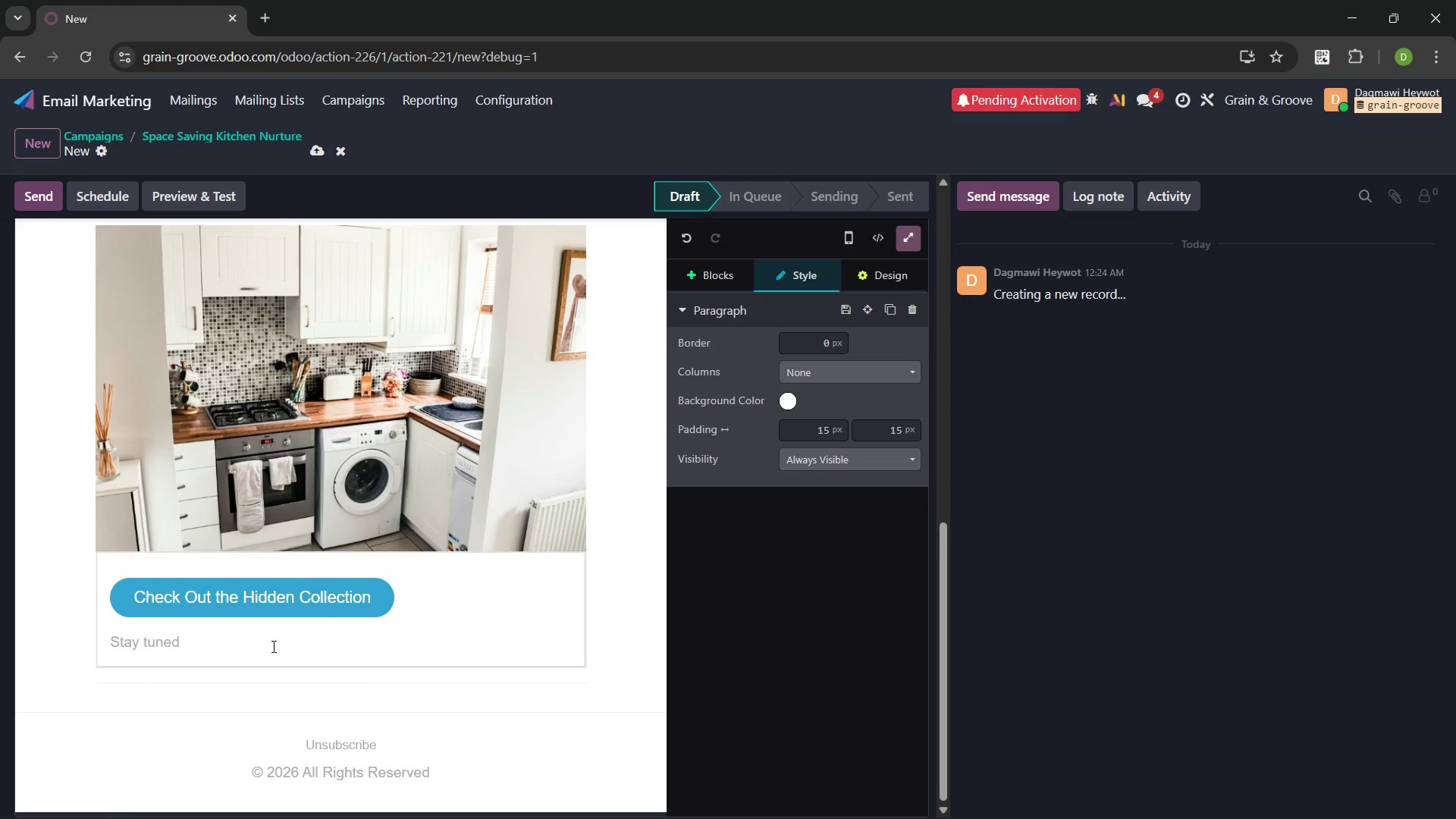 
left_click_drag(start_coordinate=[227, 638], to_coordinate=[105, 631])
 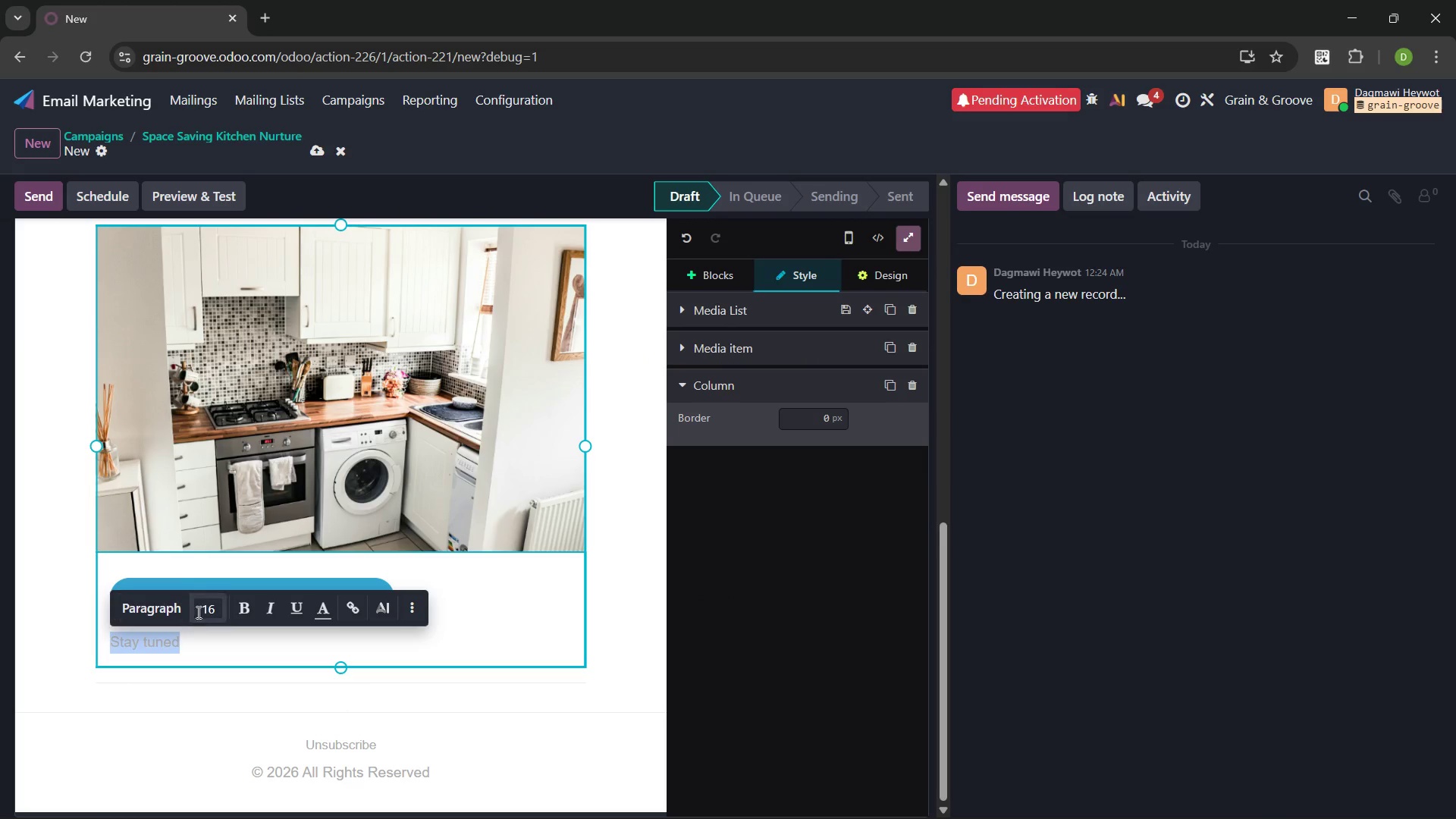 
left_click([202, 611])
 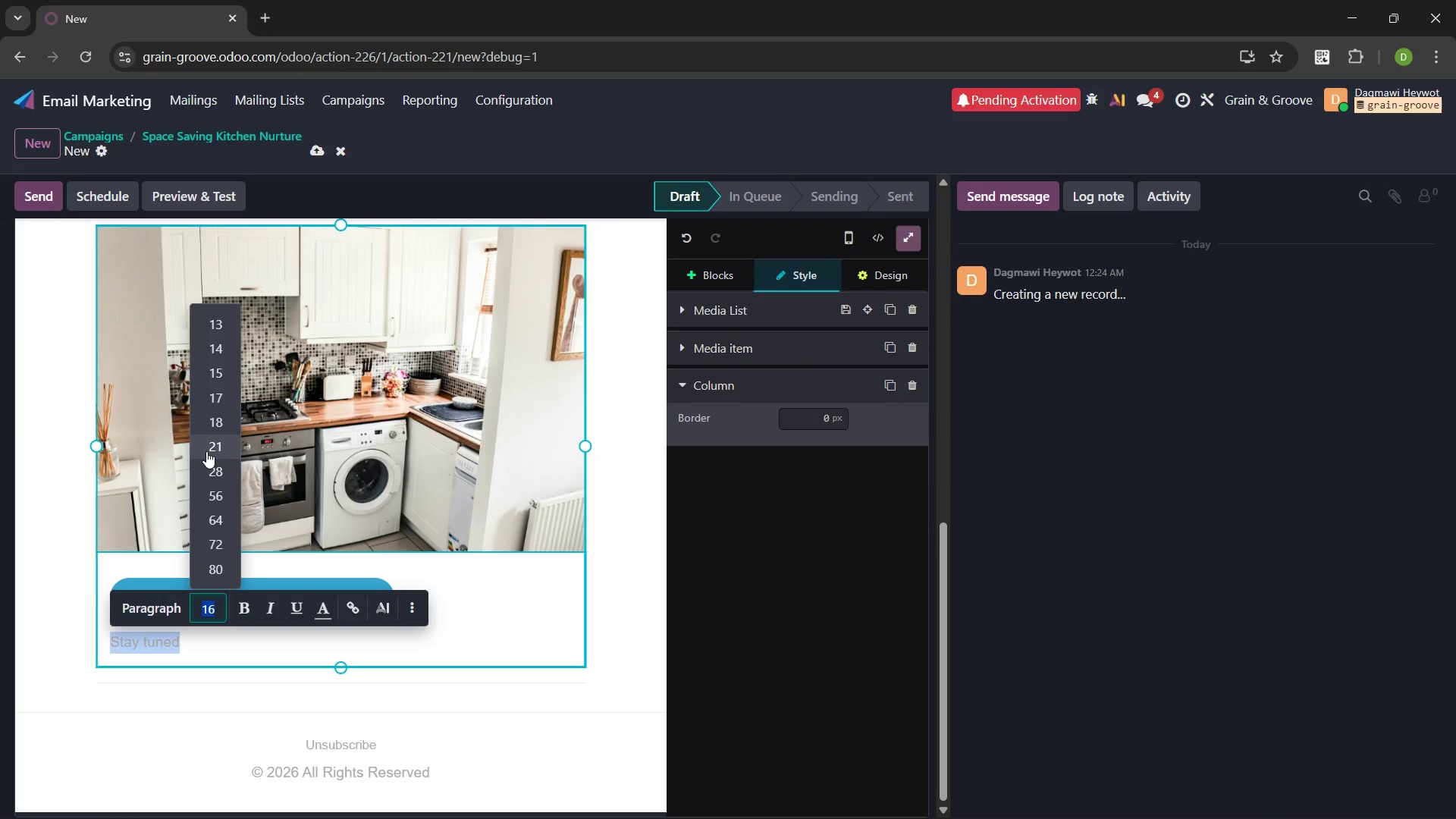 
left_click([206, 451])
 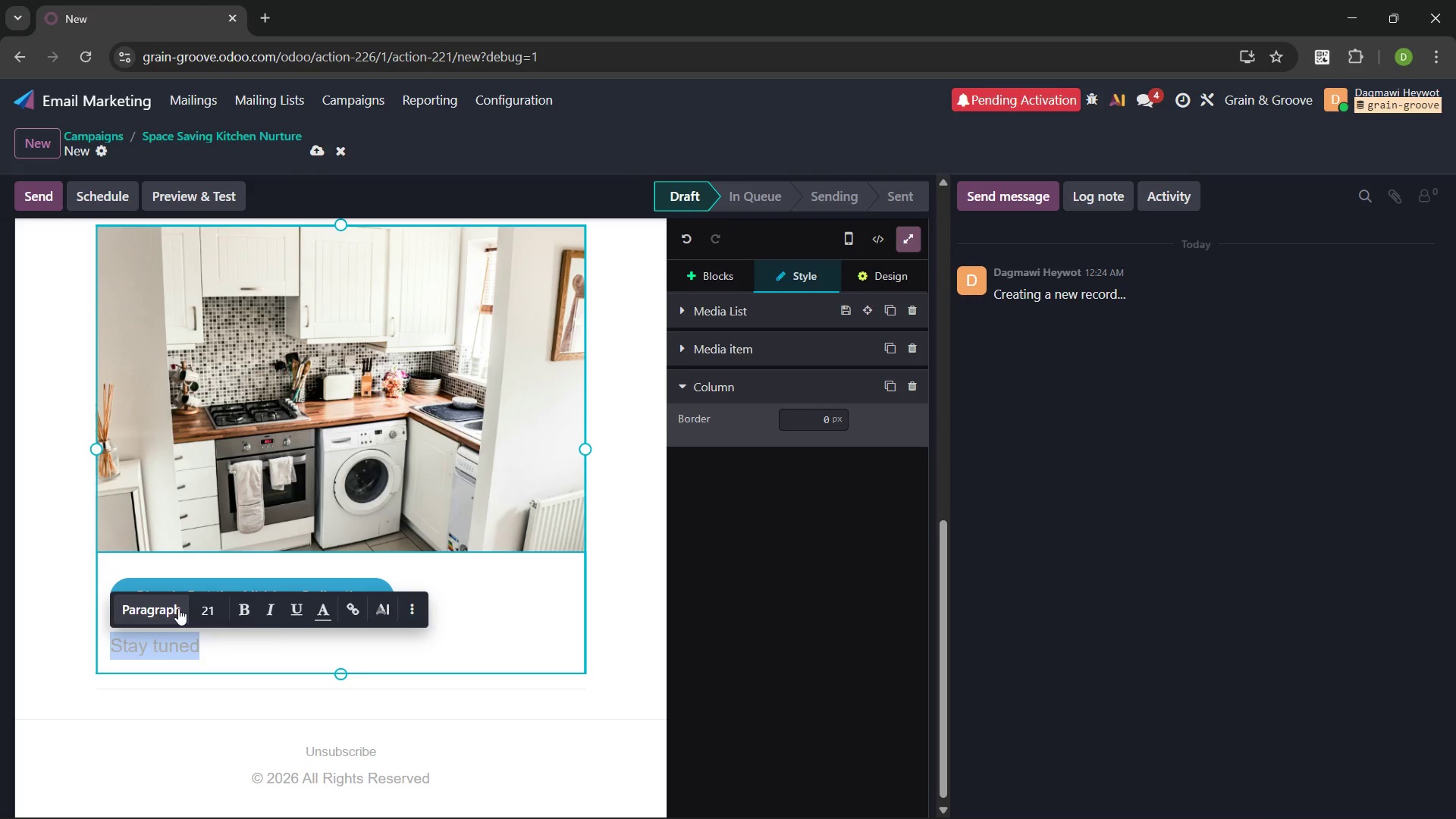 
left_click([312, 612])
 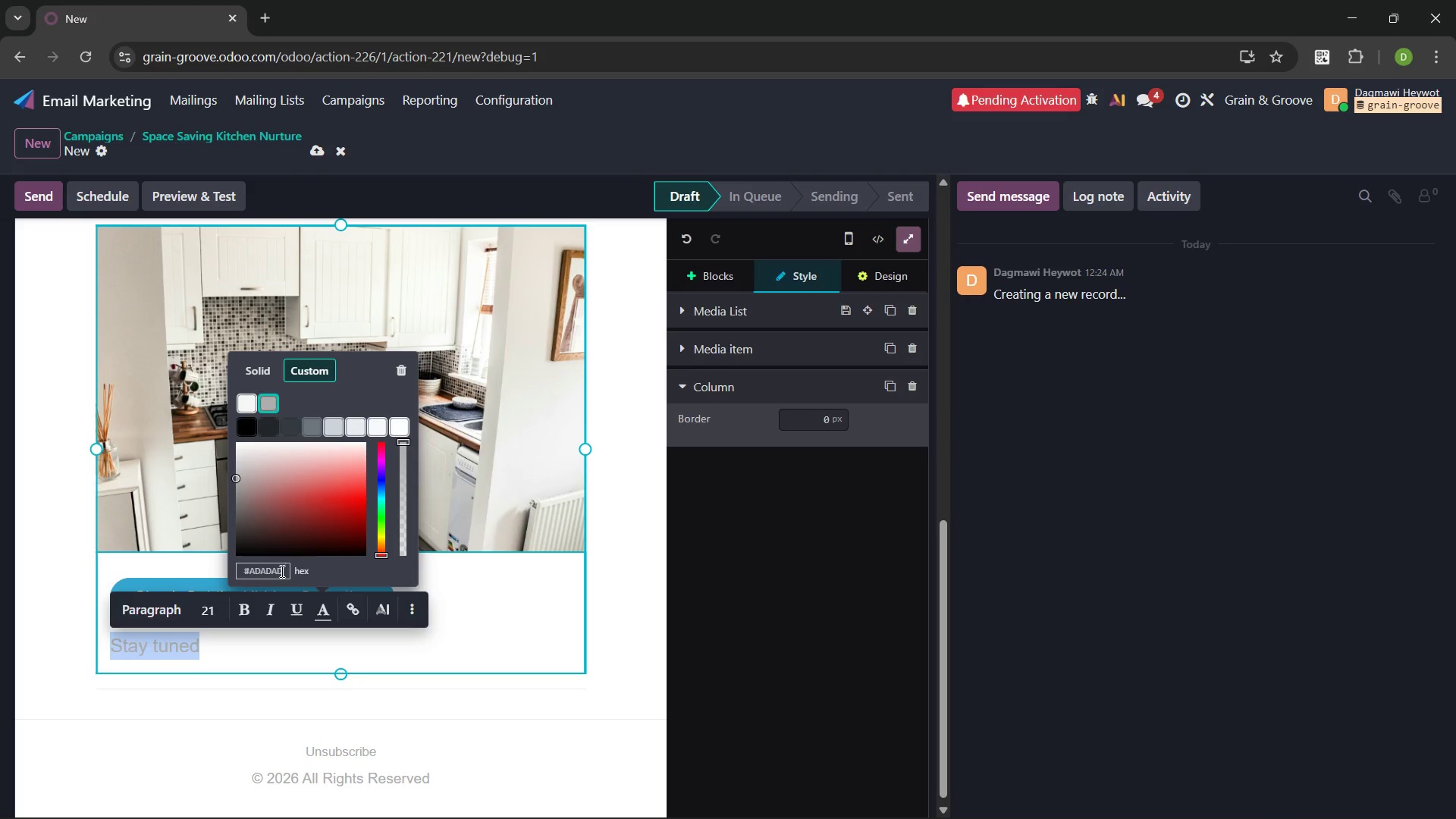 
left_click_drag(start_coordinate=[281, 571], to_coordinate=[228, 566])
 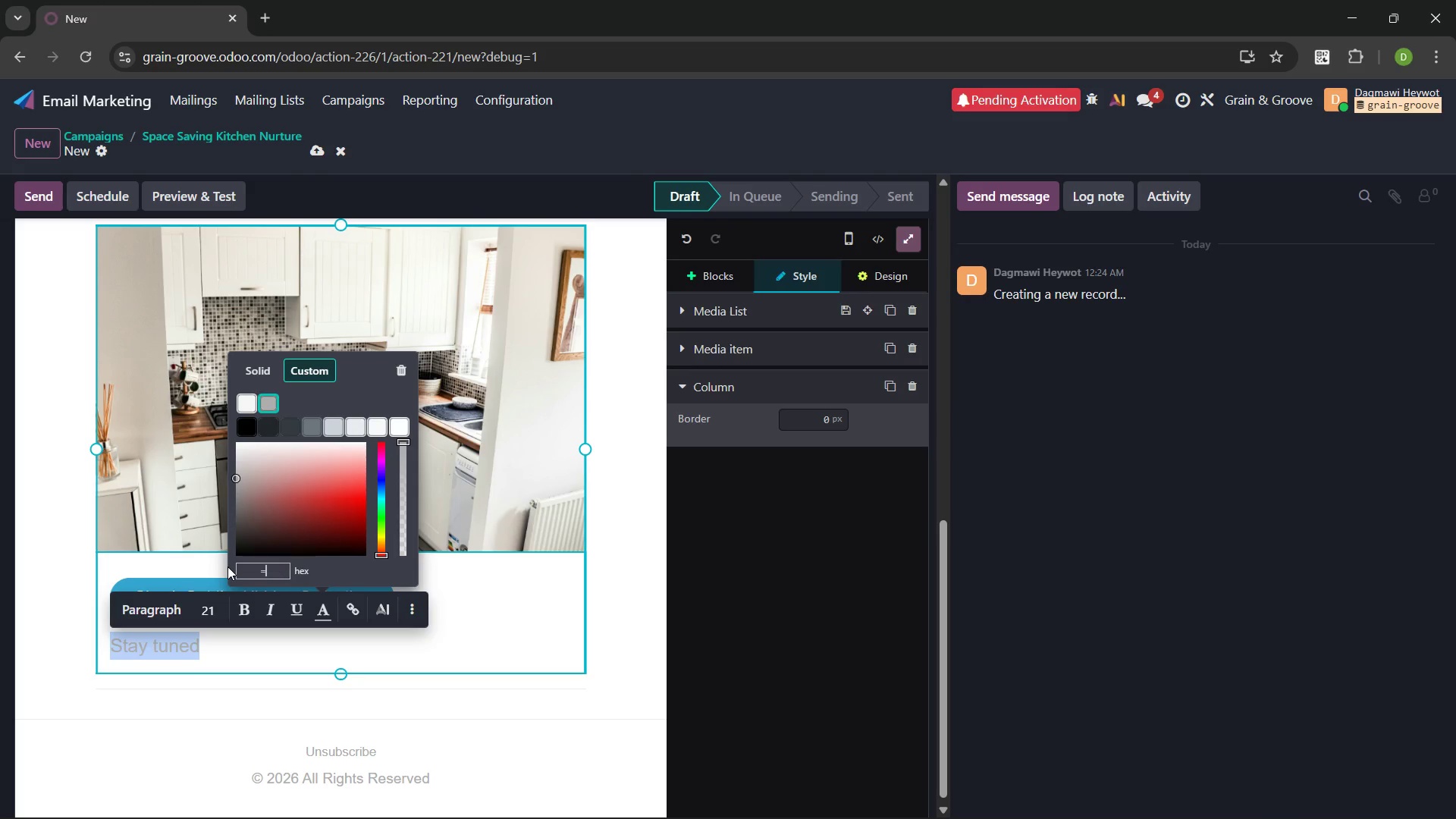 
key(Equal)
 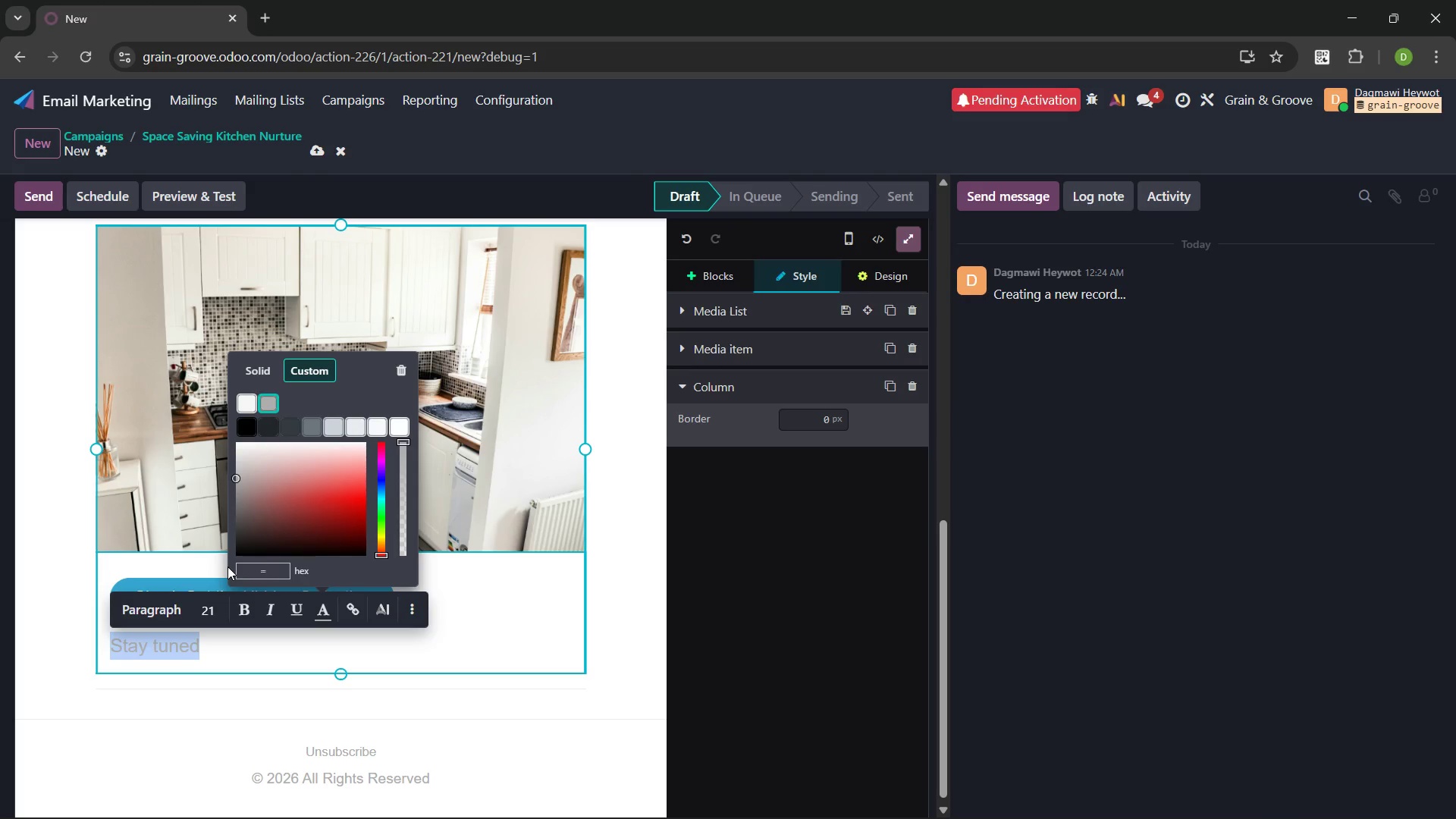 
key(Backspace)
 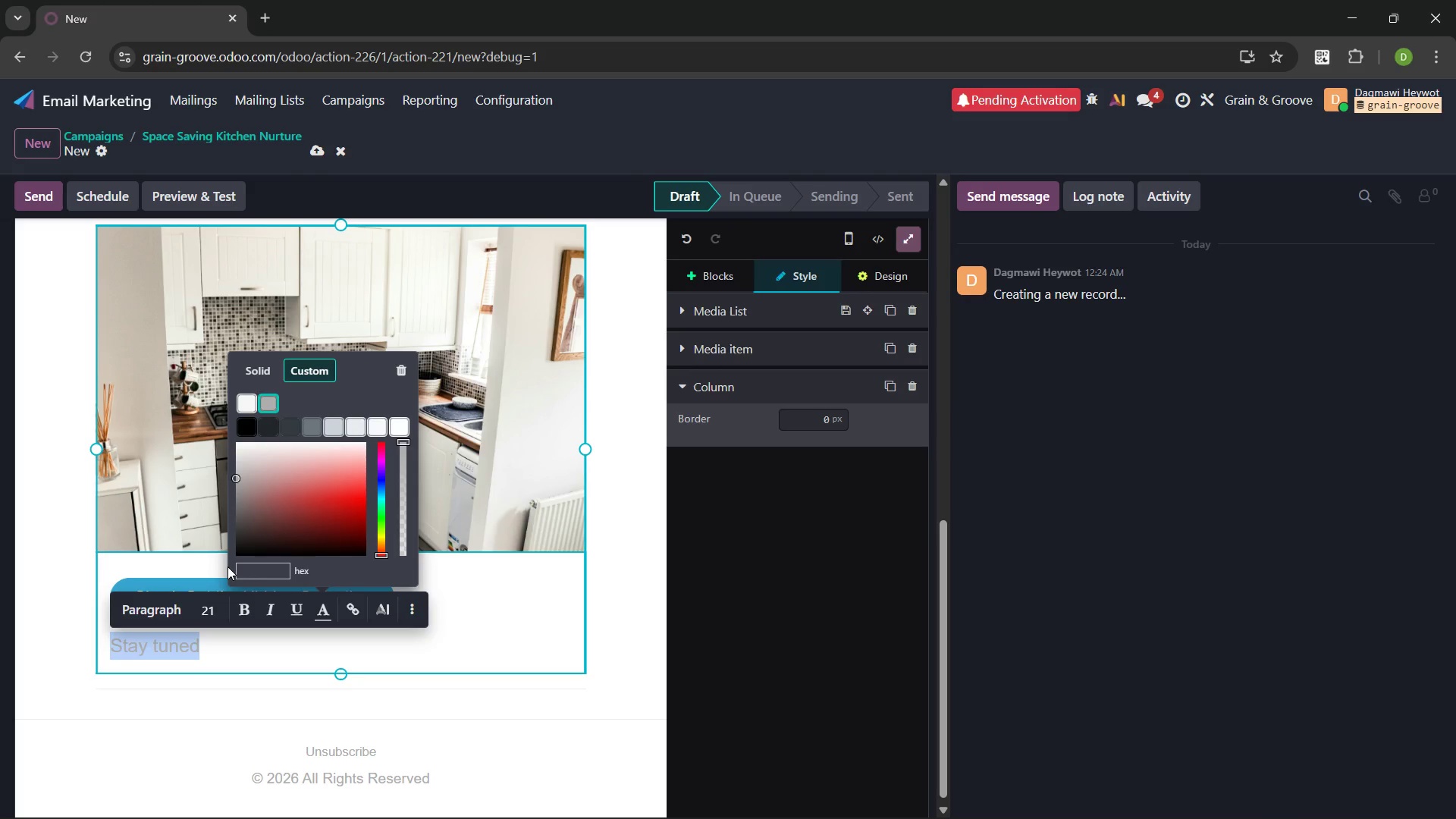 
key(Control+V)
 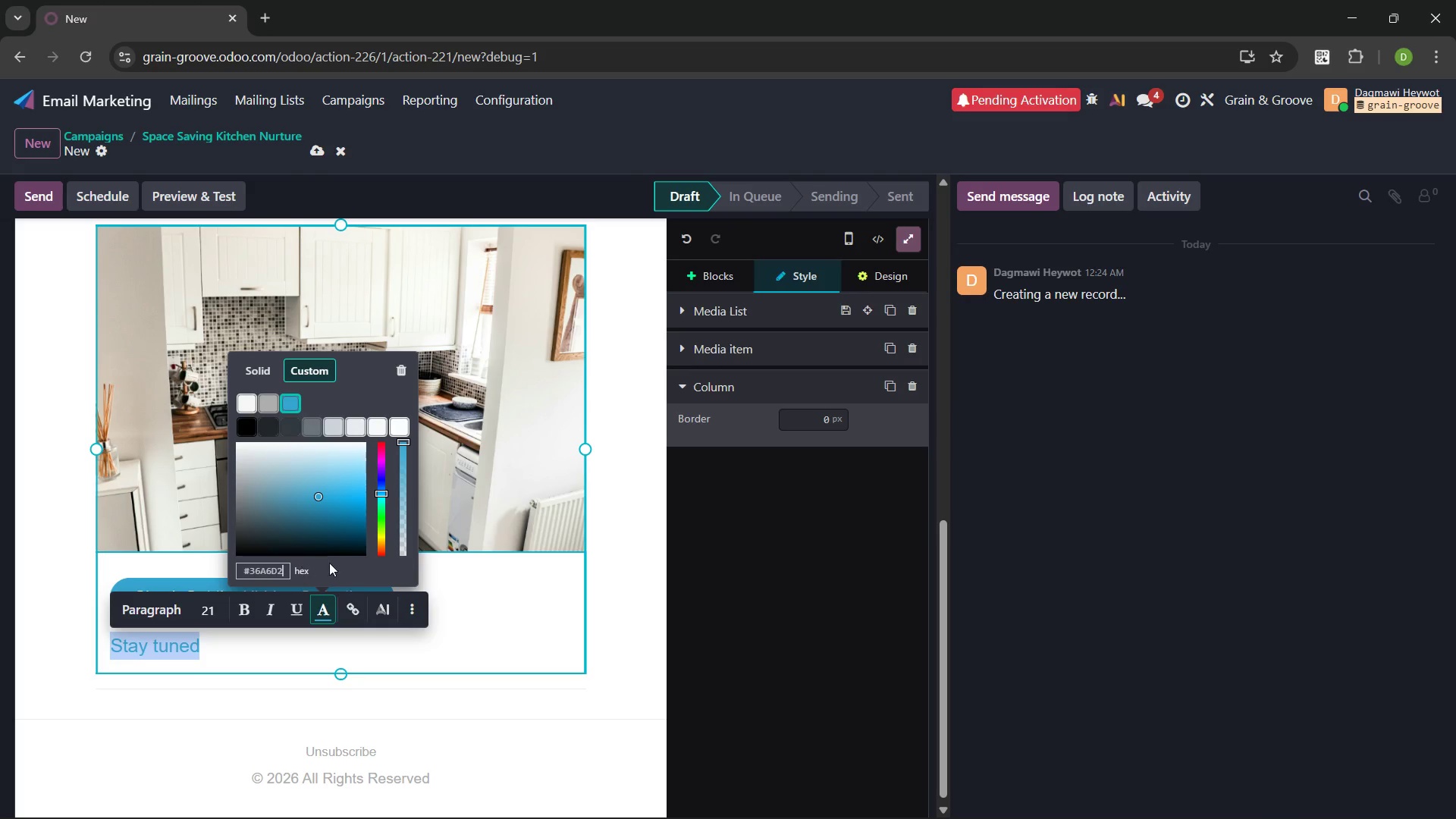 
left_click([334, 564])
 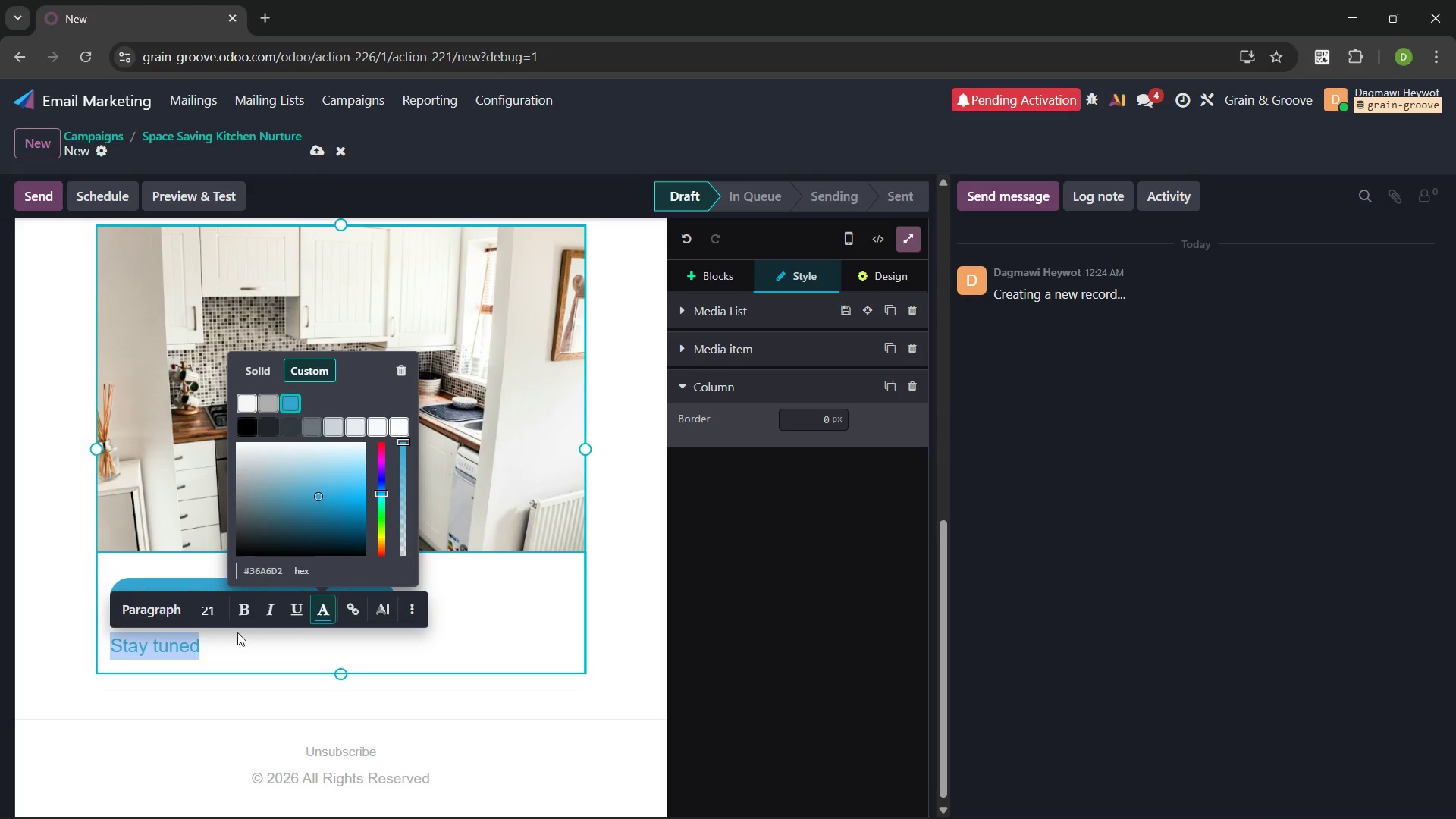 
left_click([234, 639])
 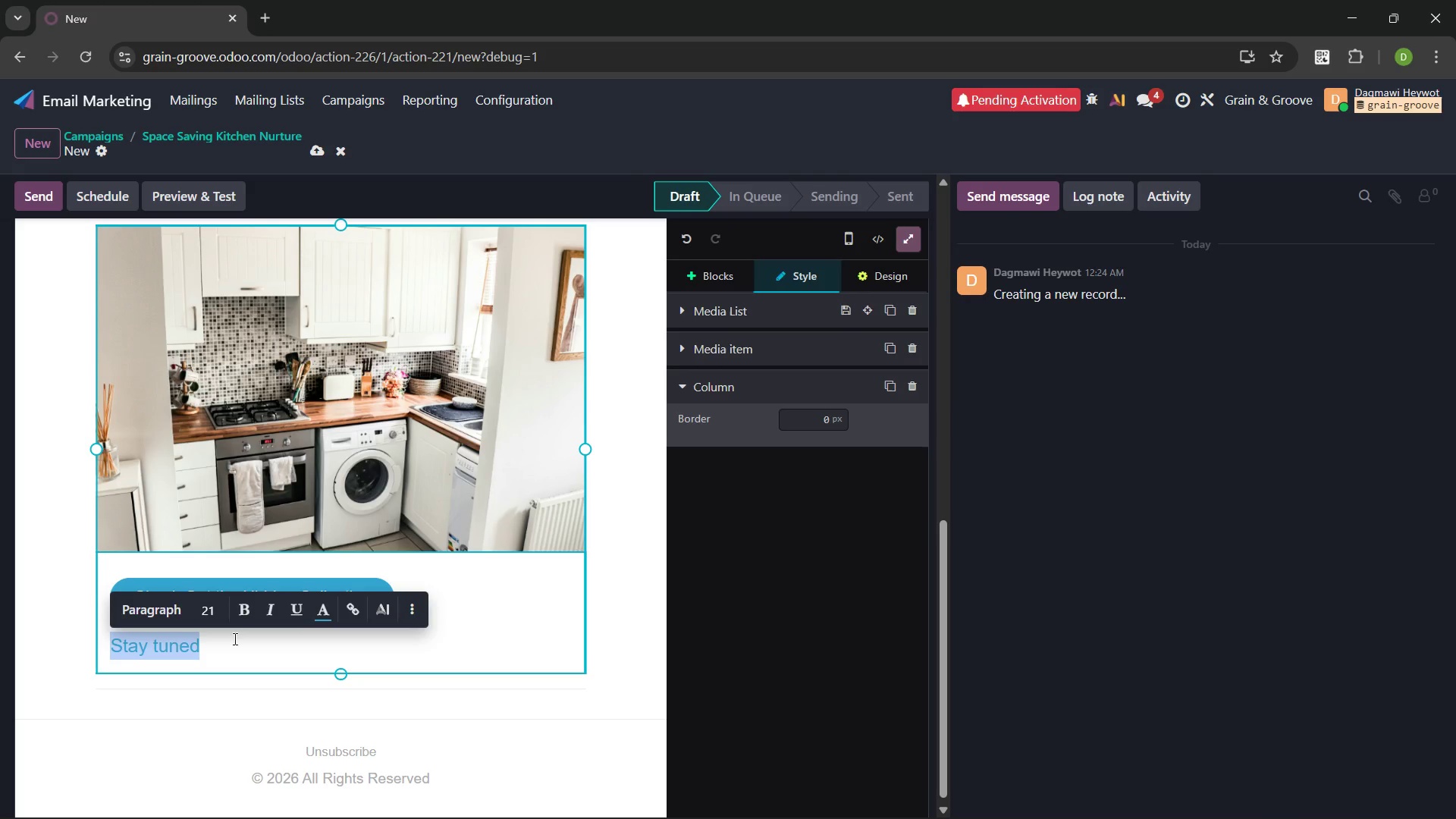 
left_click([234, 639])
 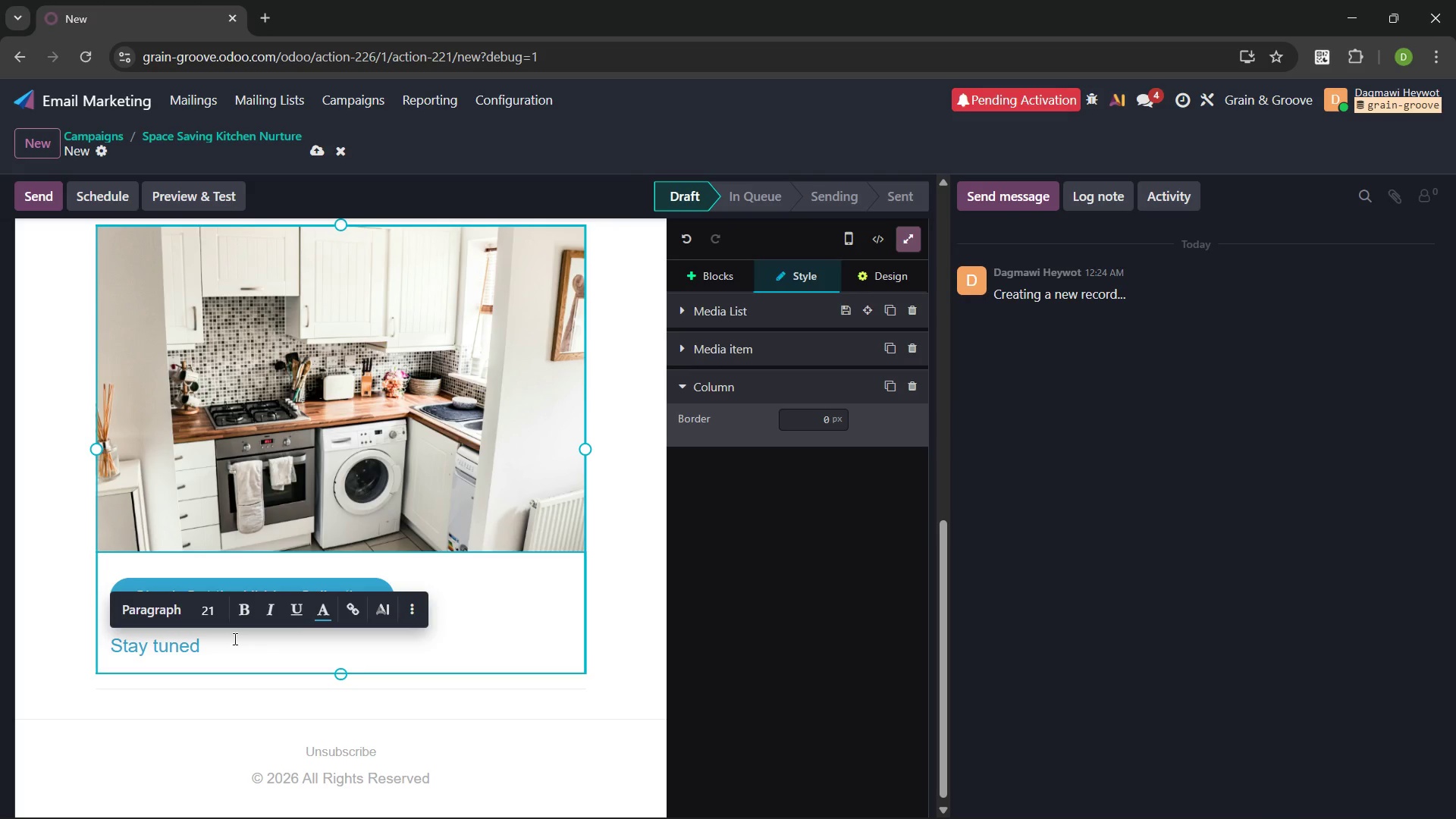 
key(Space)
 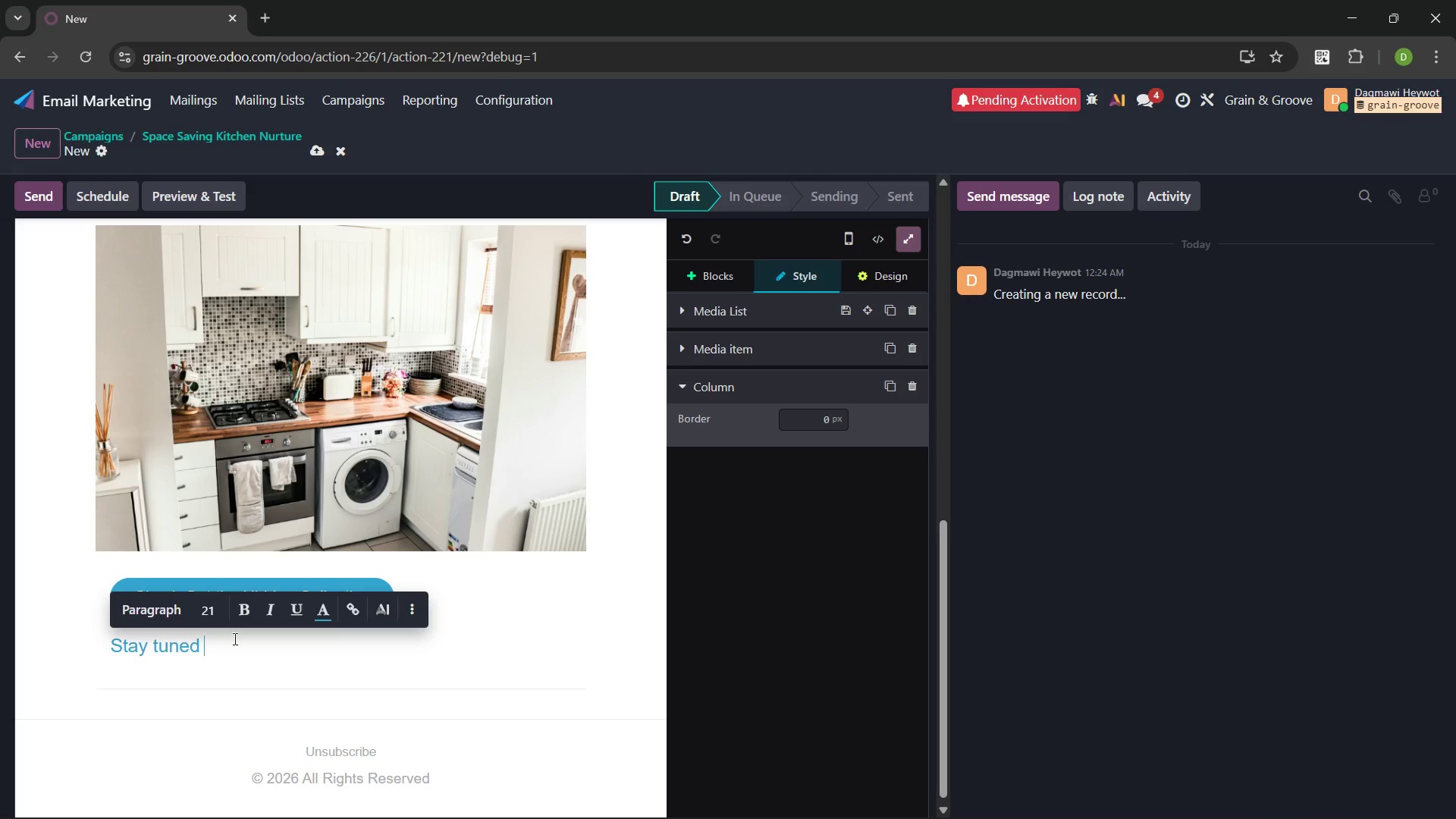 
key(Minus)
 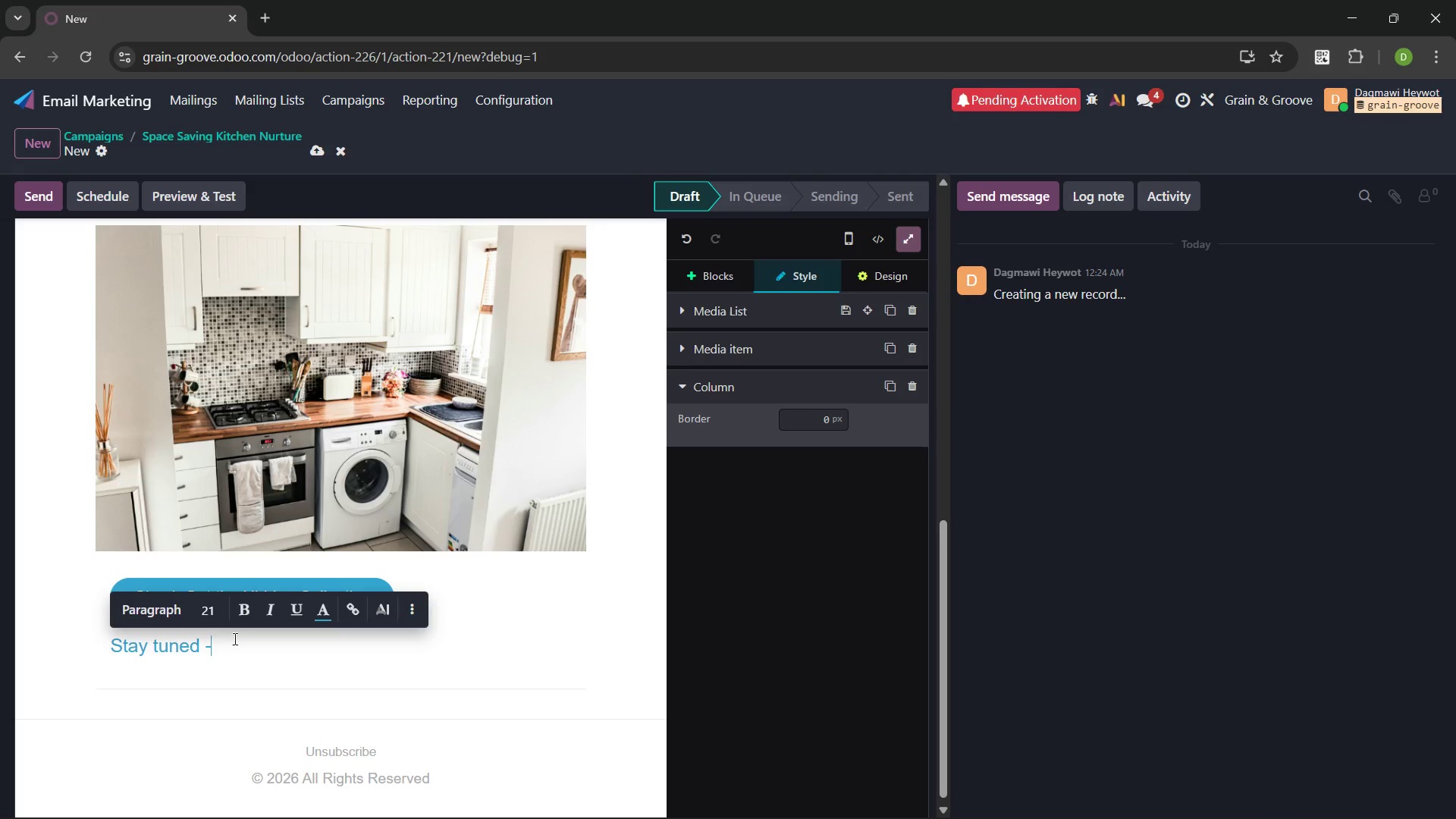 
key(Space)
 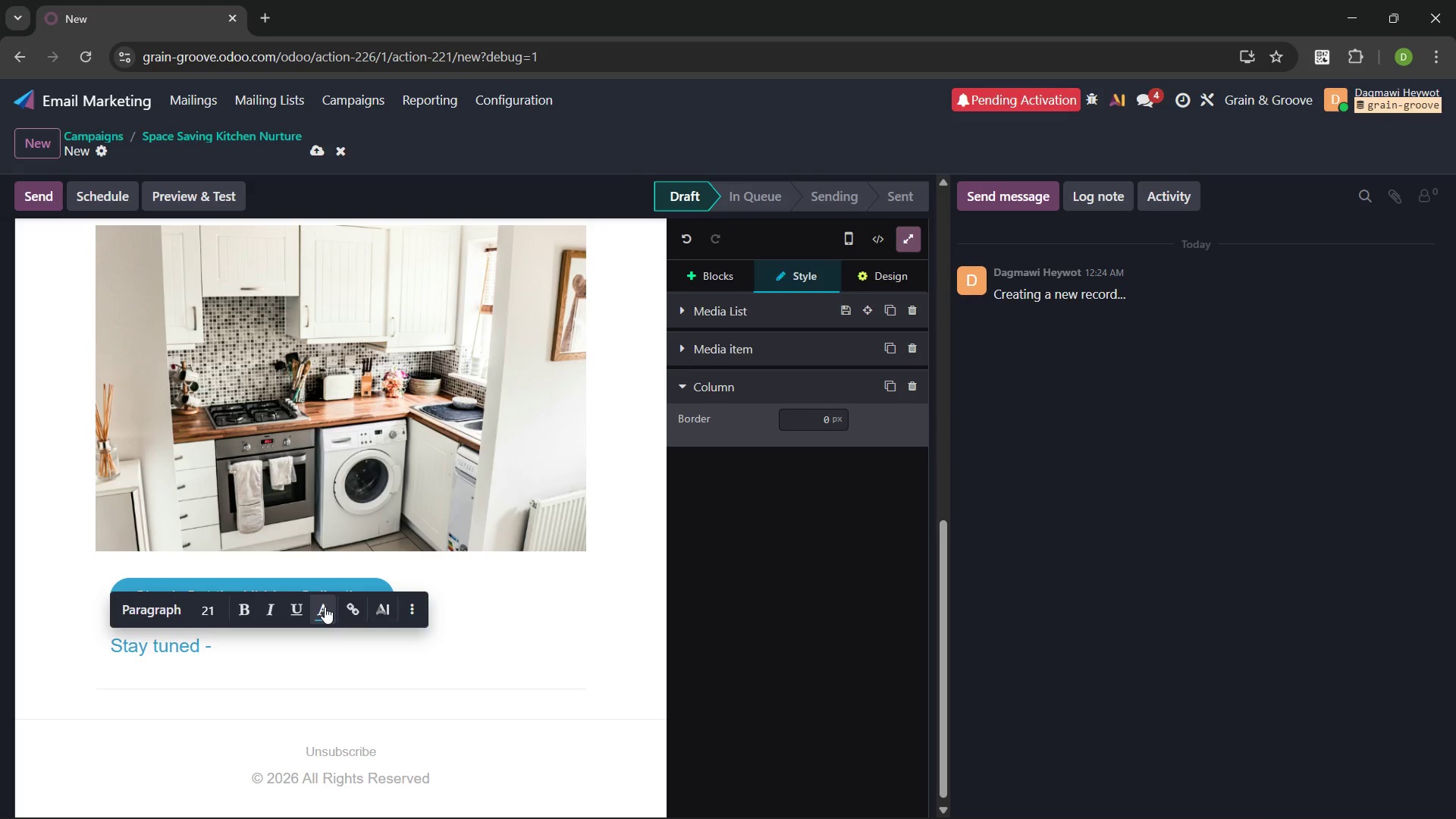 
key(Backspace)
 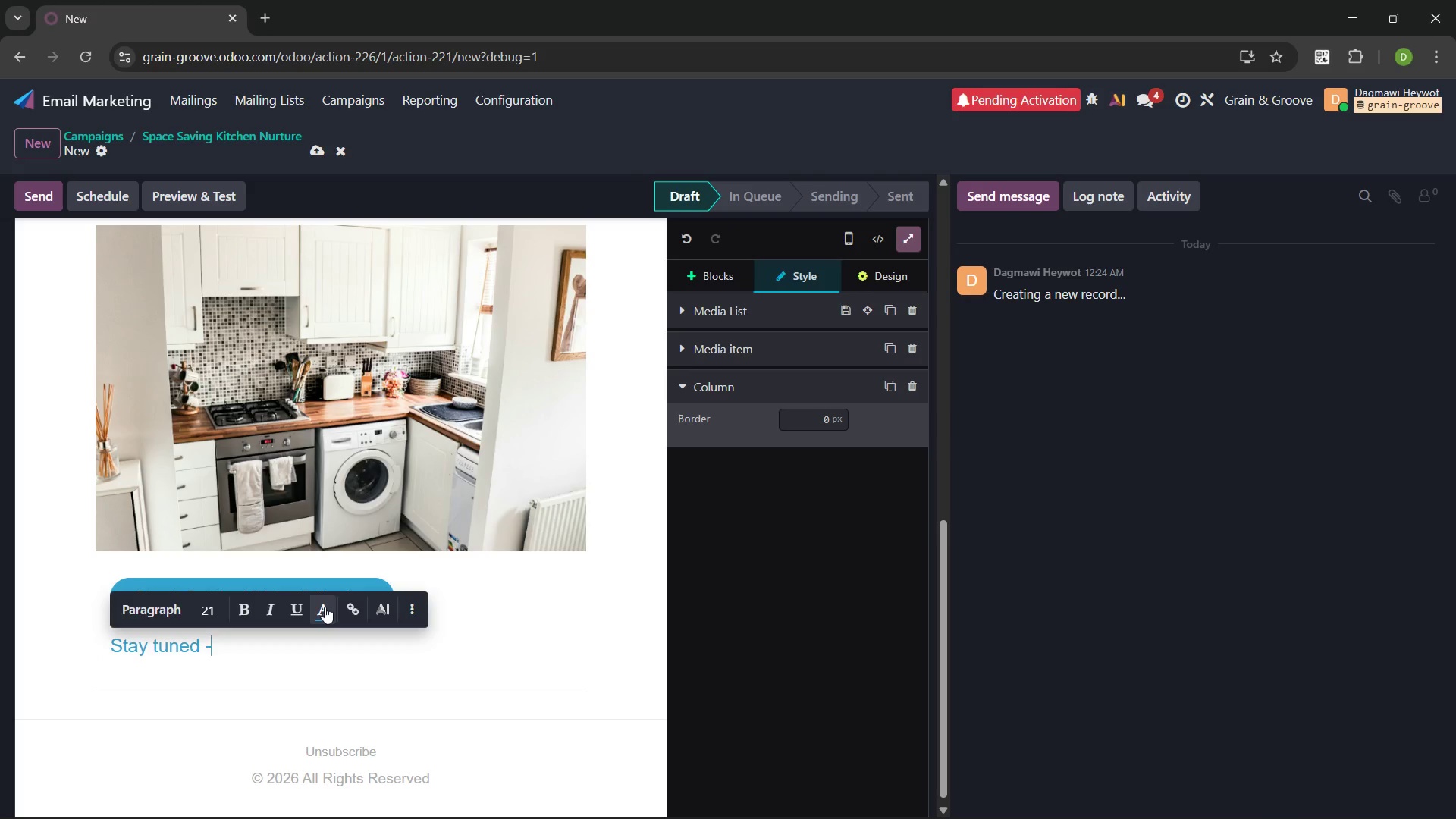 
key(Backspace)
 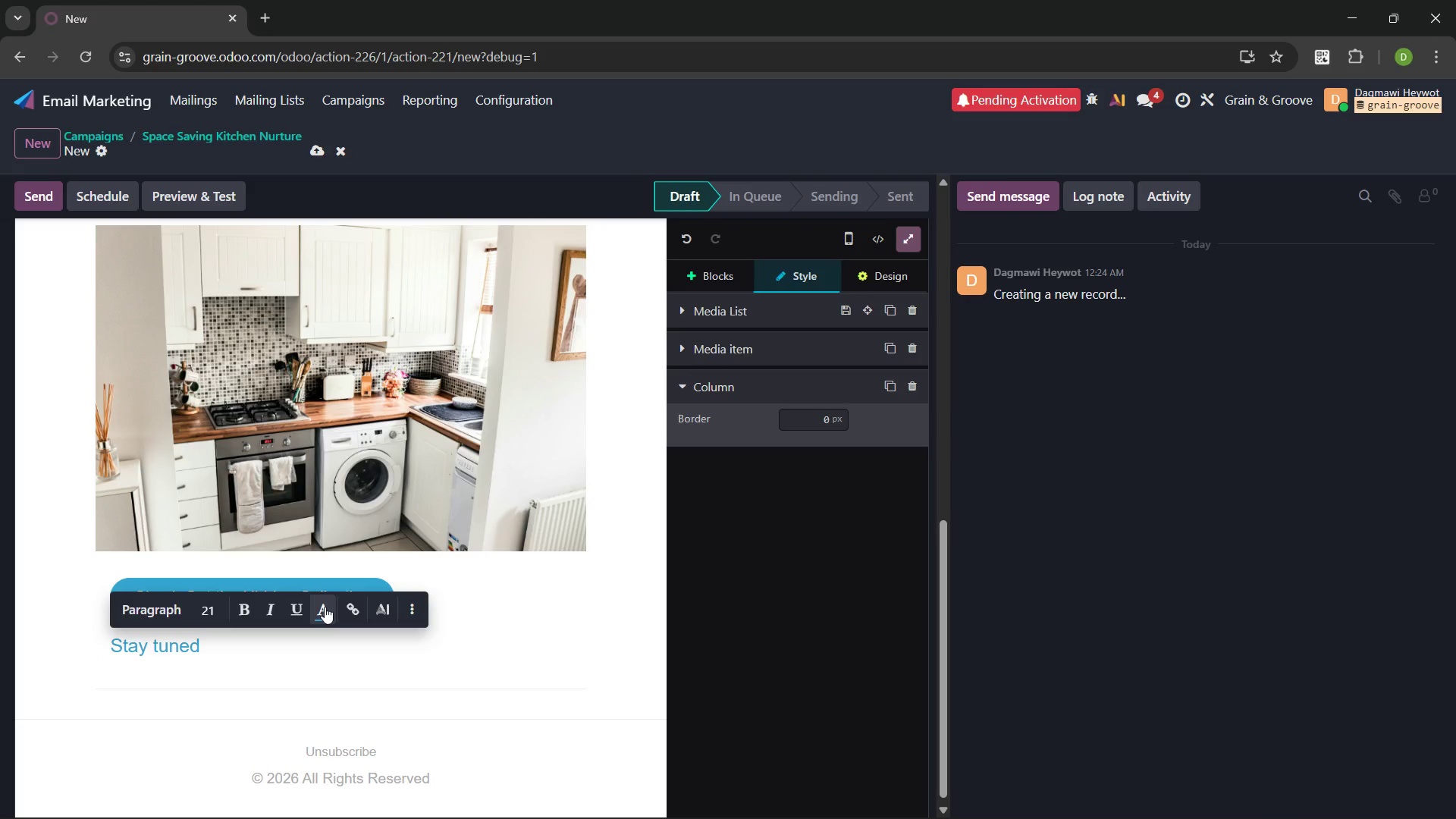 
left_click([325, 607])
 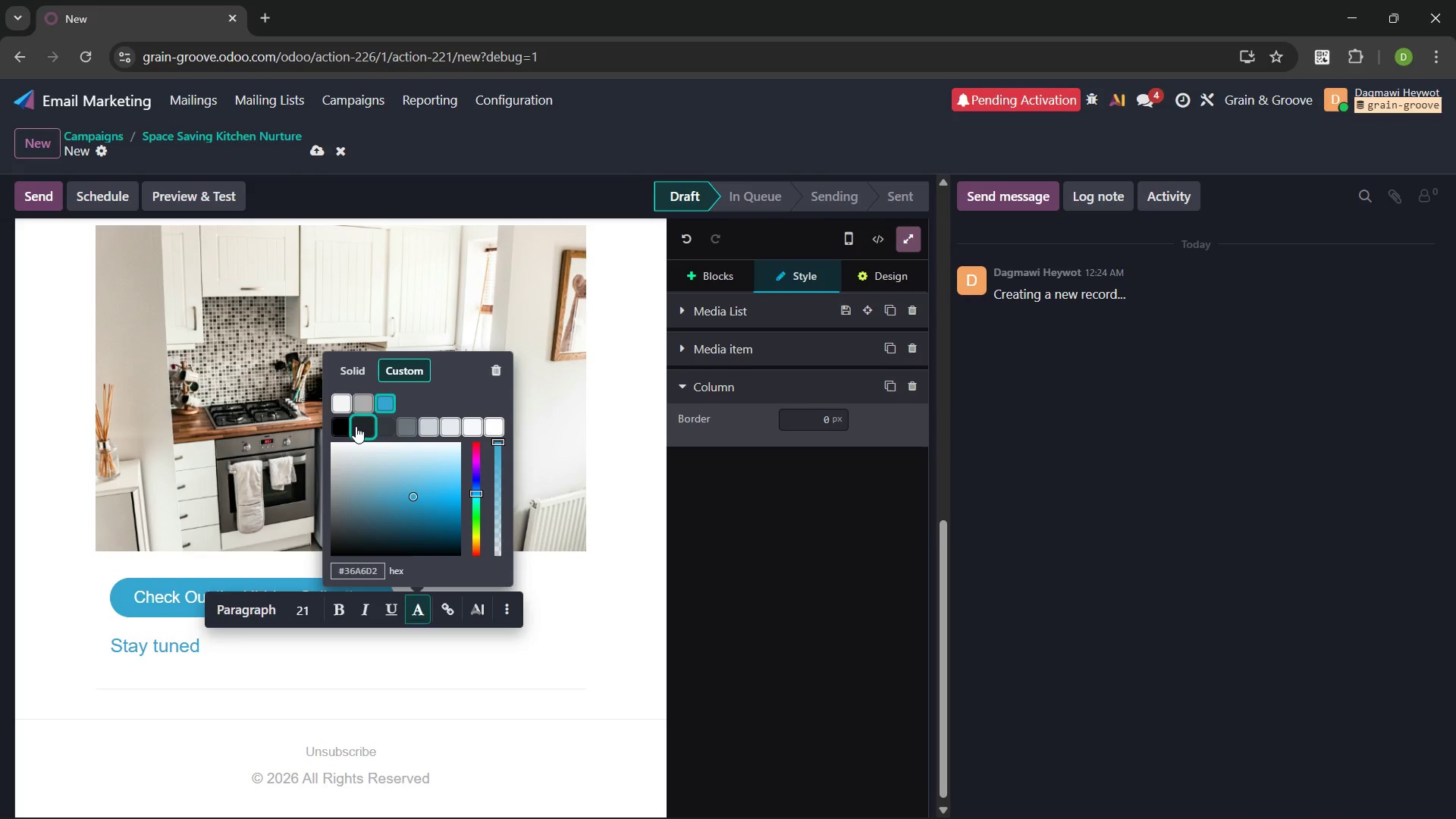 
left_click([359, 403])
 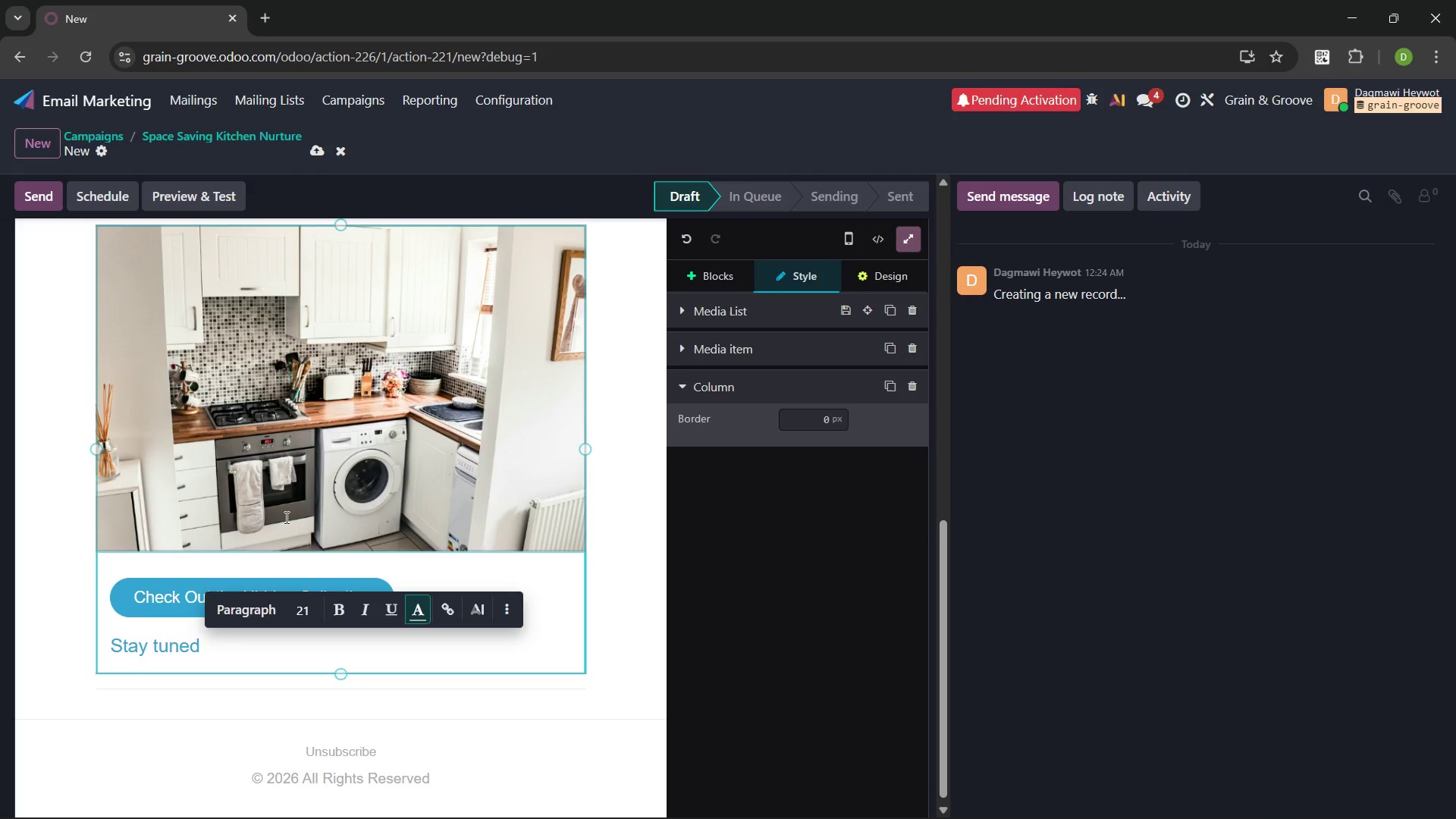 
type(- in)
 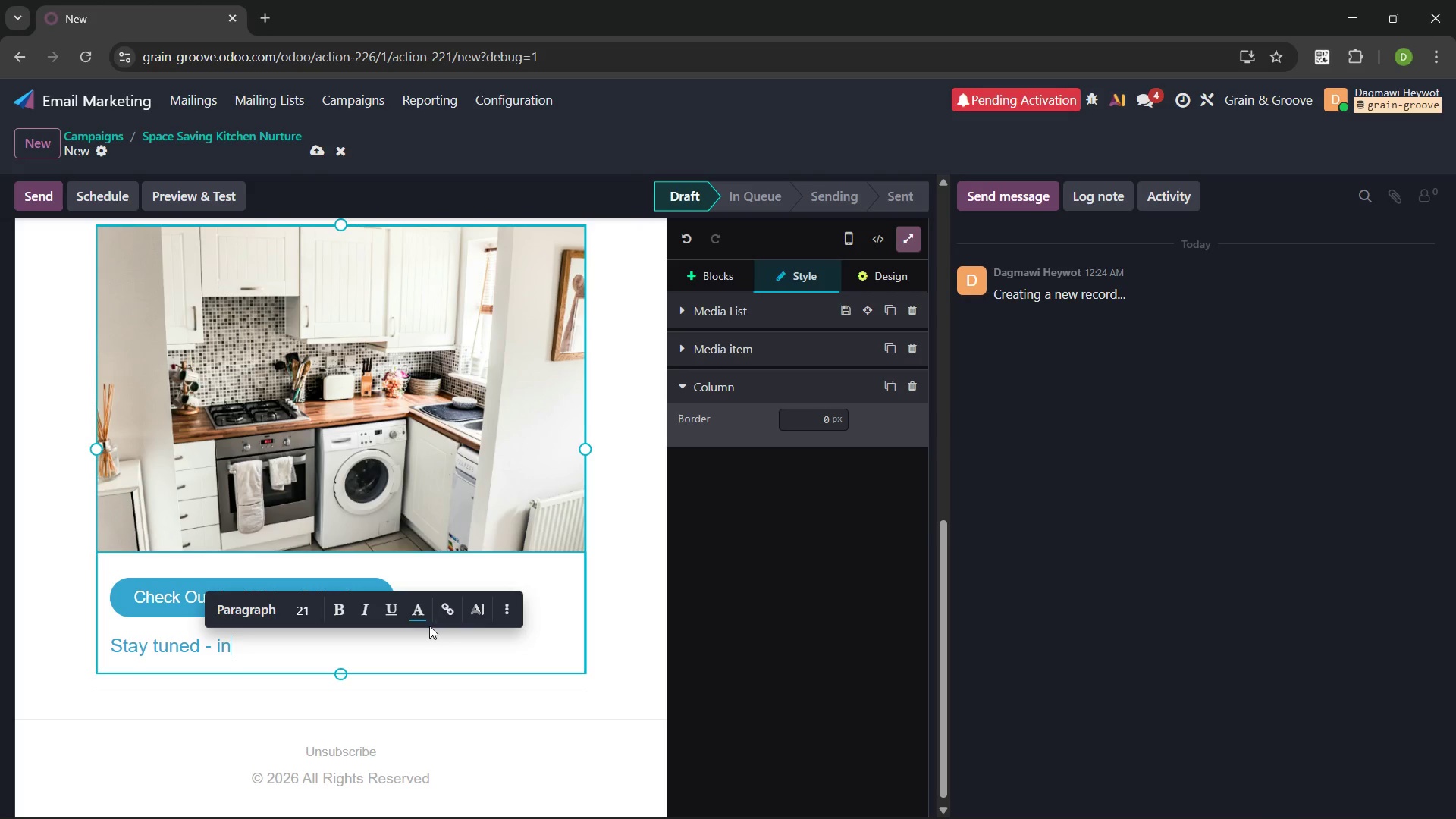 
left_click([417, 619])
 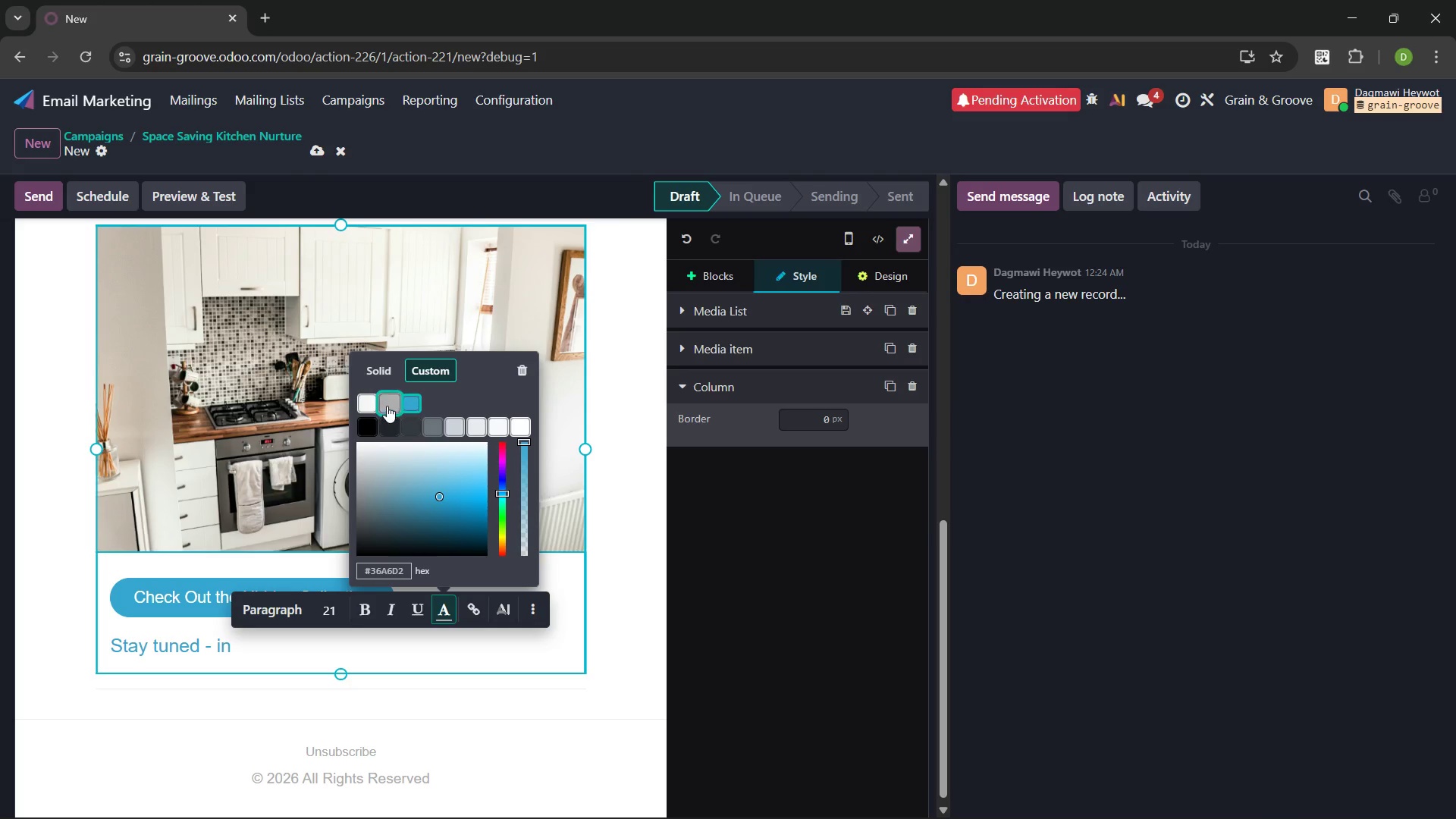 
left_click([387, 404])
 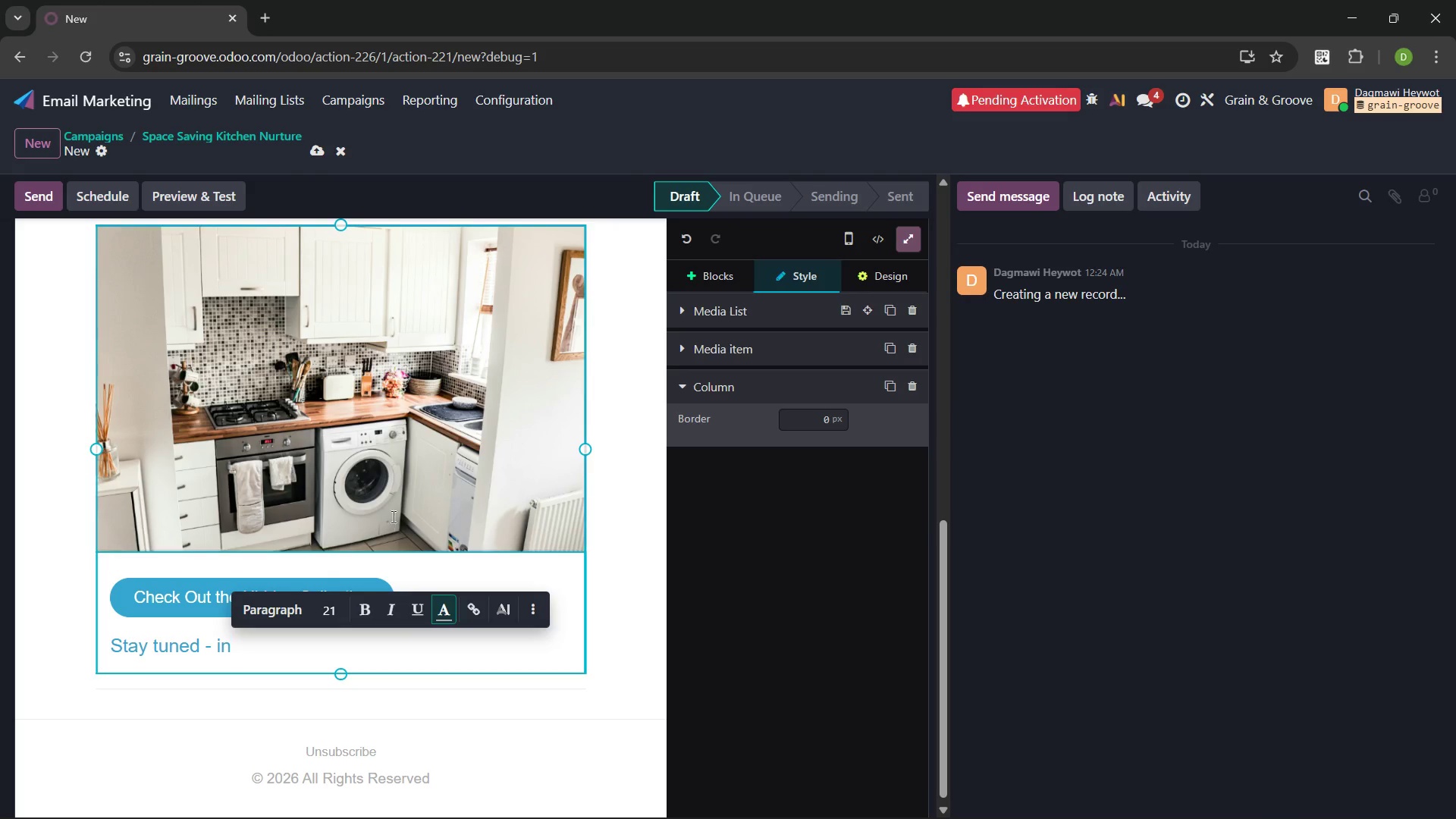 
type( a couple of days, we will tell you why "hidden itsn't s)
key(Backspace)
 